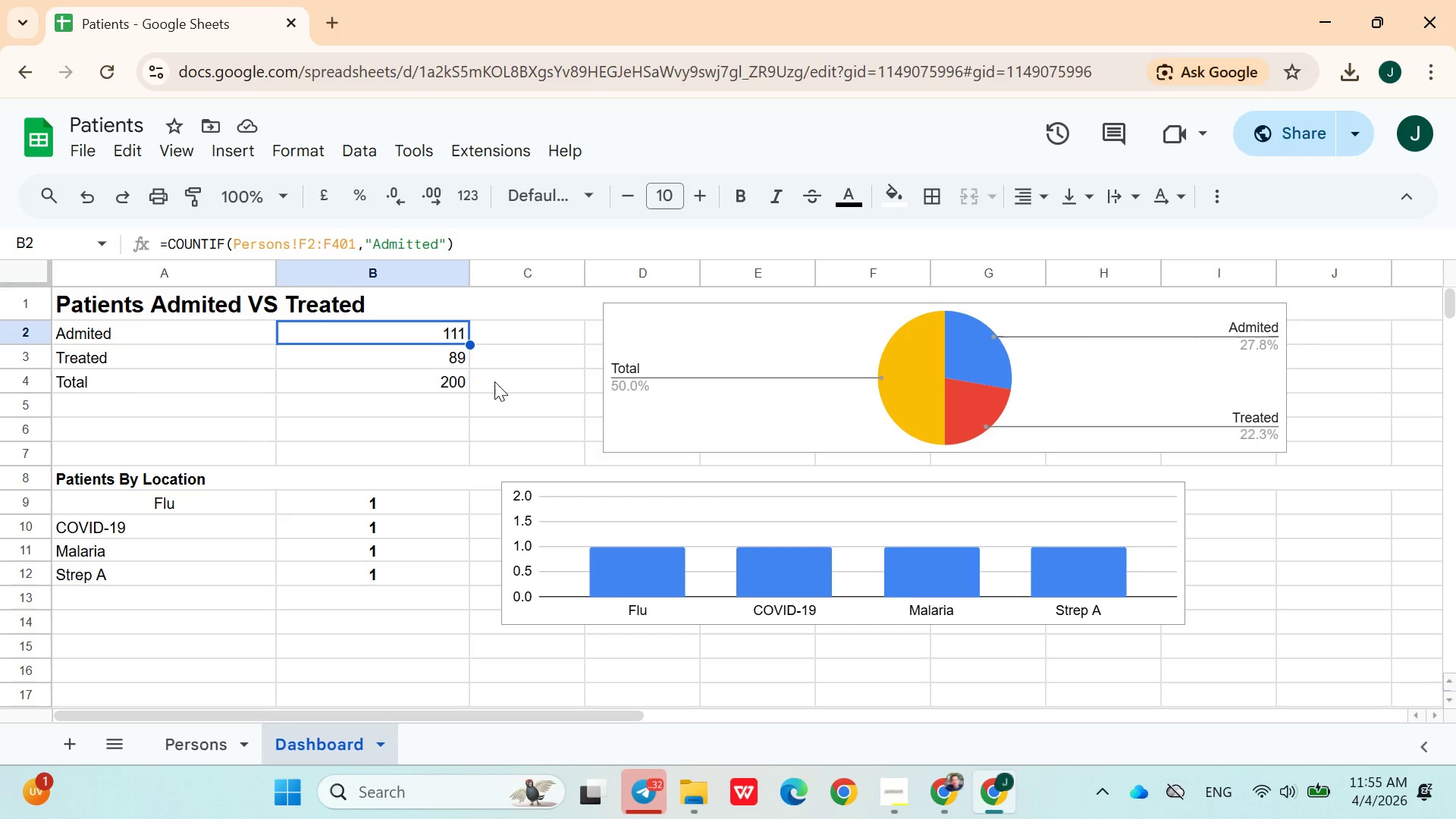 
left_click([495, 381])
 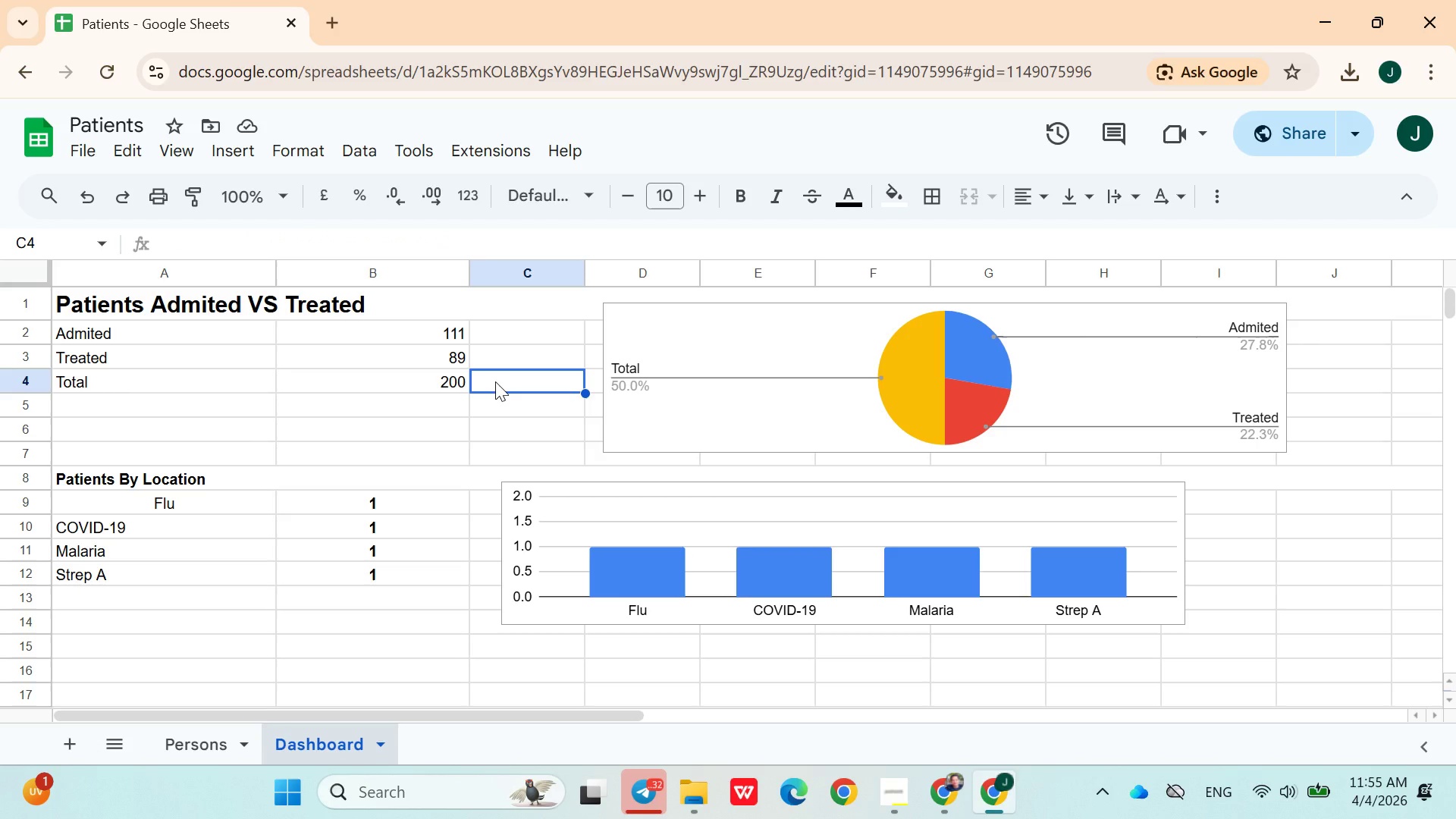 
left_click([495, 381])
 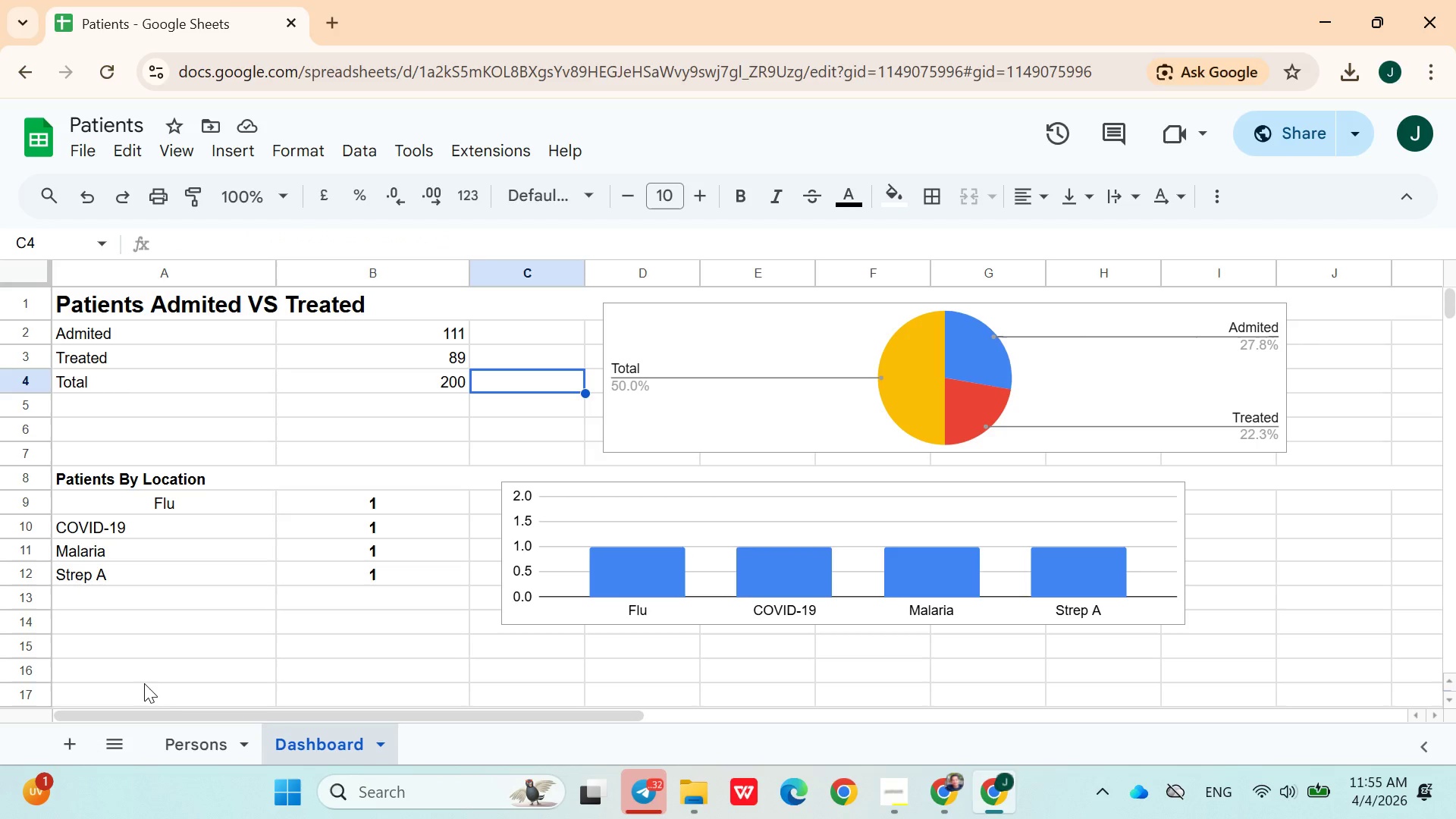 
left_click([183, 731])
 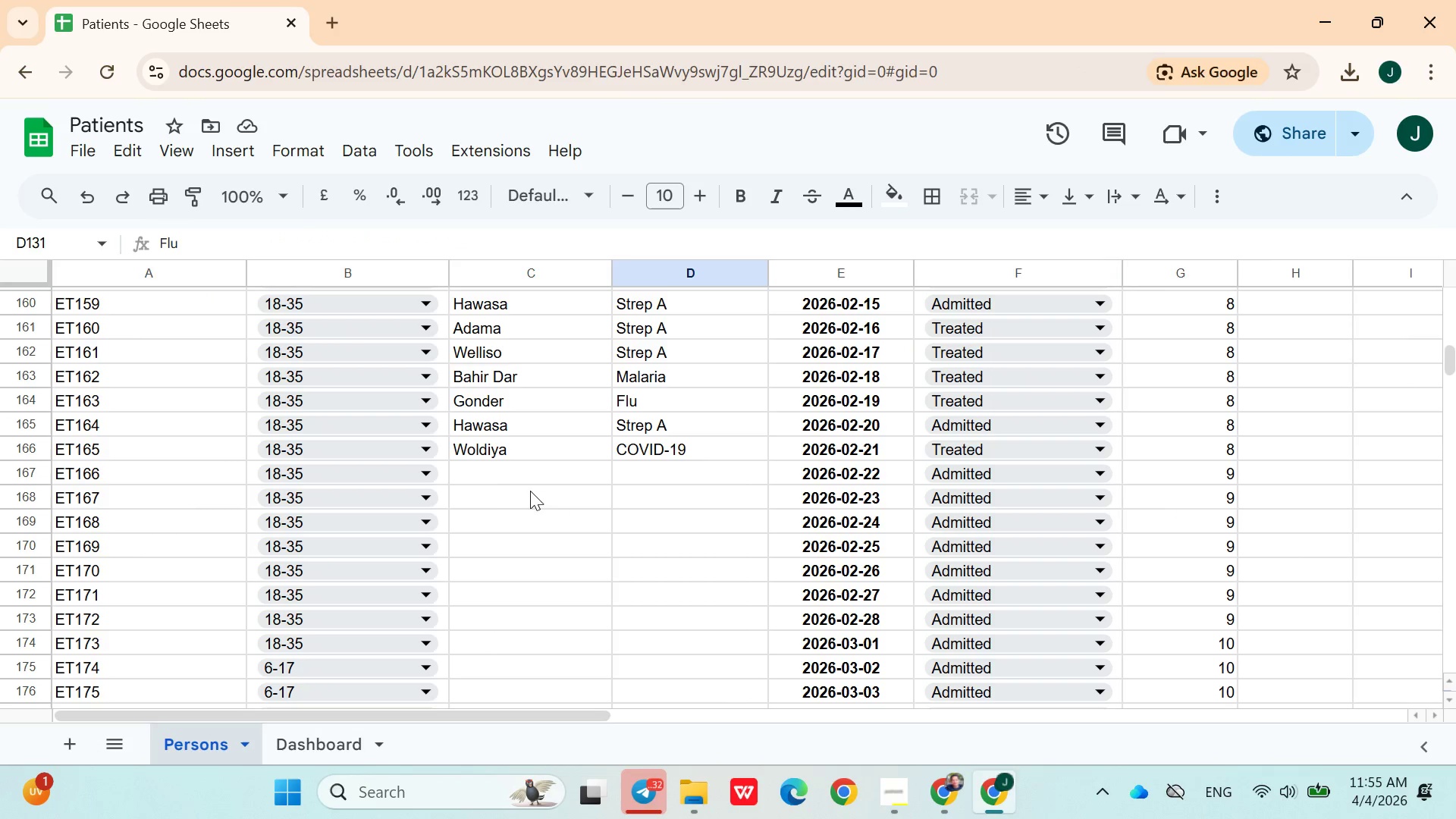 
left_click([501, 482])
 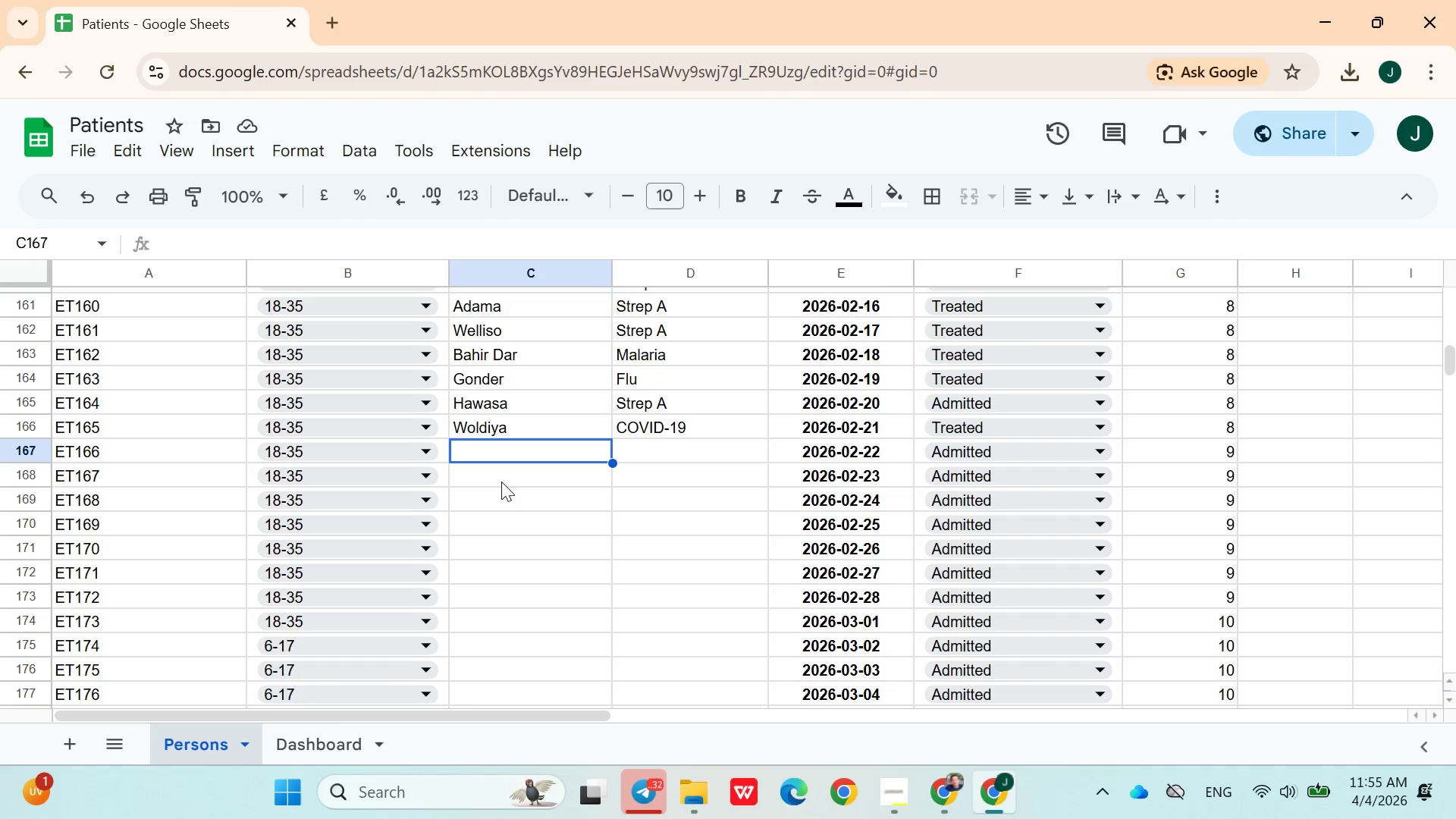 
wait(15.52)
 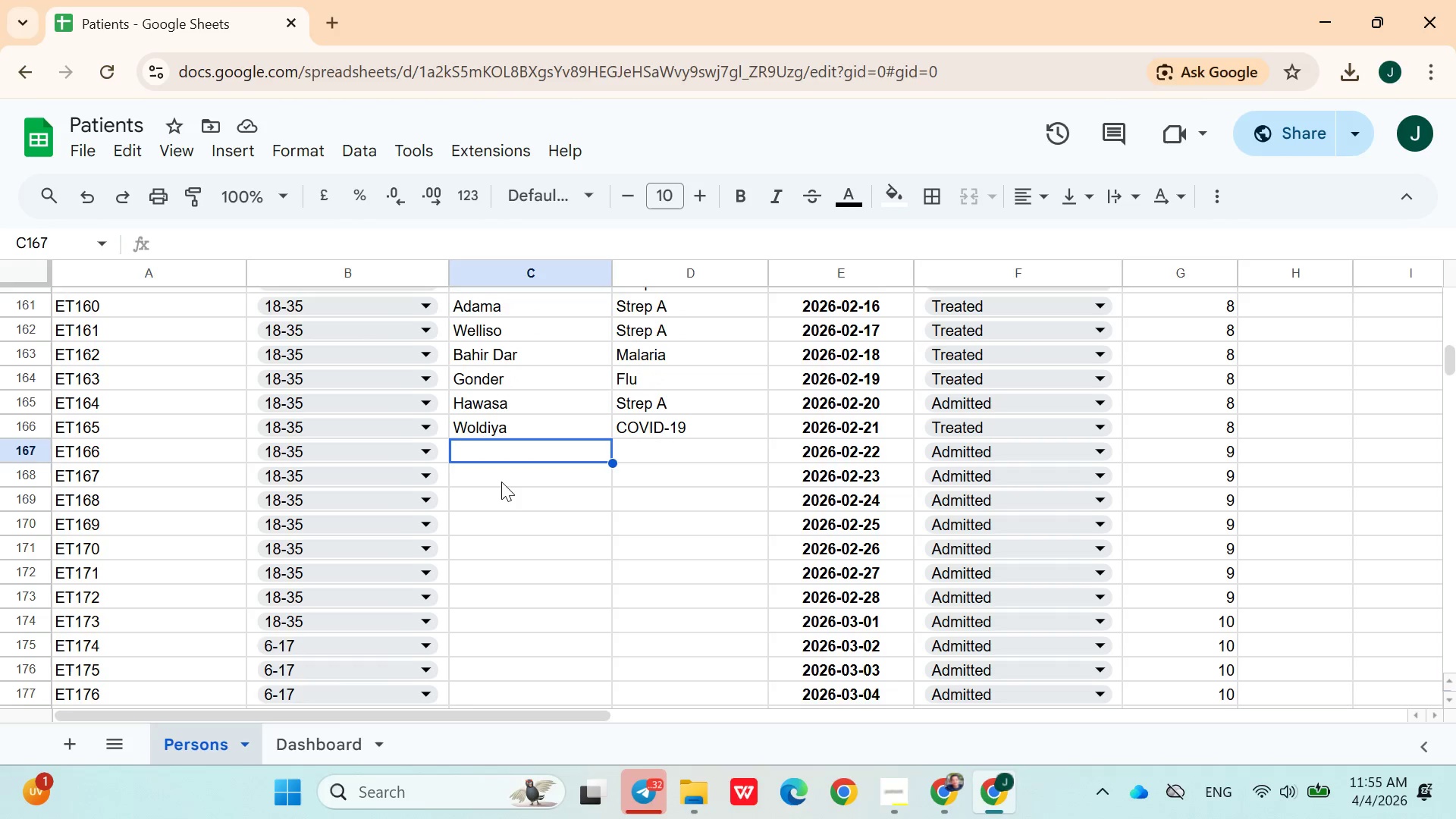 
left_click([32, 300])
 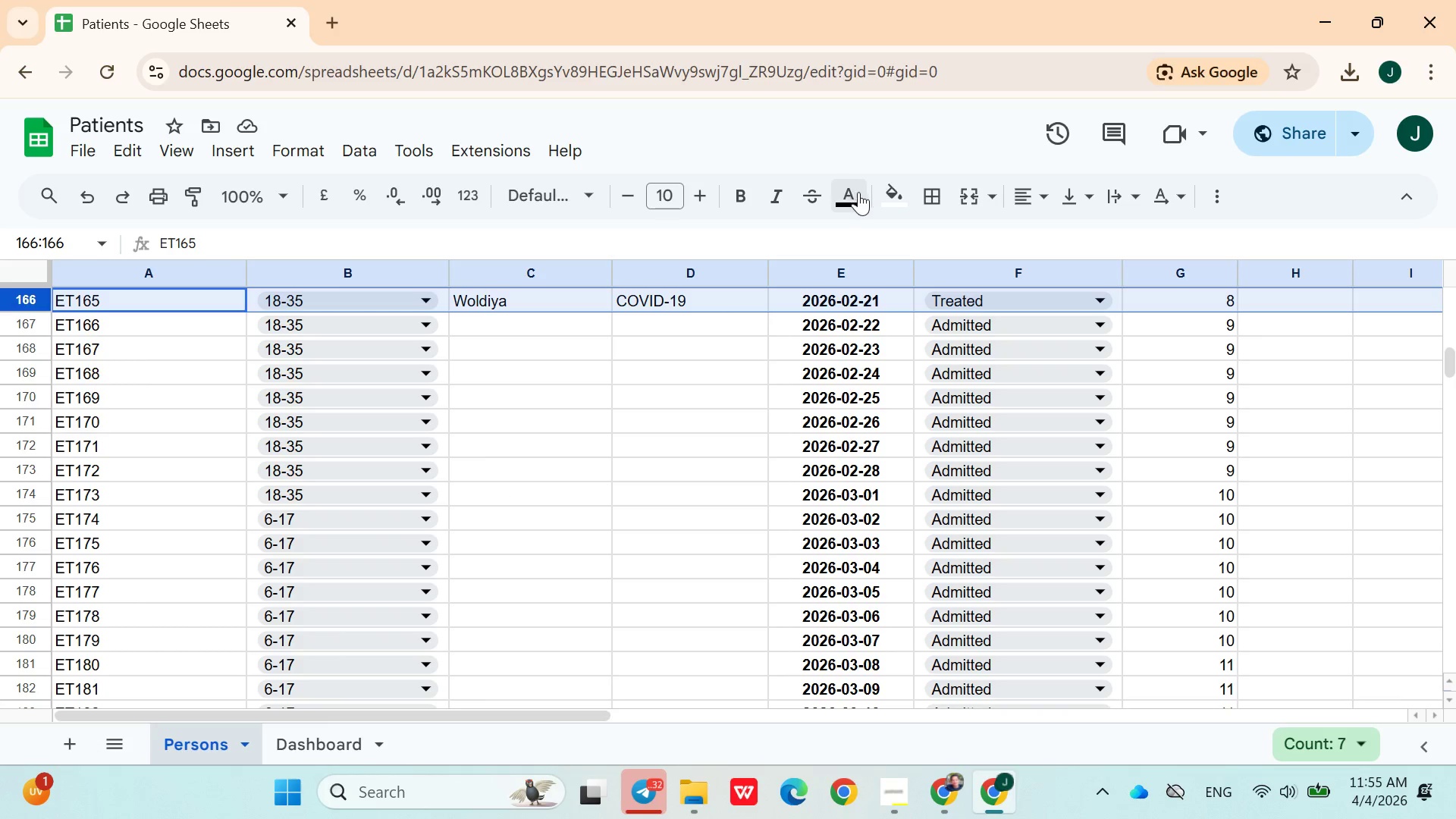 
left_click([868, 196])
 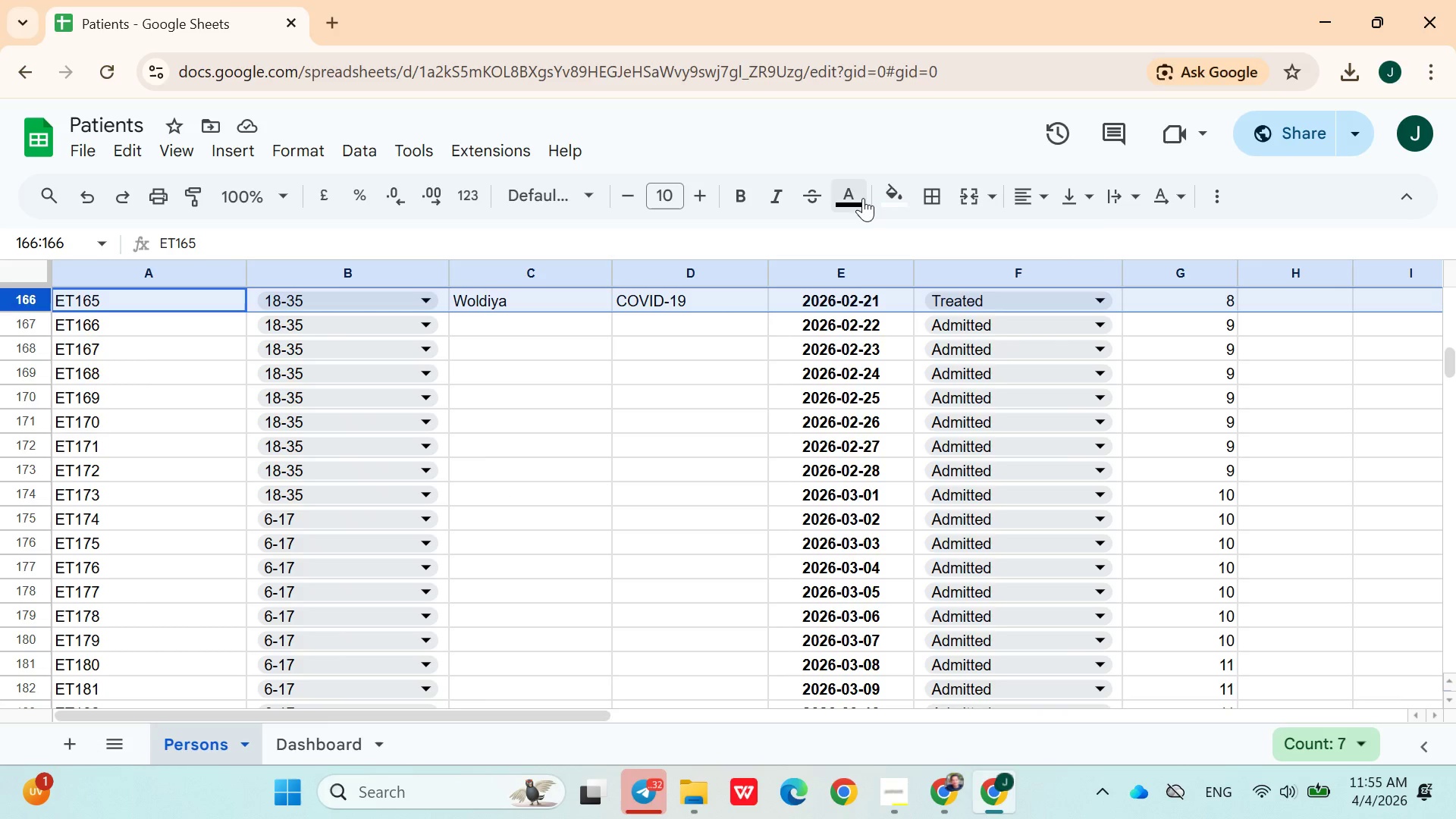 
left_click([863, 198])
 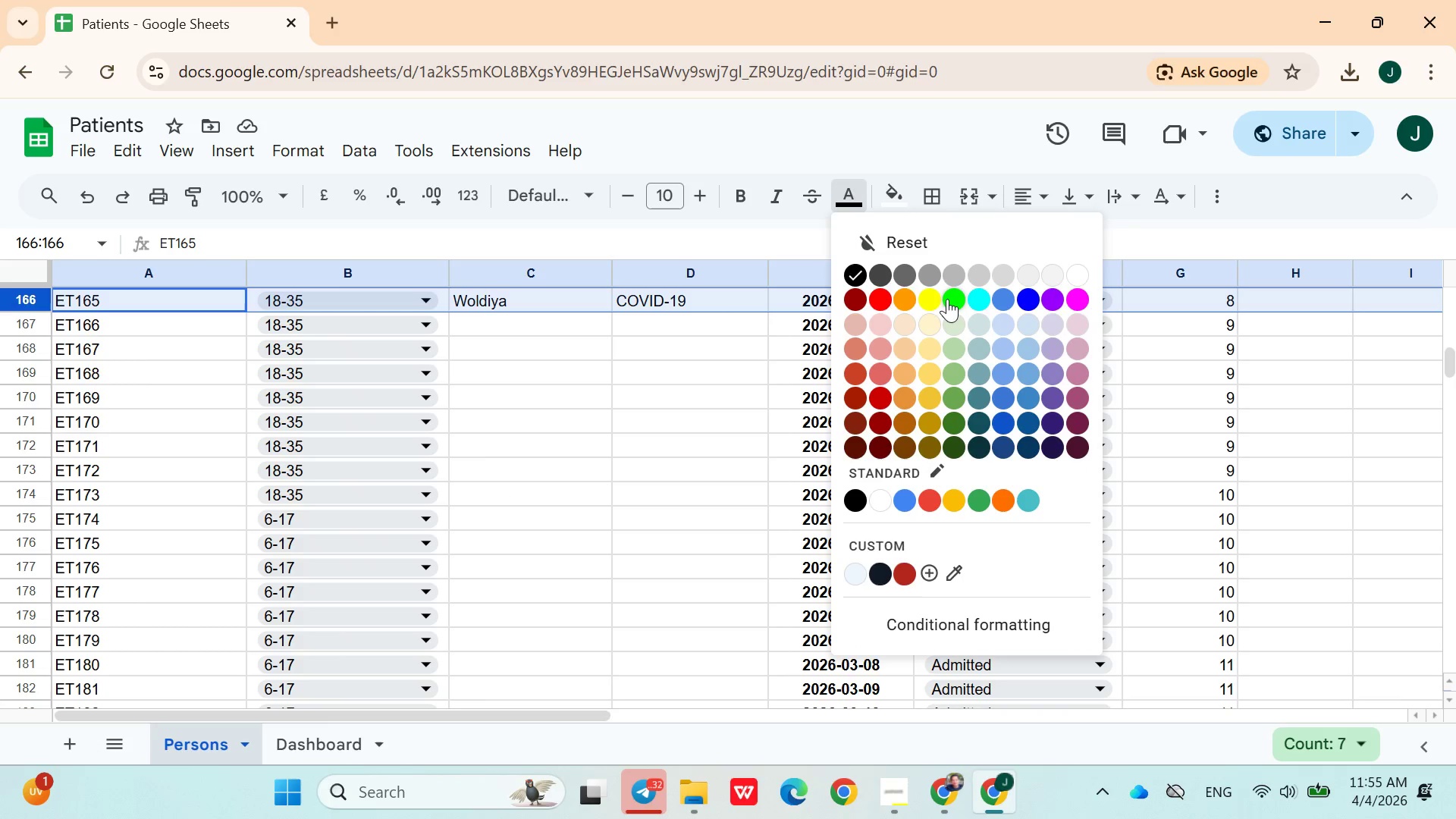 
left_click([952, 303])
 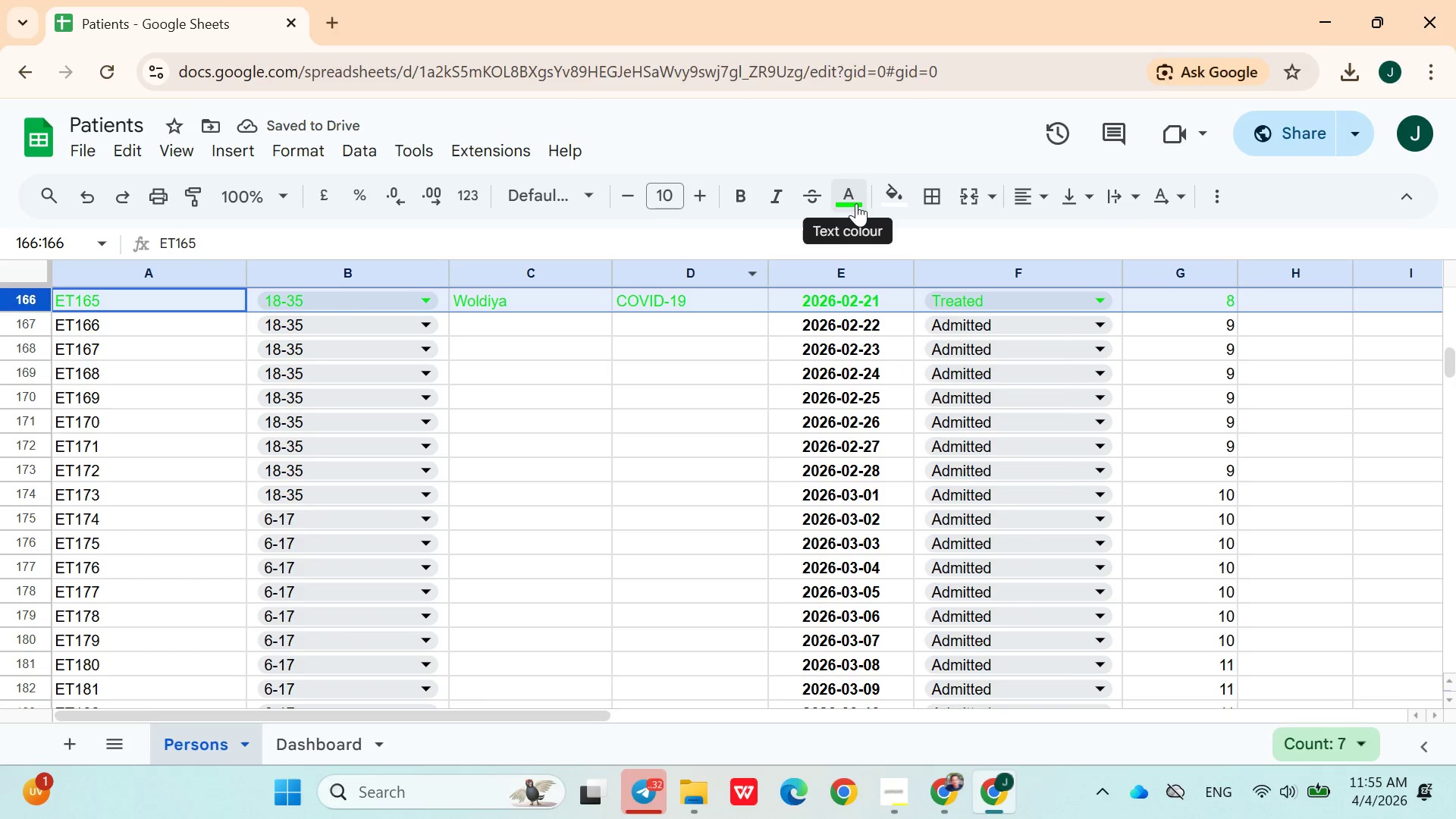 
left_click([863, 200])
 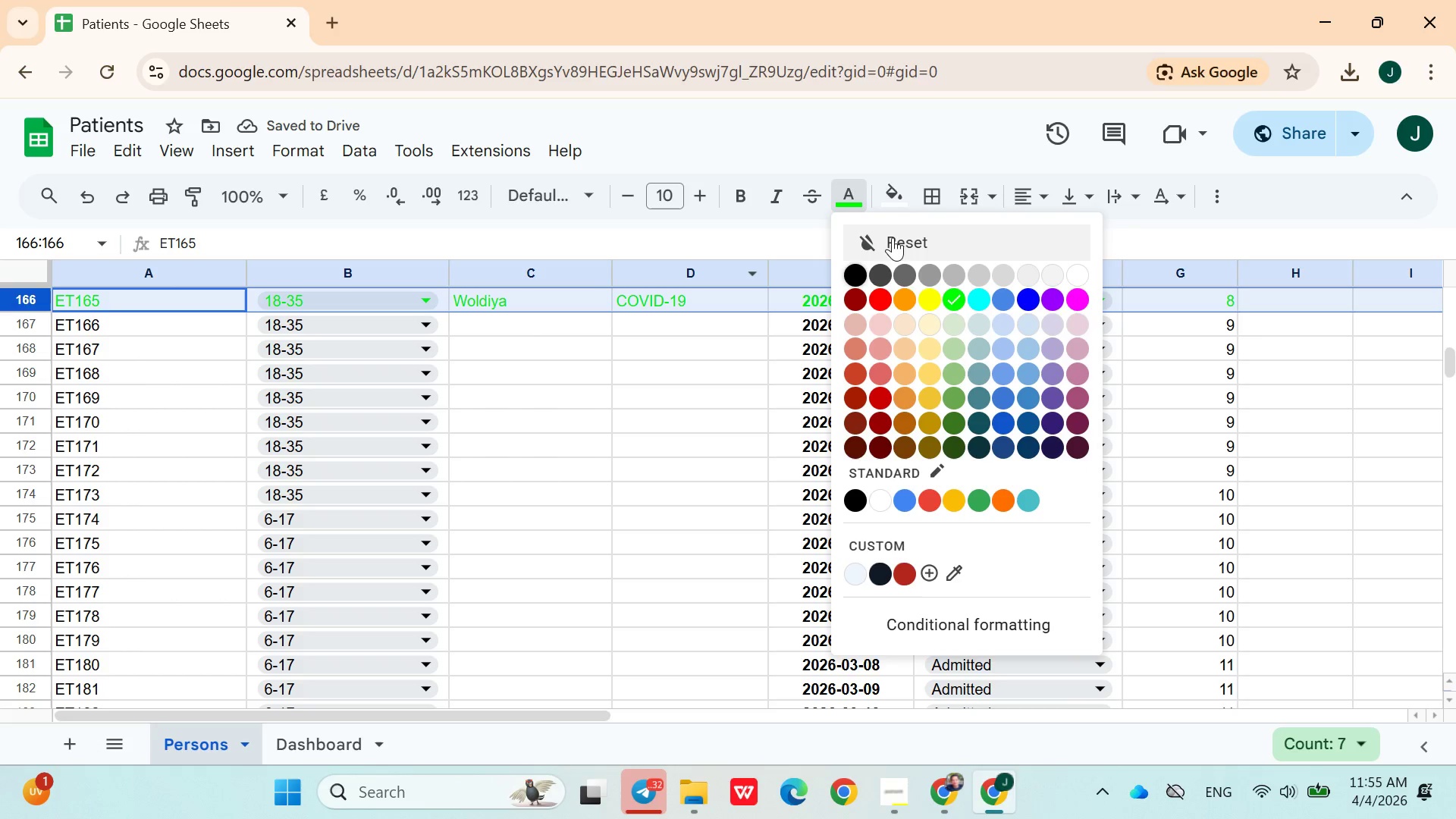 
left_click([893, 240])
 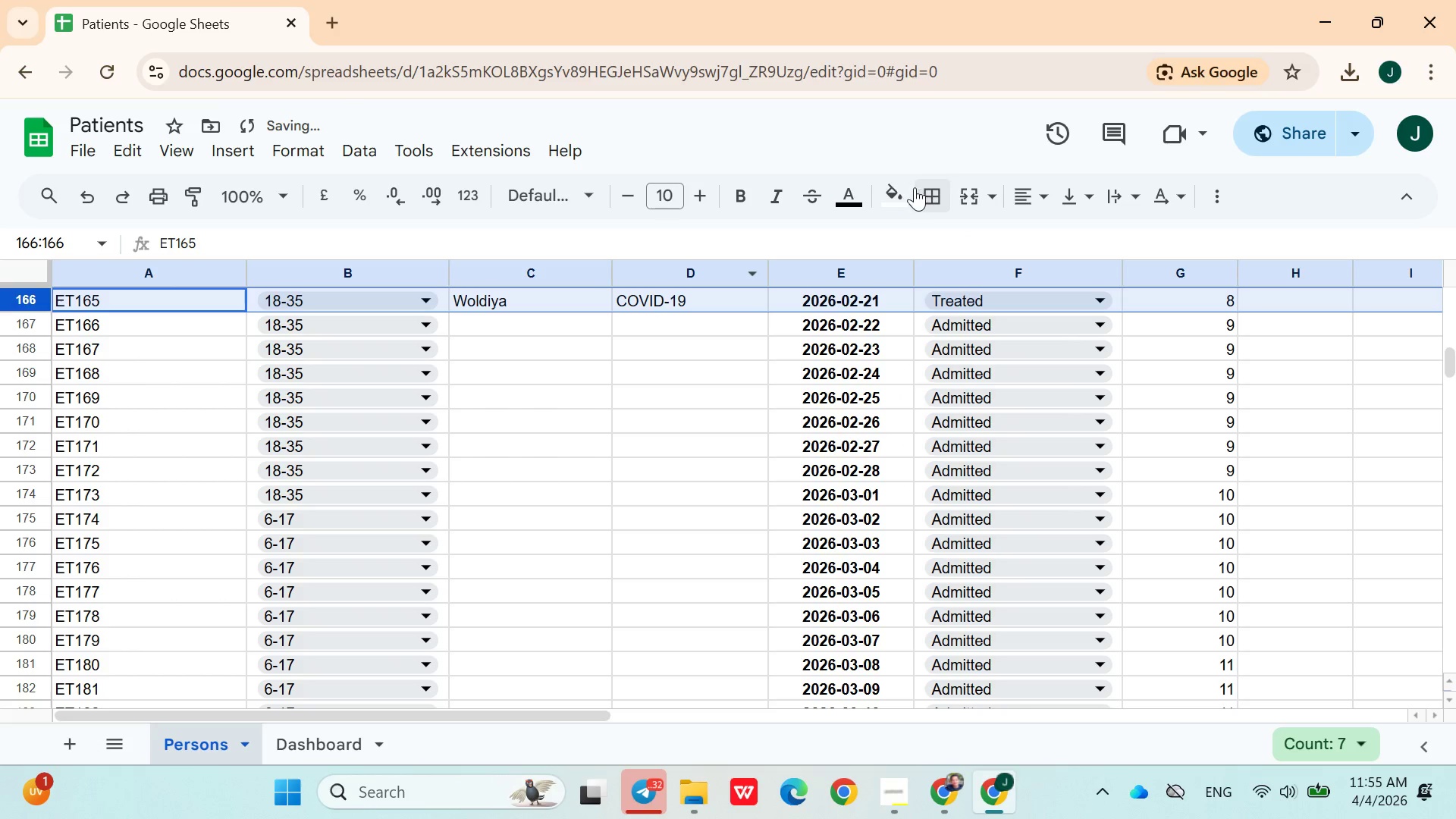 
left_click([909, 187])
 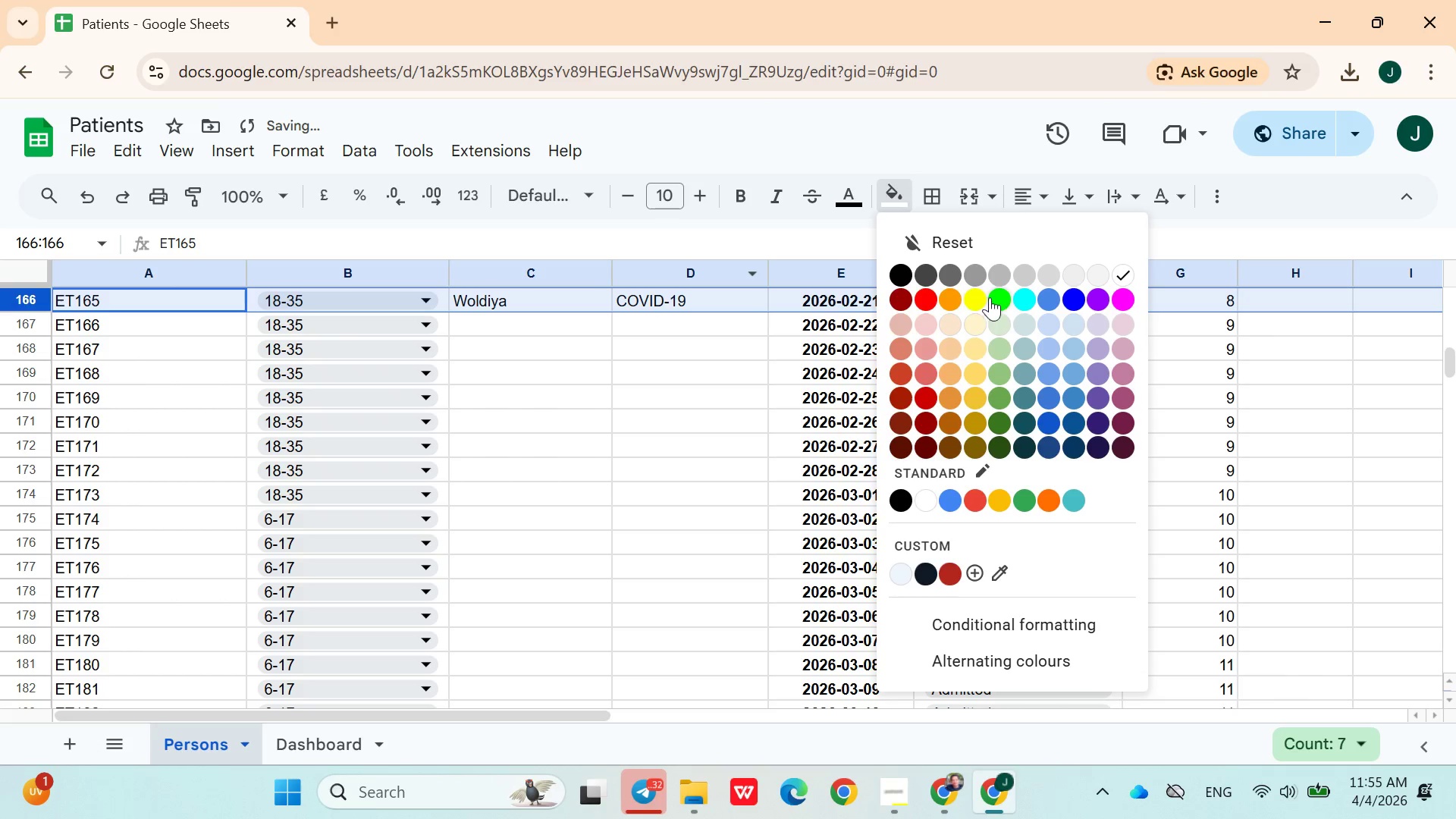 
left_click([997, 301])
 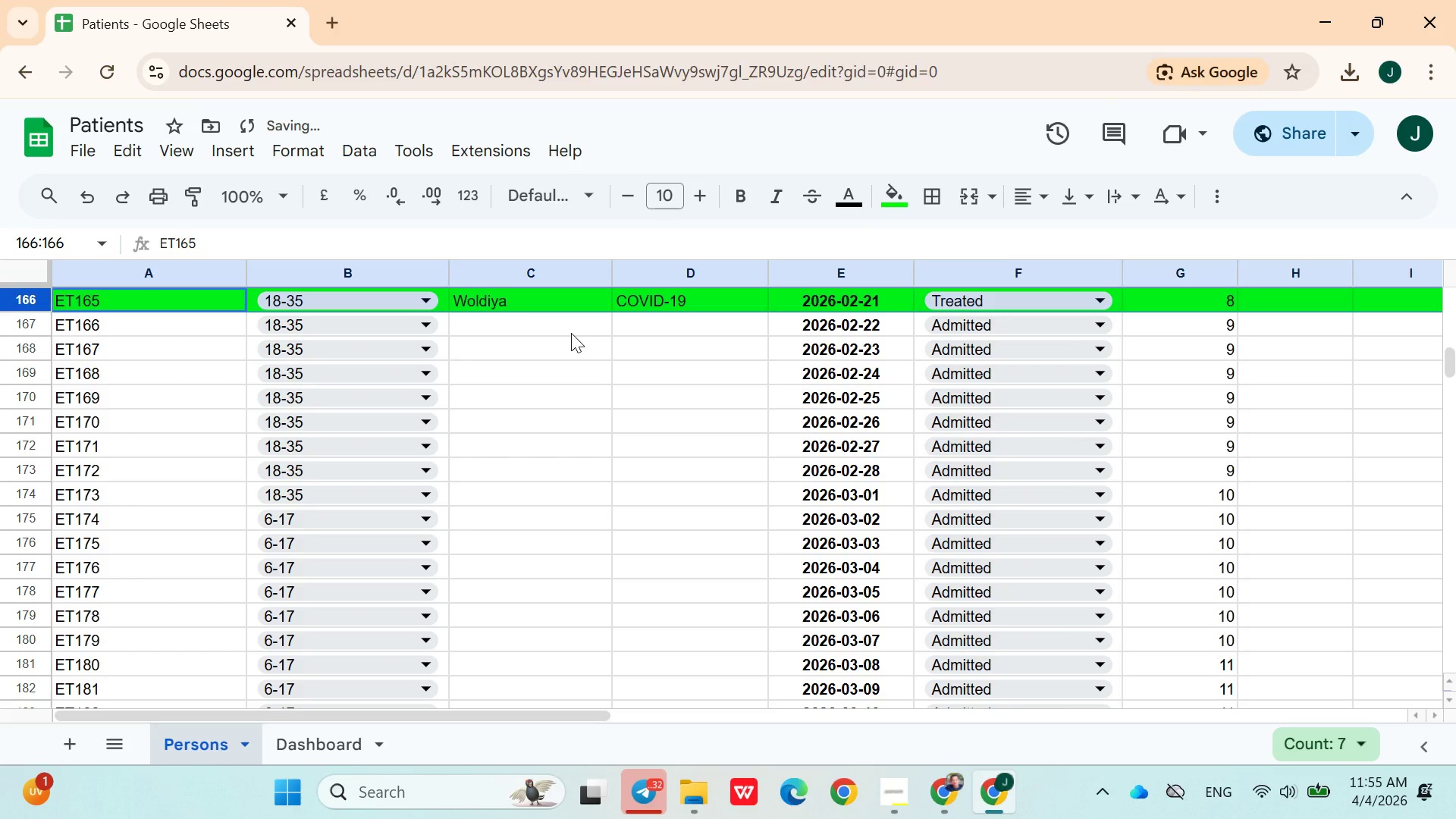 
left_click([544, 333])
 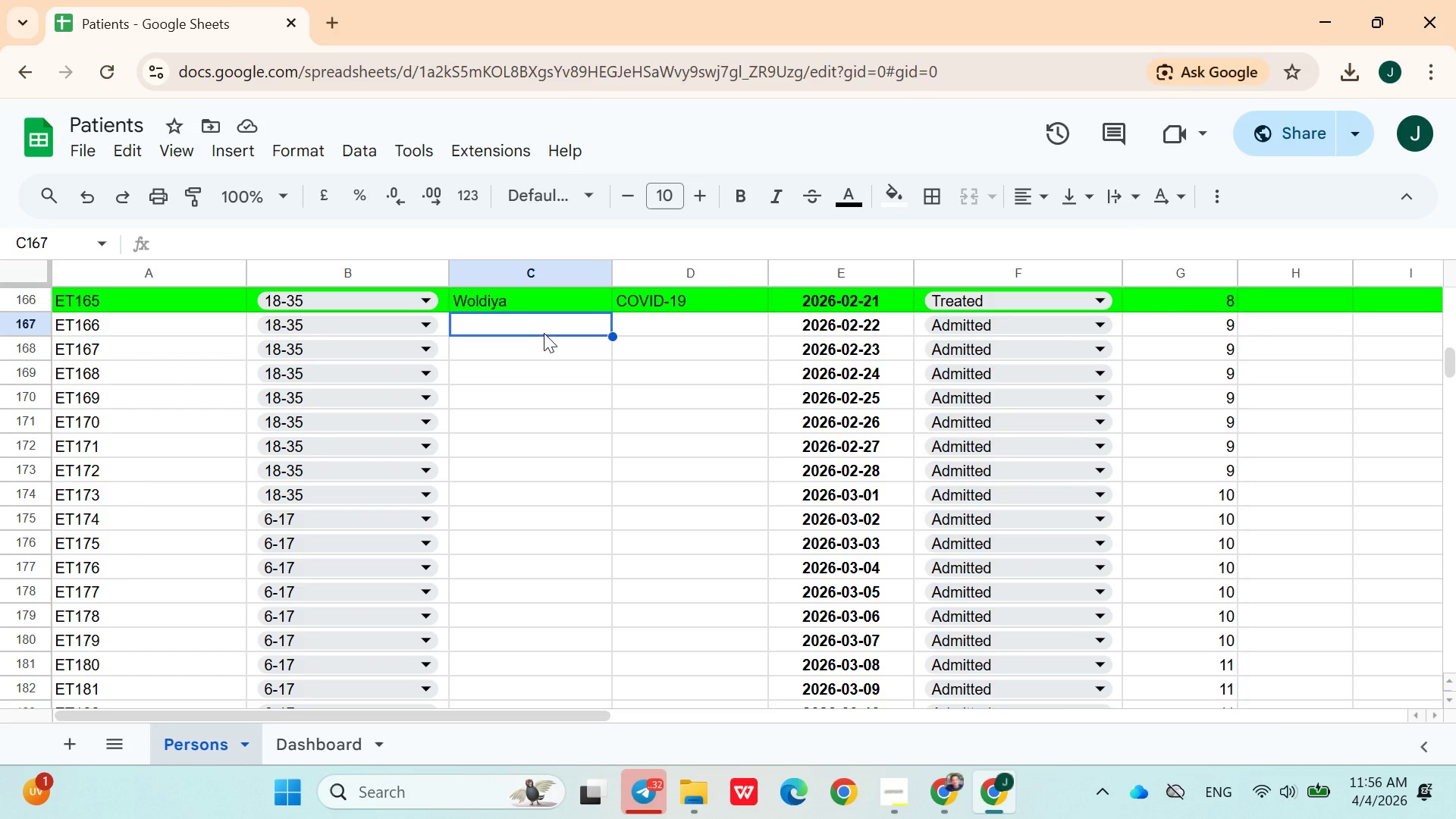 
wait(16.62)
 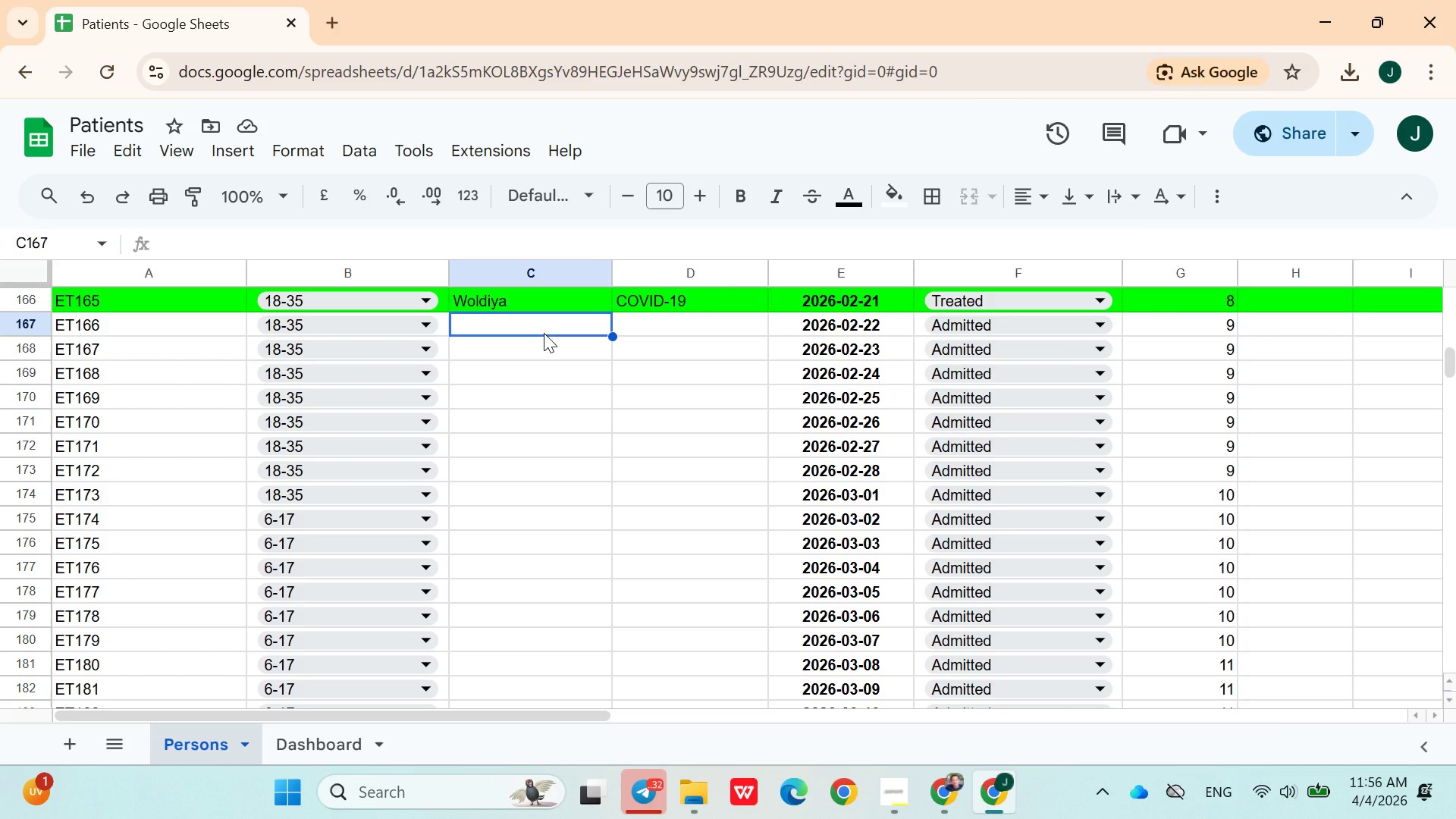 
type(bah)
 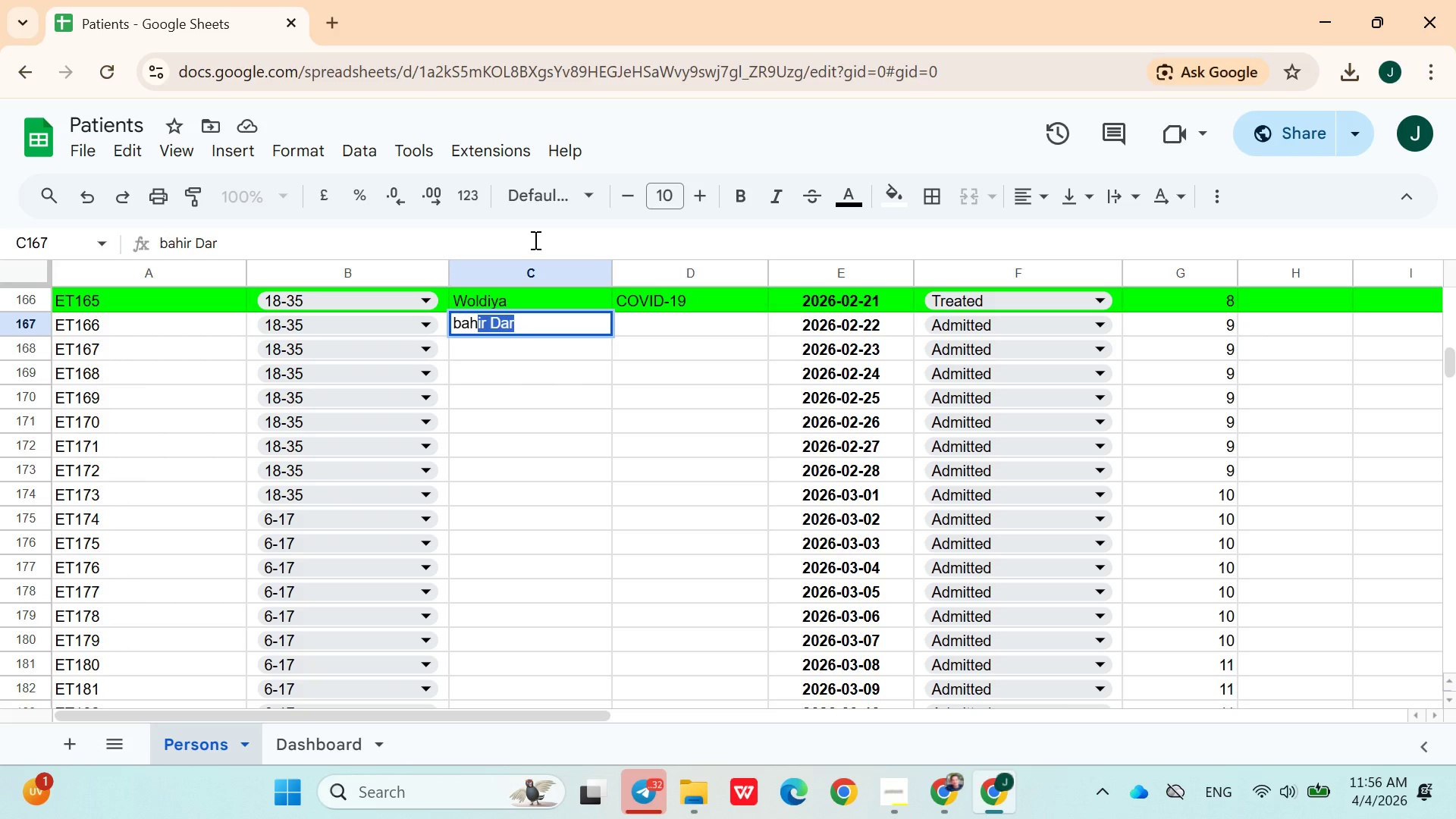 
key(ArrowDown)
 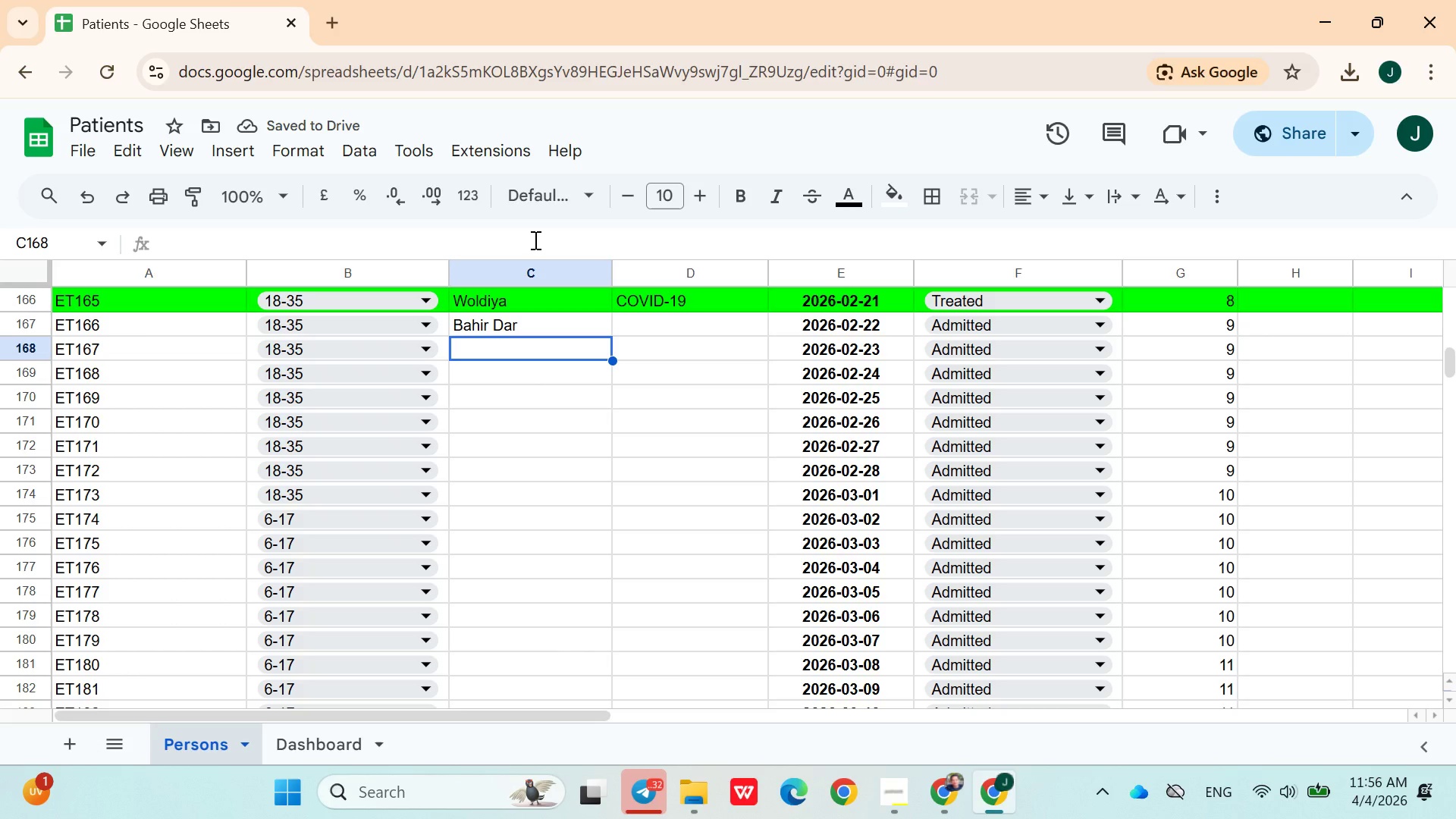 
wait(9.59)
 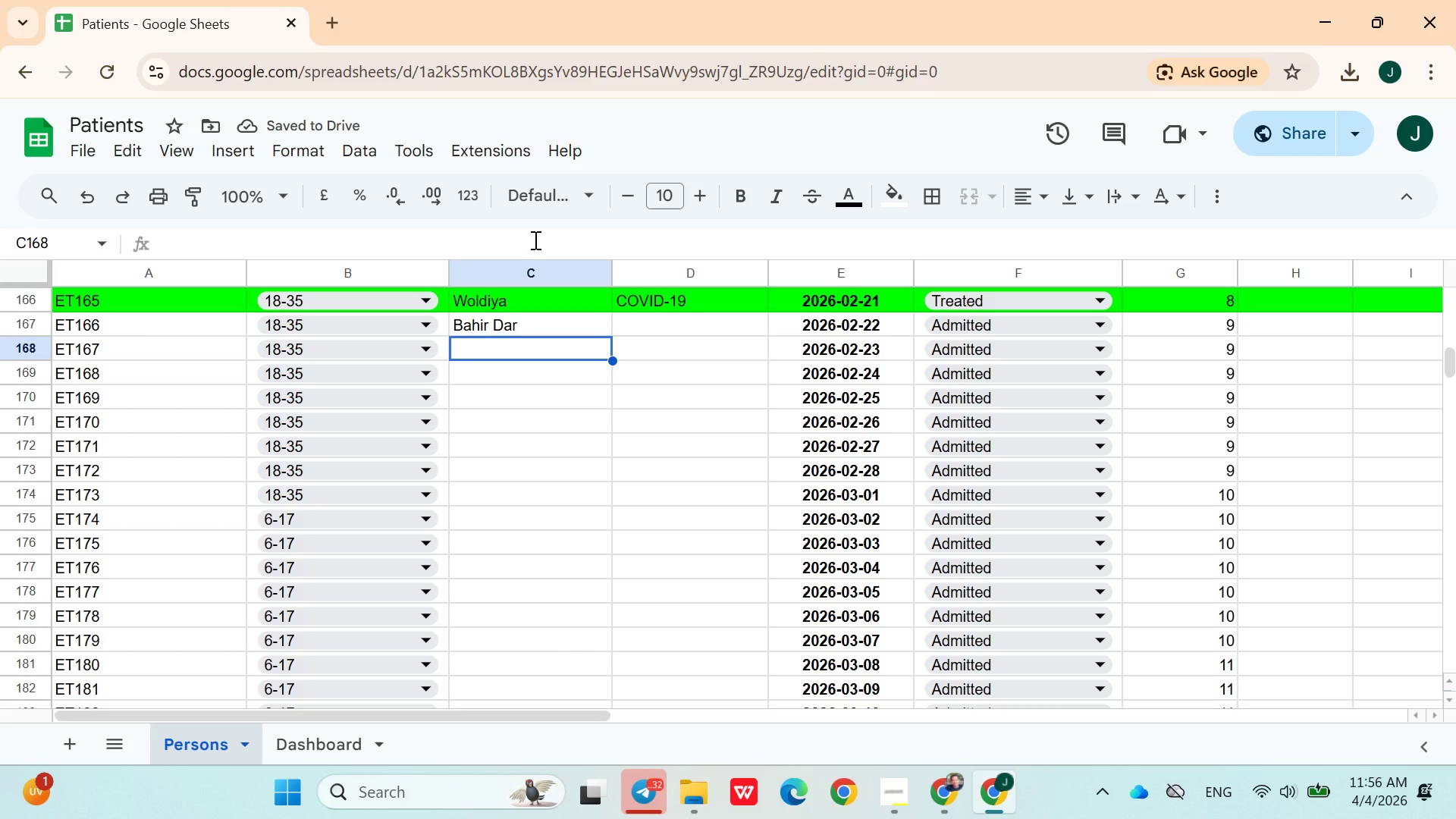 
type(se)
 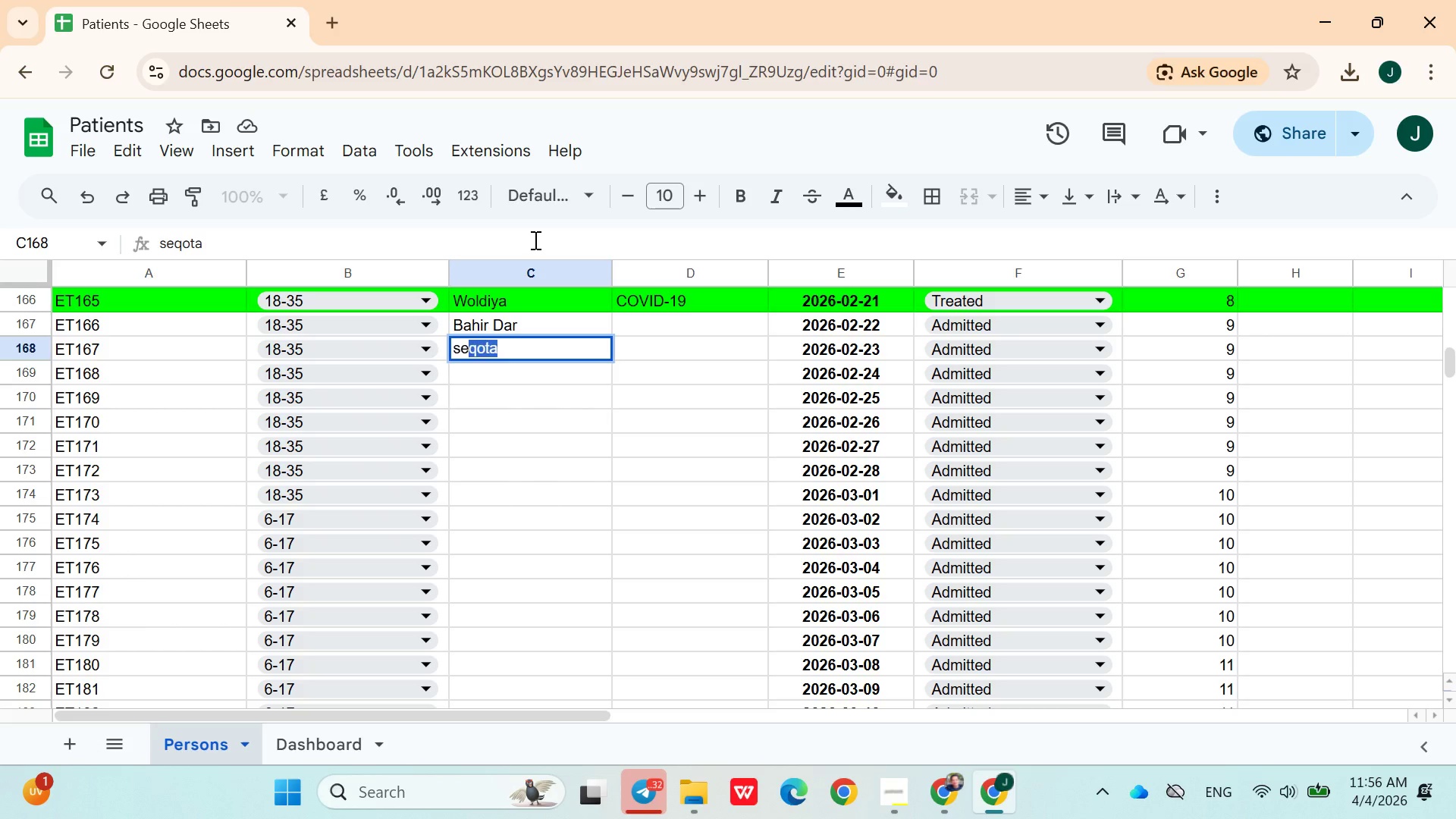 
key(ArrowDown)
 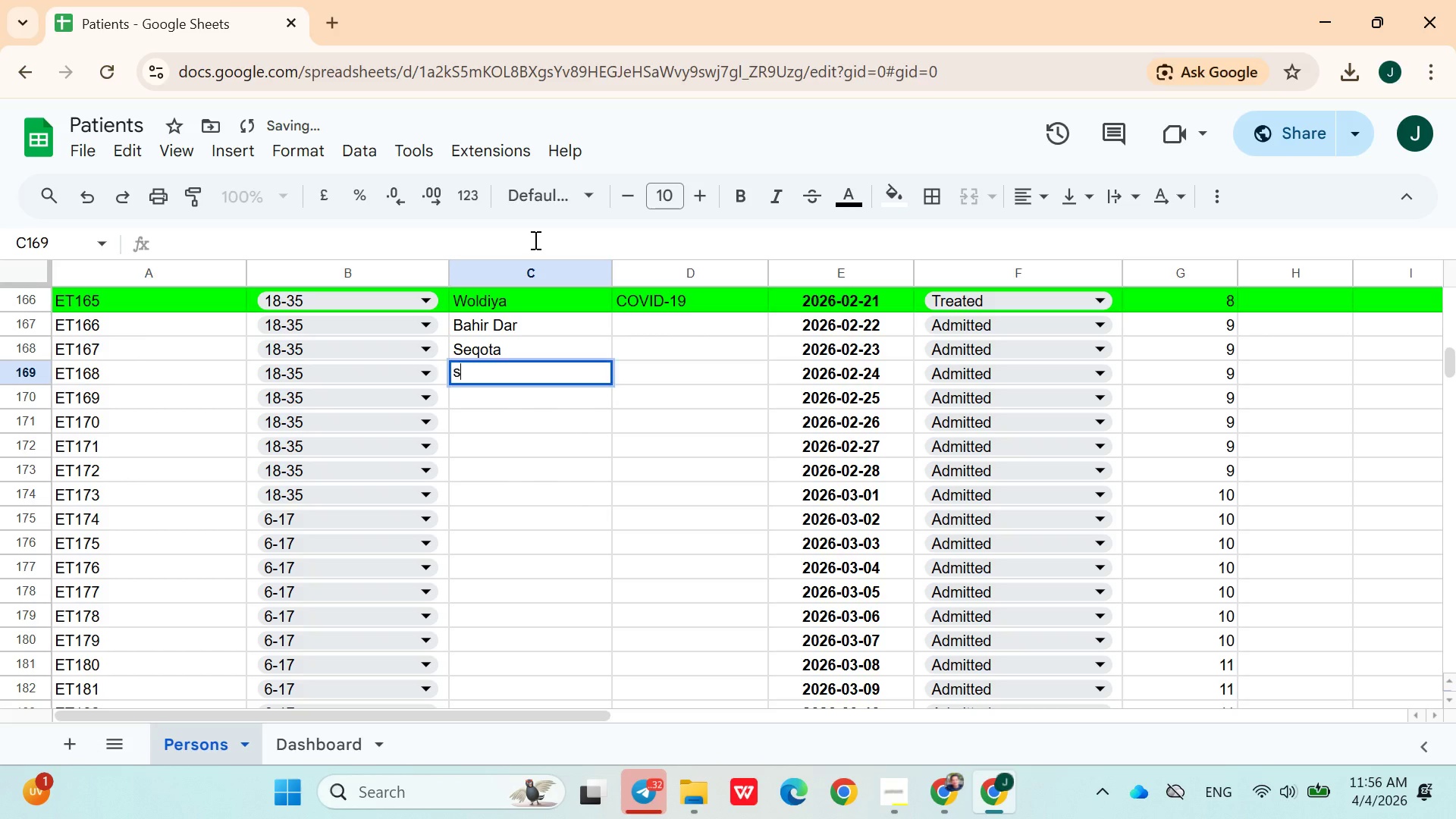 
type(se)
 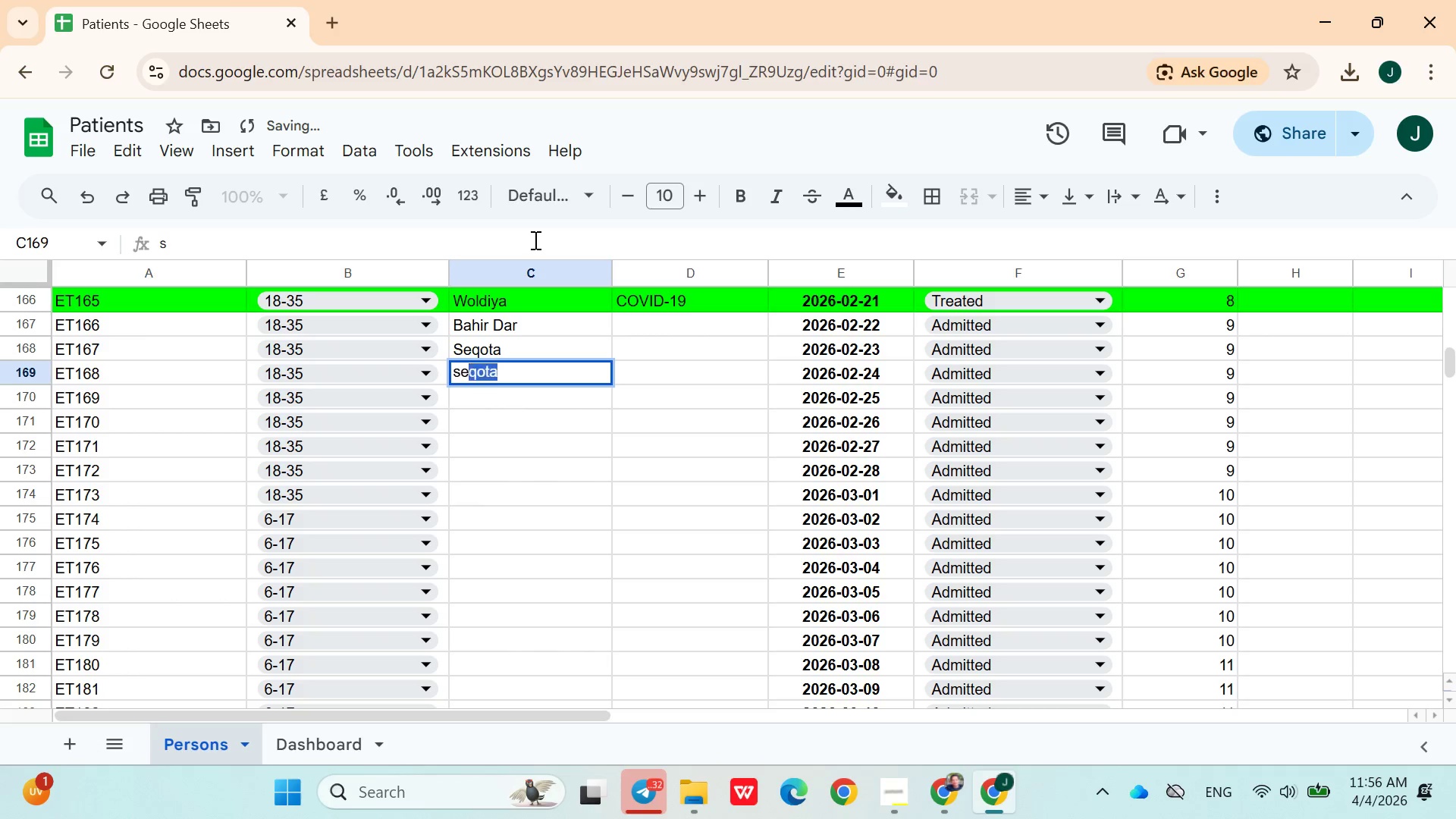 
key(ArrowDown)
 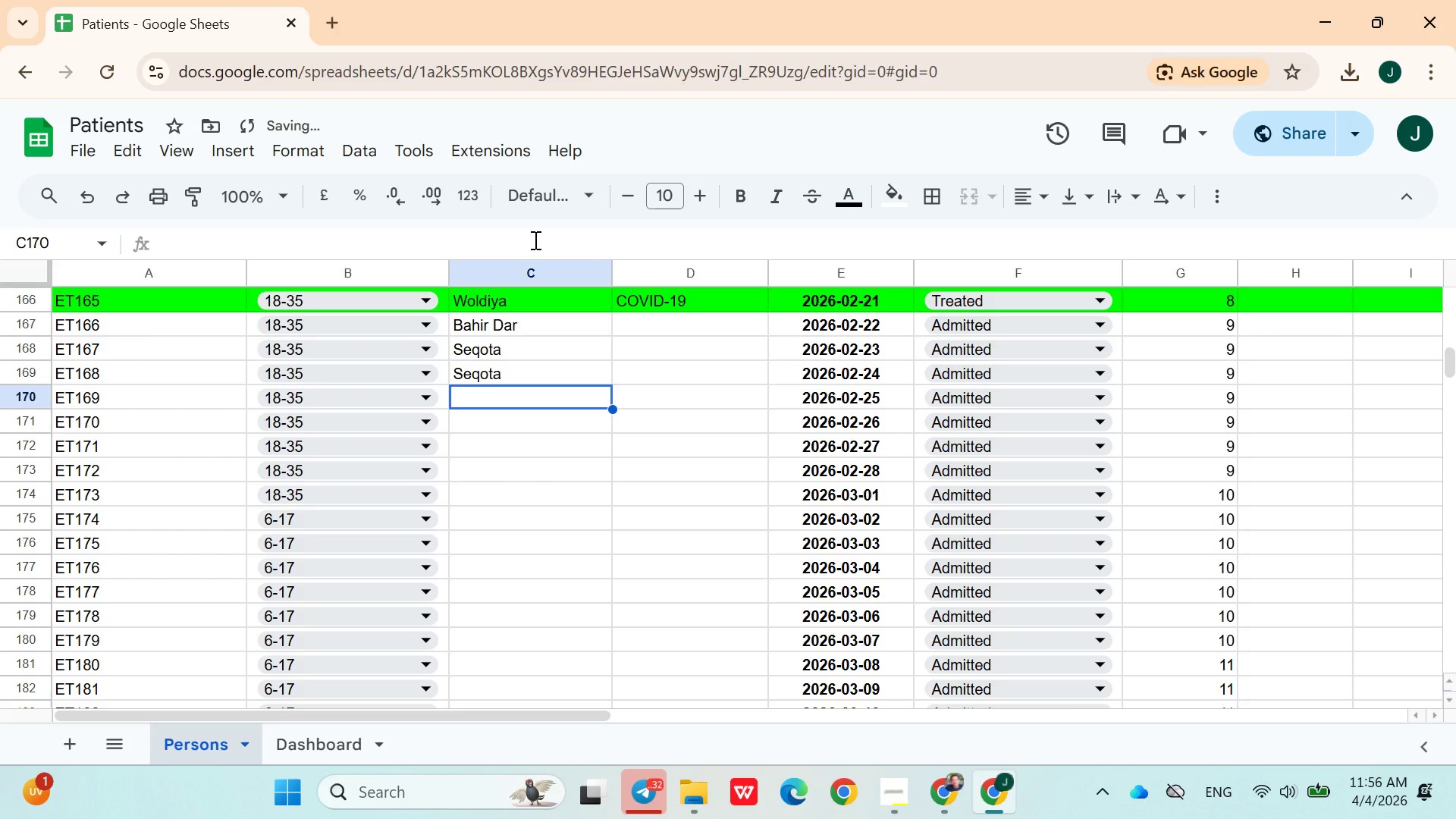 
type(wol)
 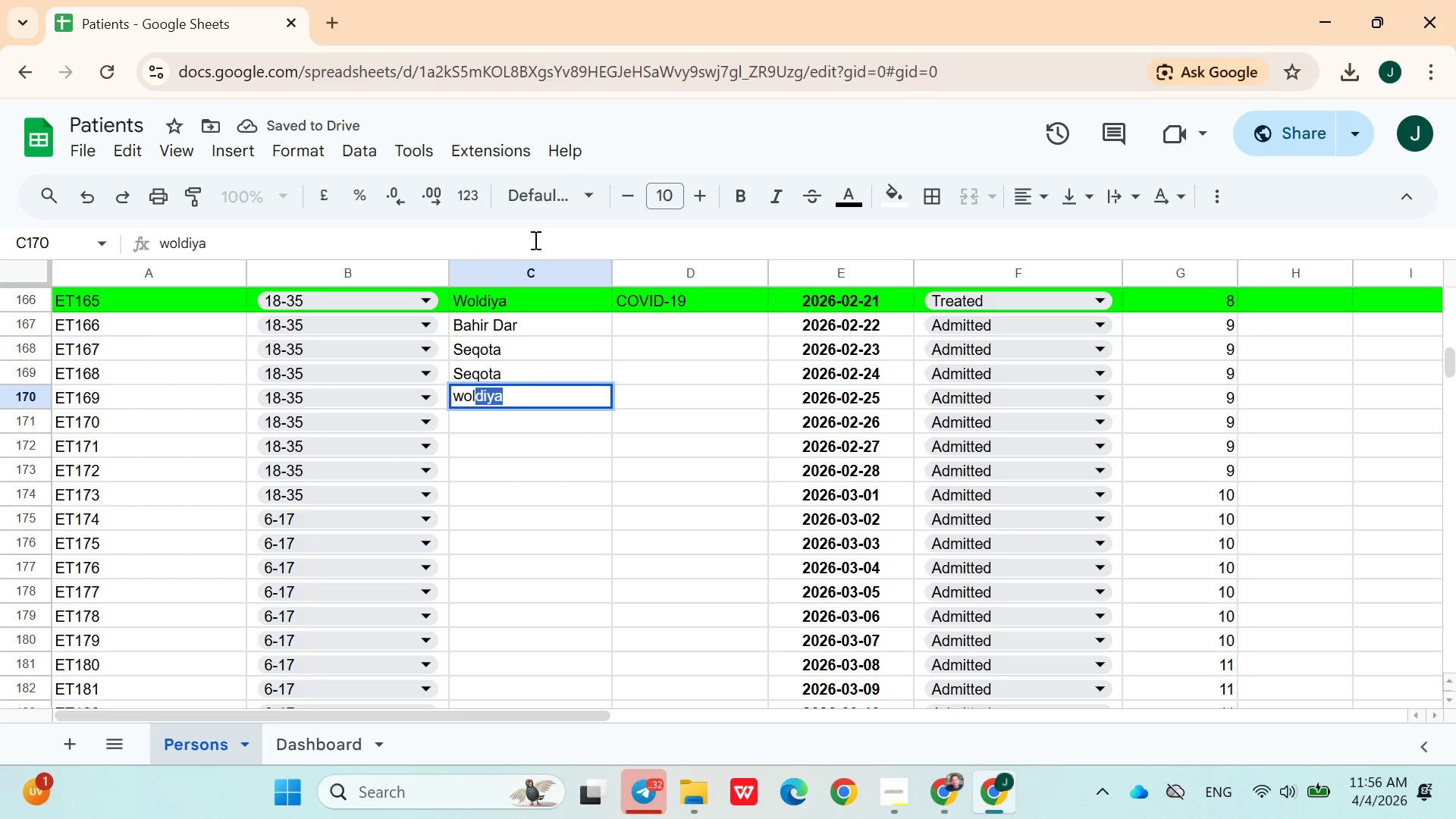 
key(ArrowDown)
 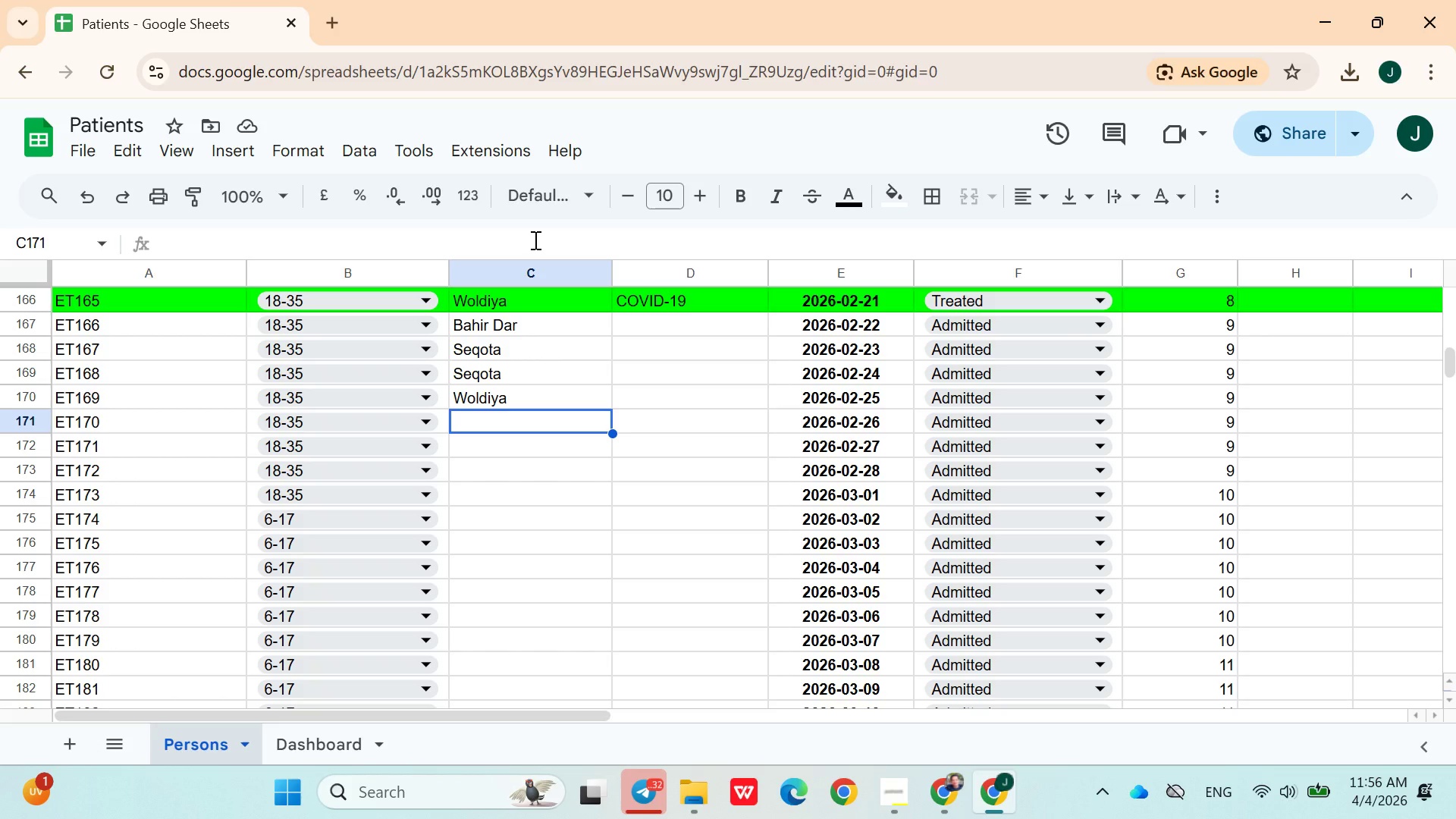 
wait(13.28)
 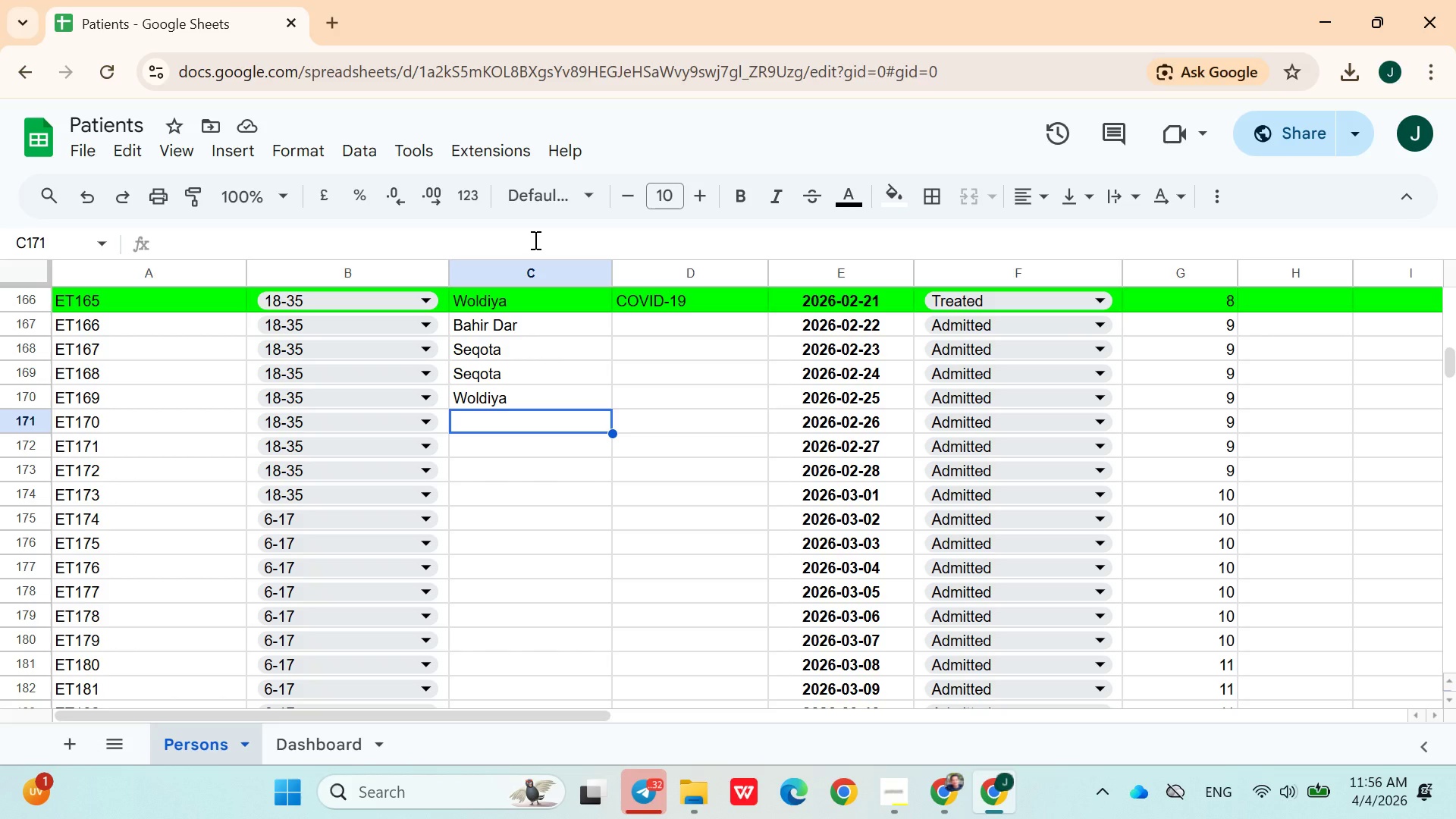 
type(des)
 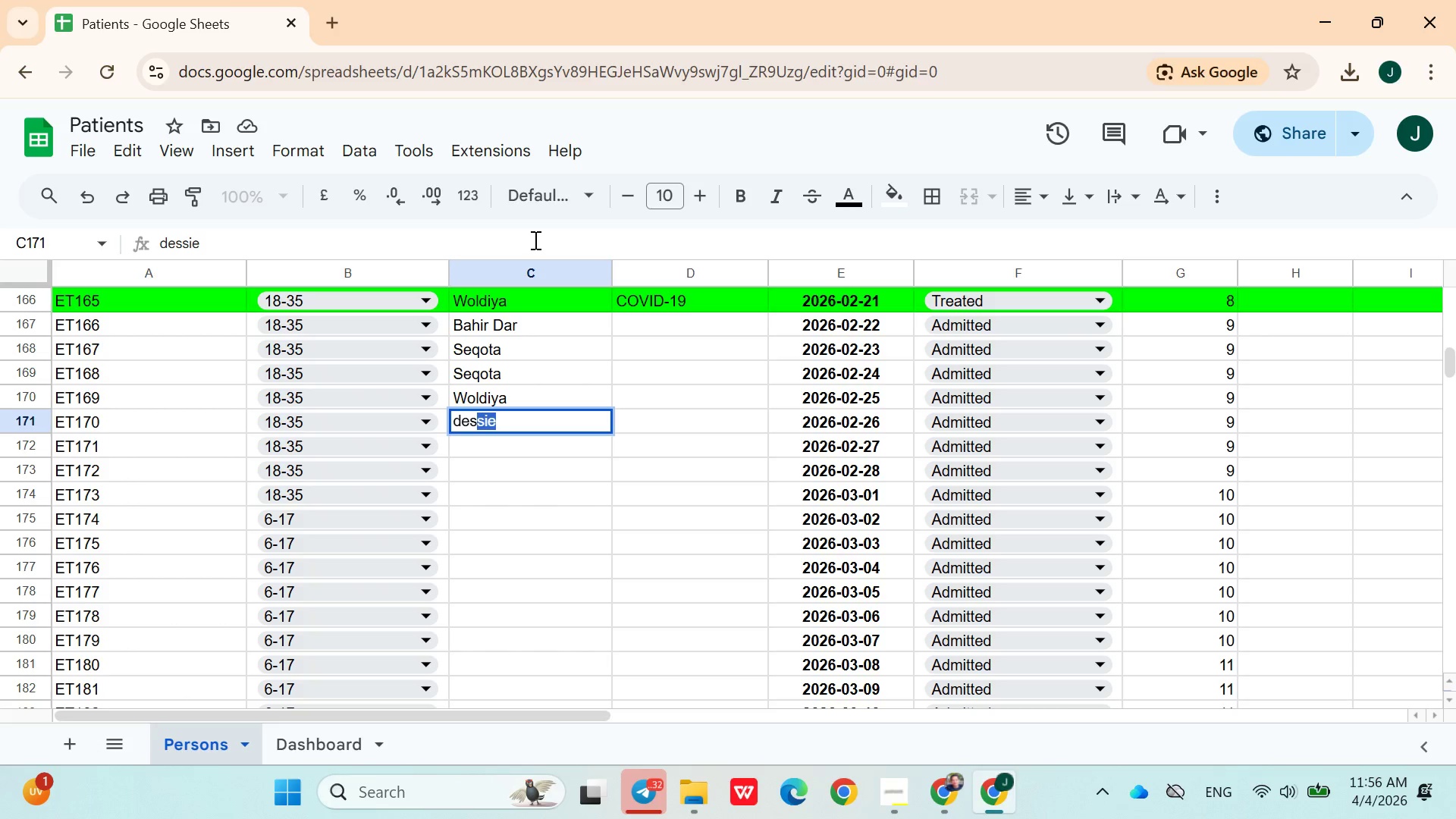 
key(ArrowDown)
 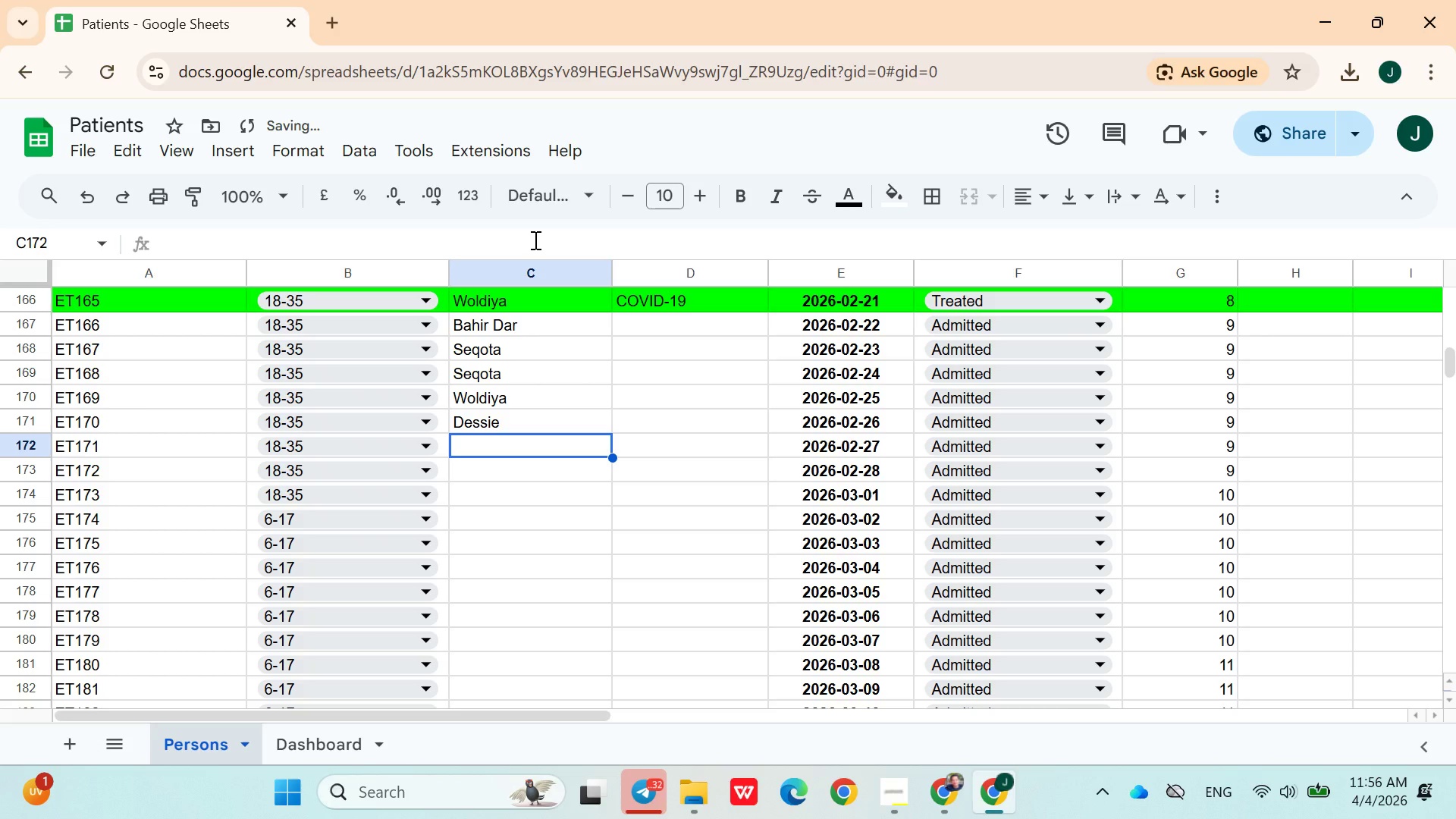 
type(kom)
 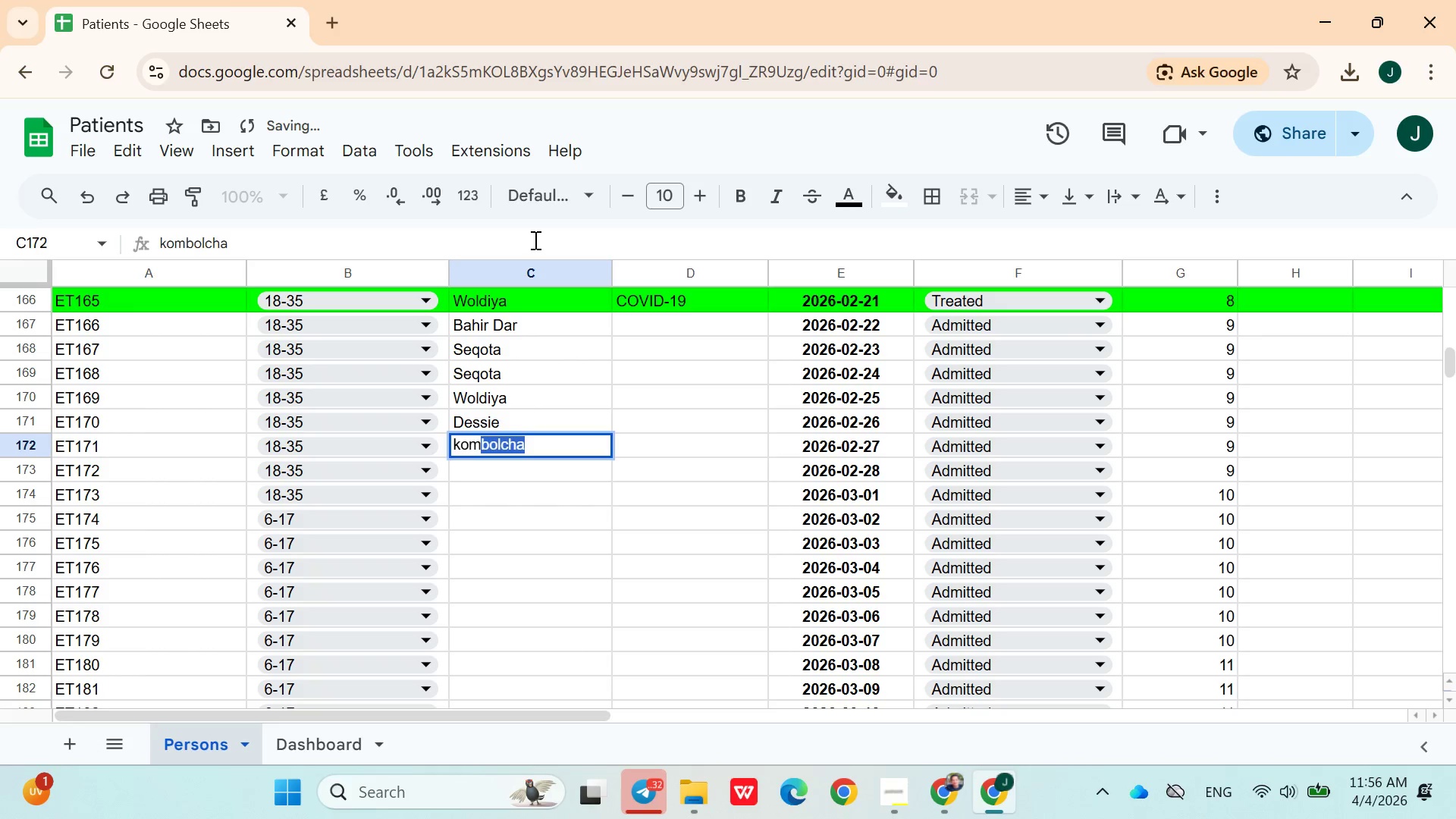 
key(ArrowDown)
 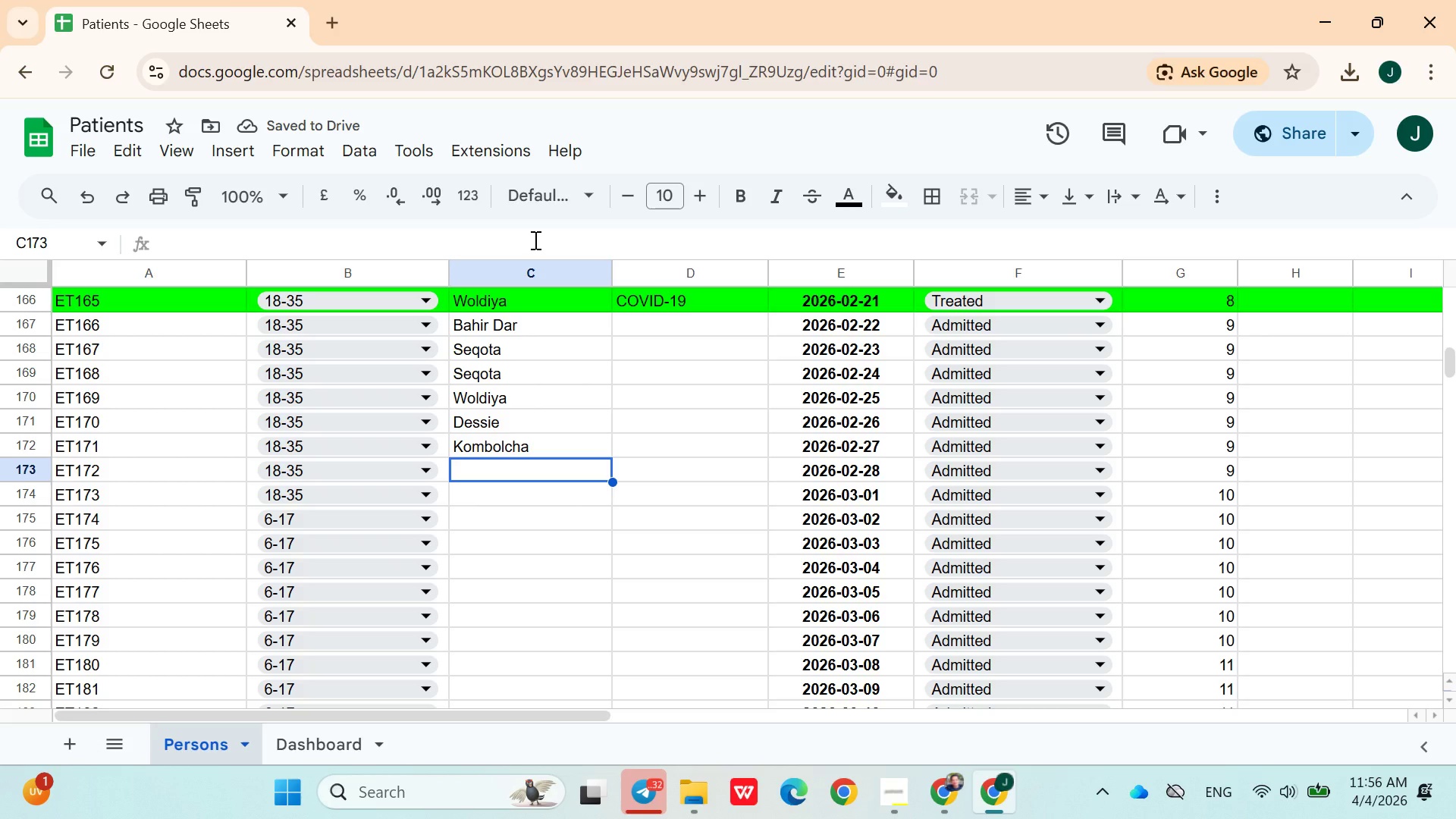 
wait(8.0)
 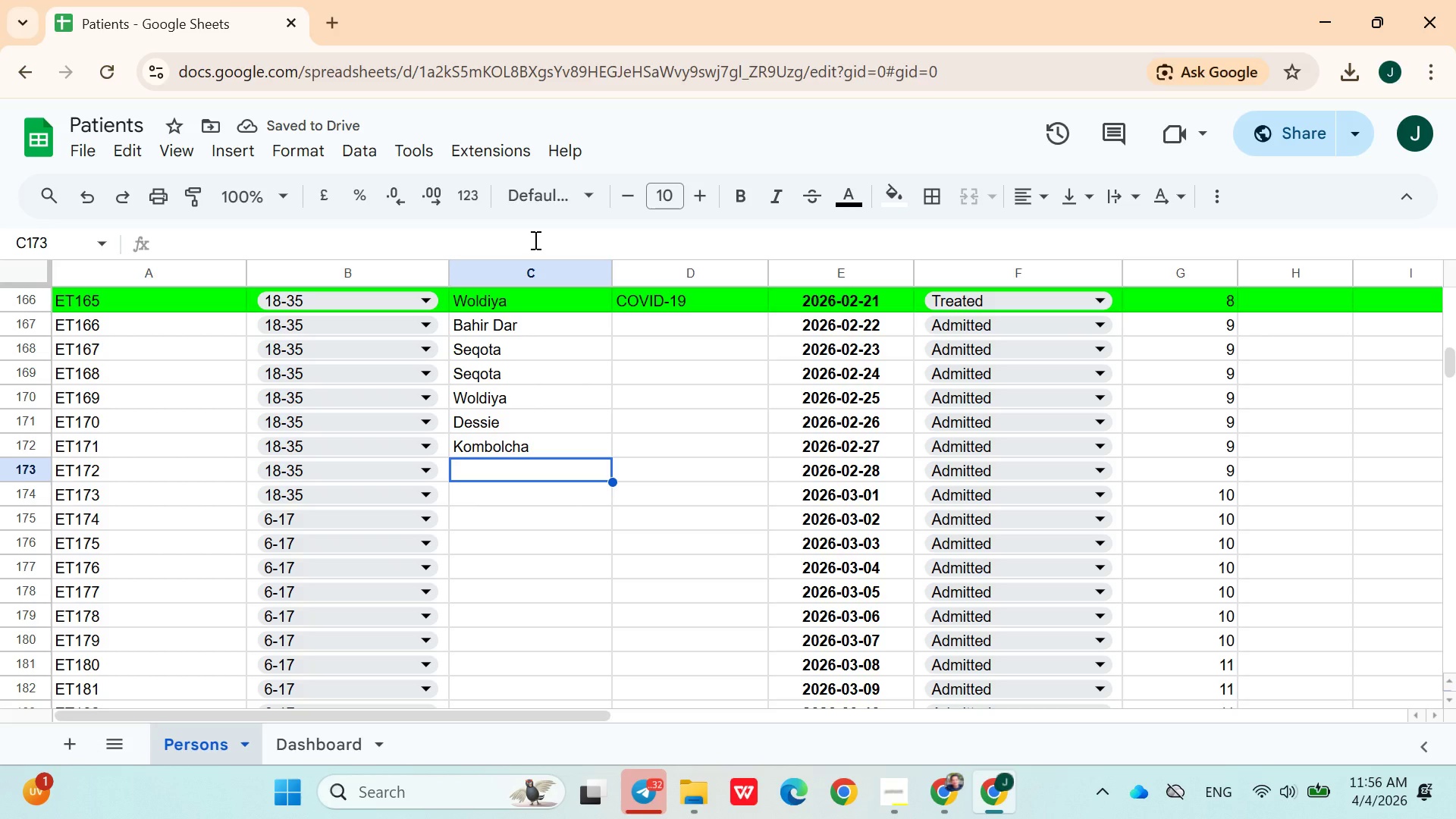 
type(debreb)
 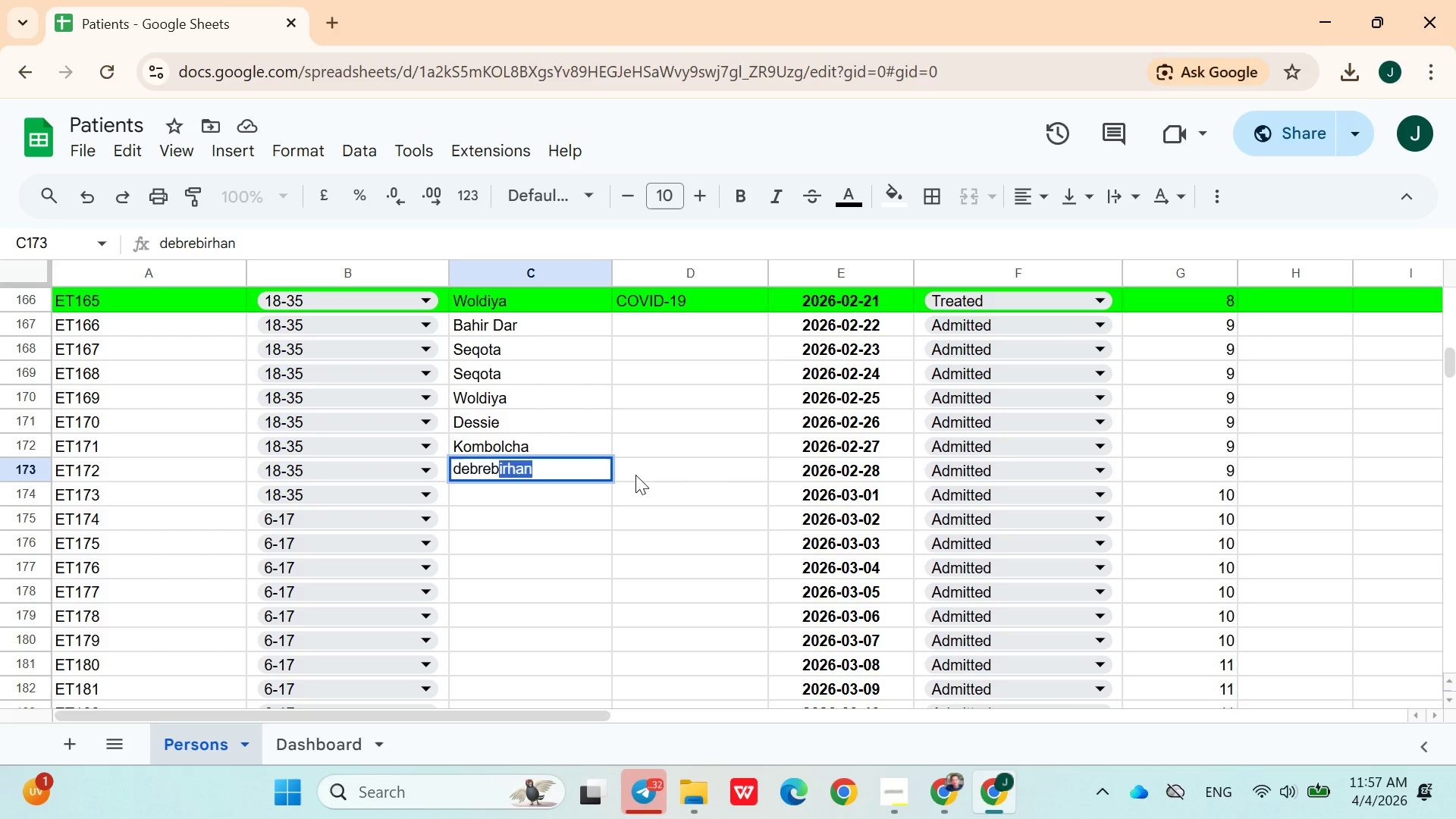 
key(ArrowDown)
 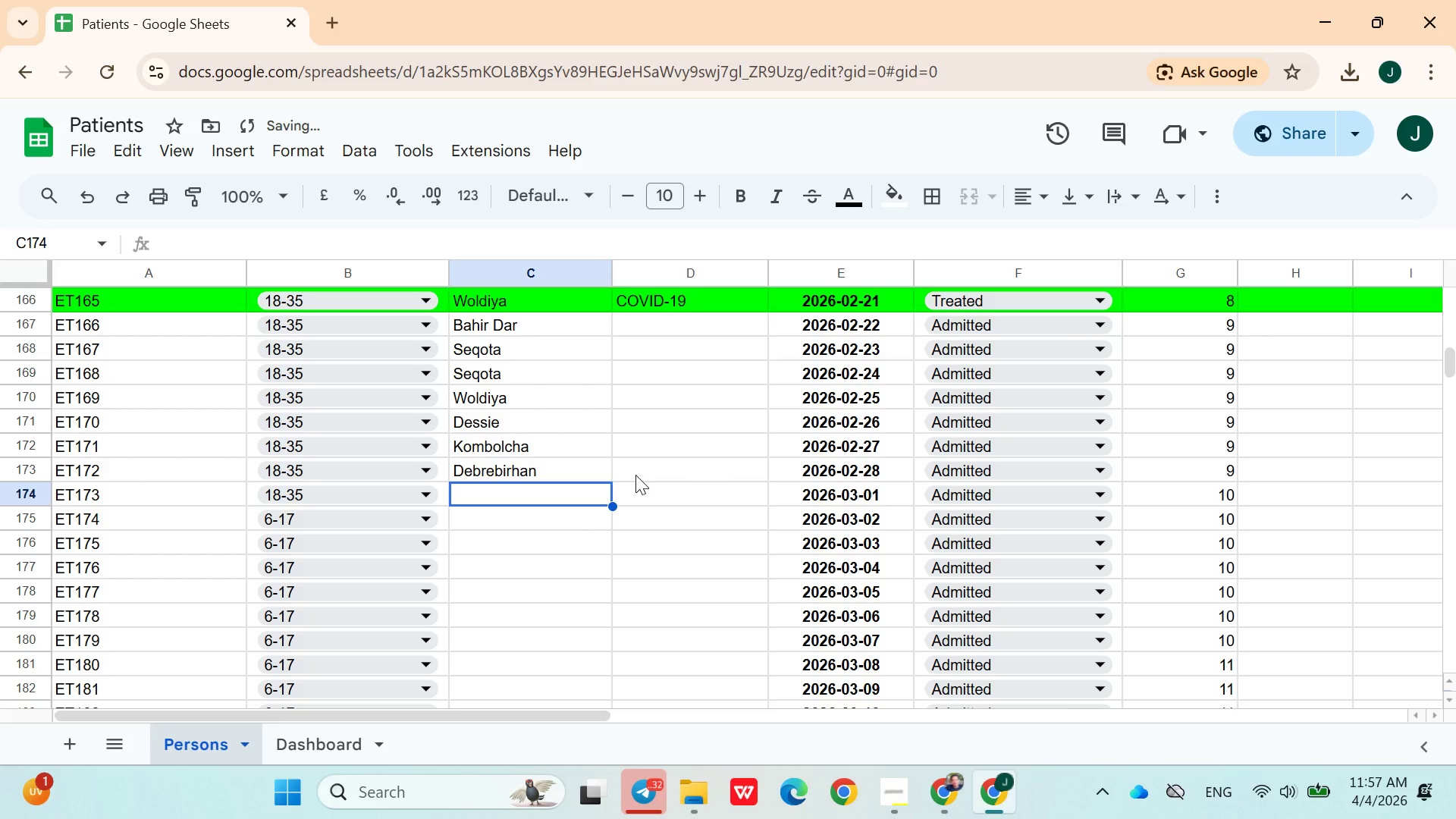 
type(de)
key(Backspace)
key(Backspace)
type(ada)
 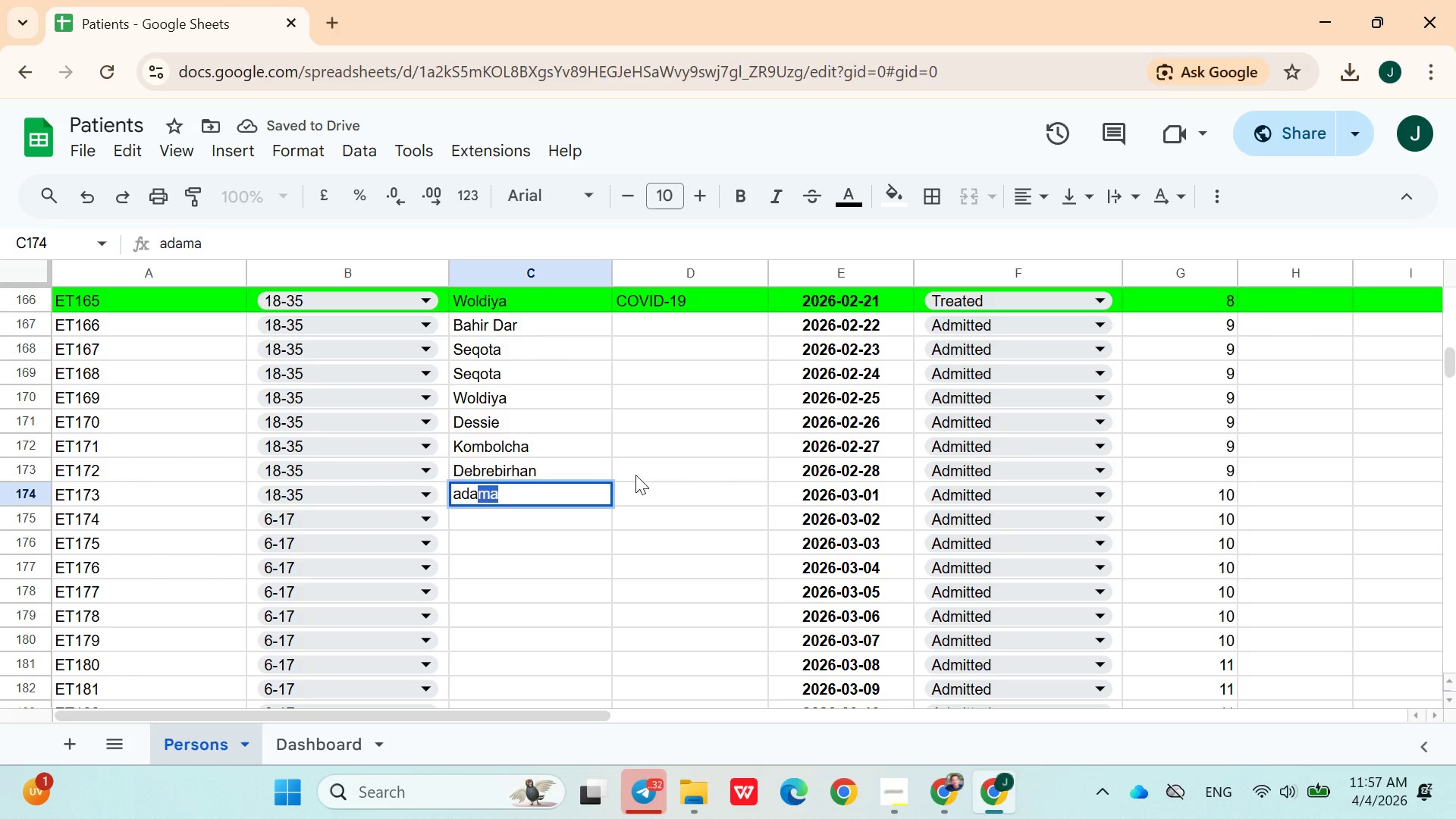 
key(ArrowDown)
 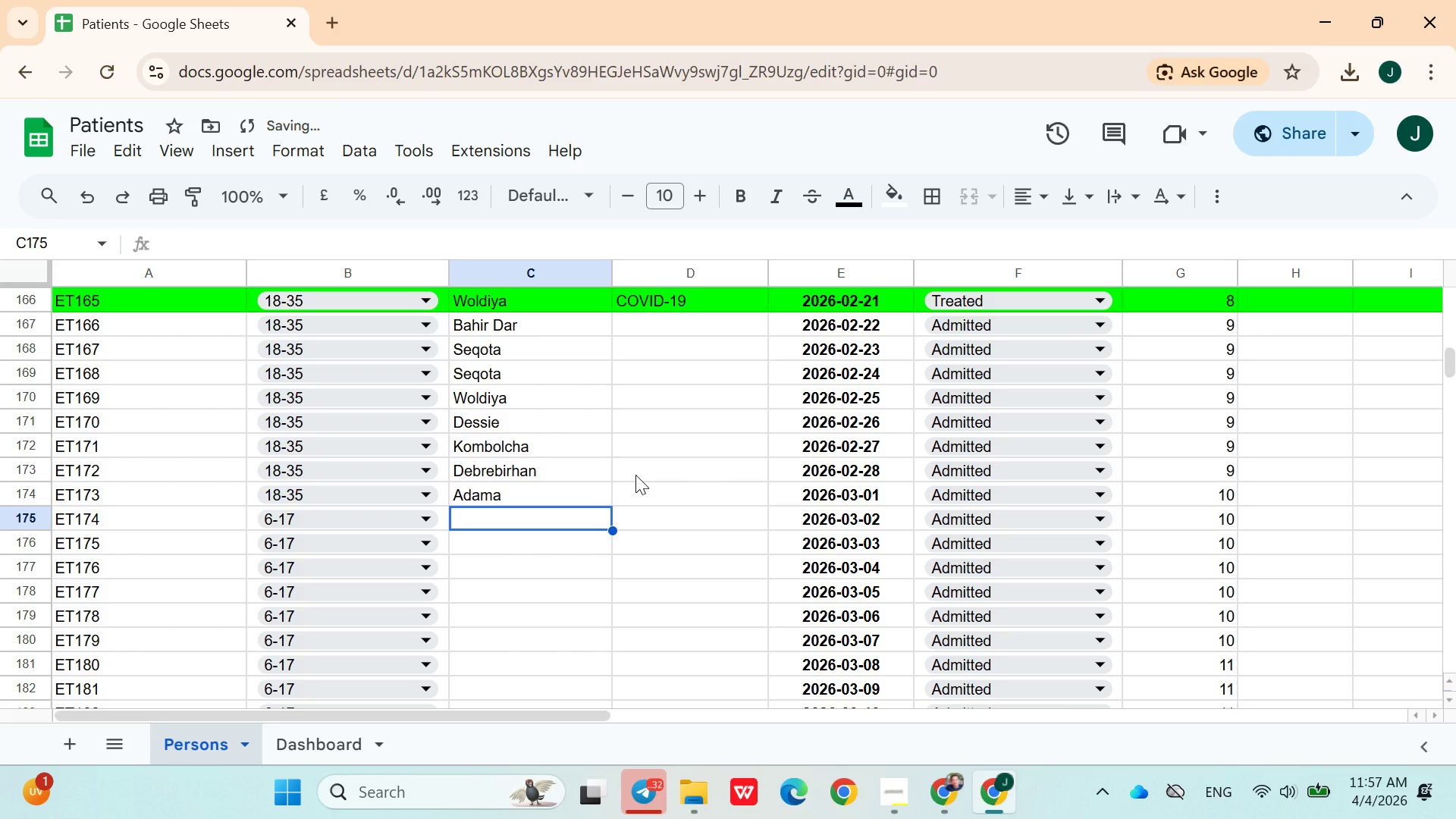 
type(dir)
 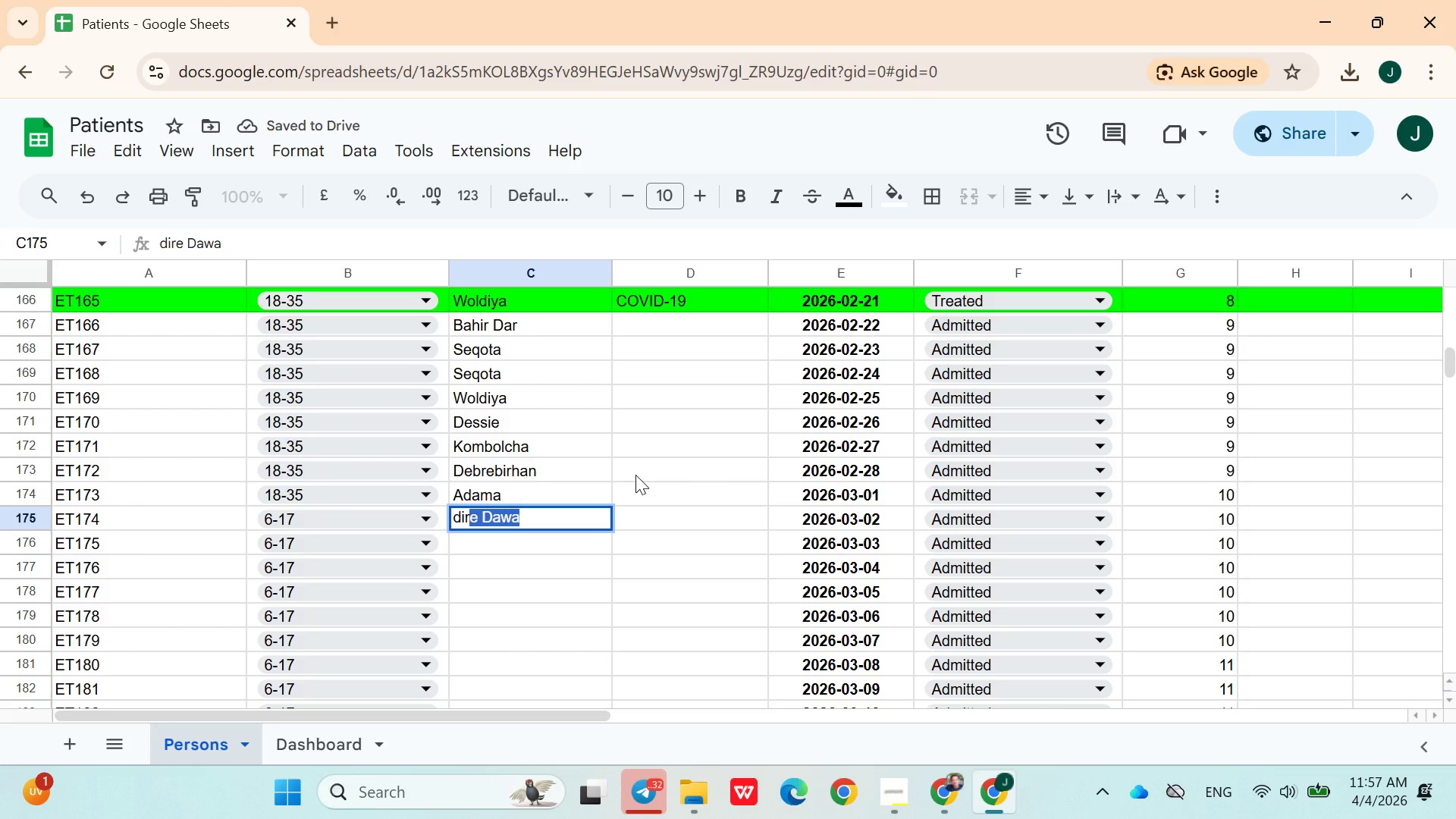 
key(ArrowDown)
 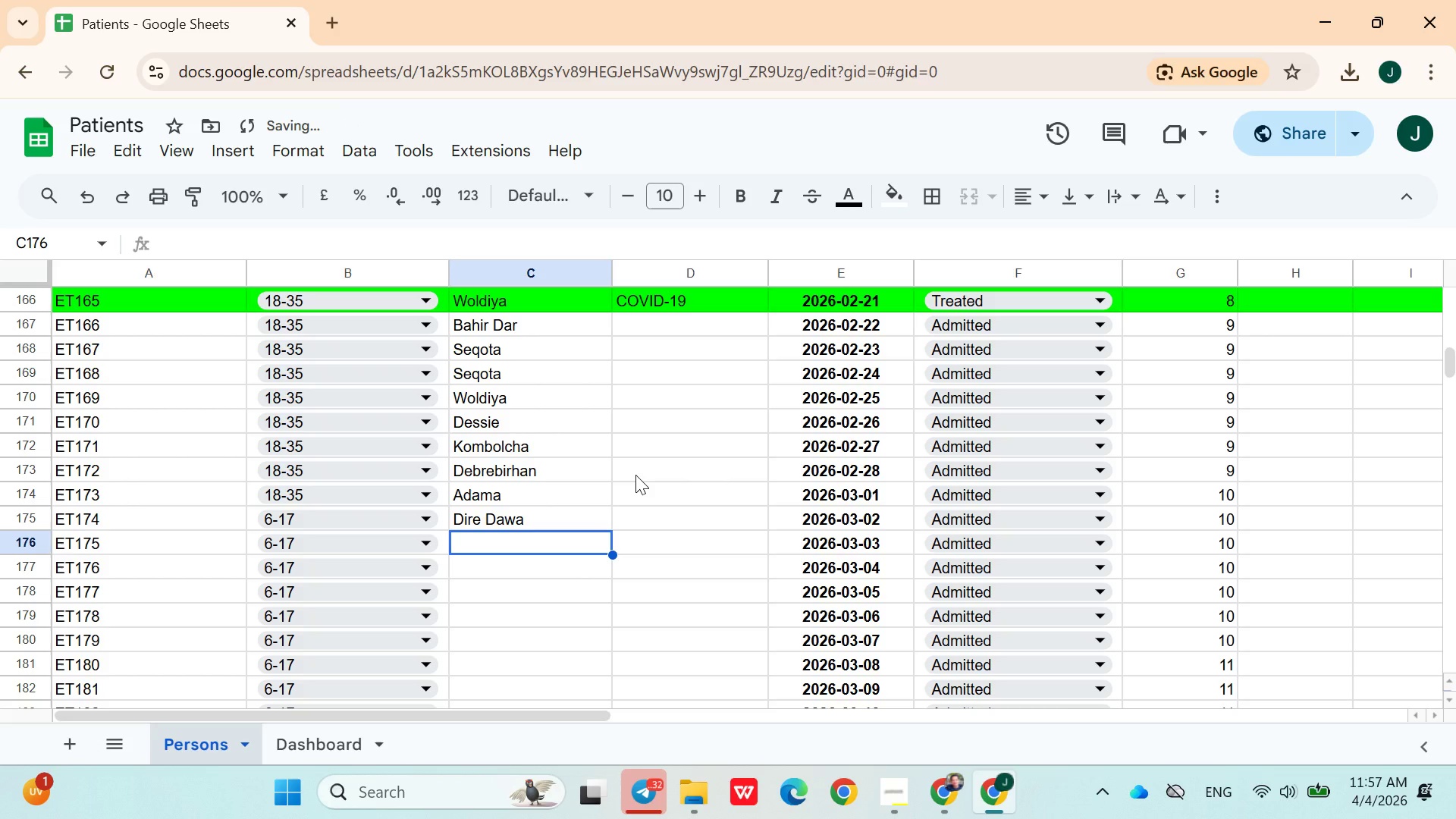 
type(ji)
 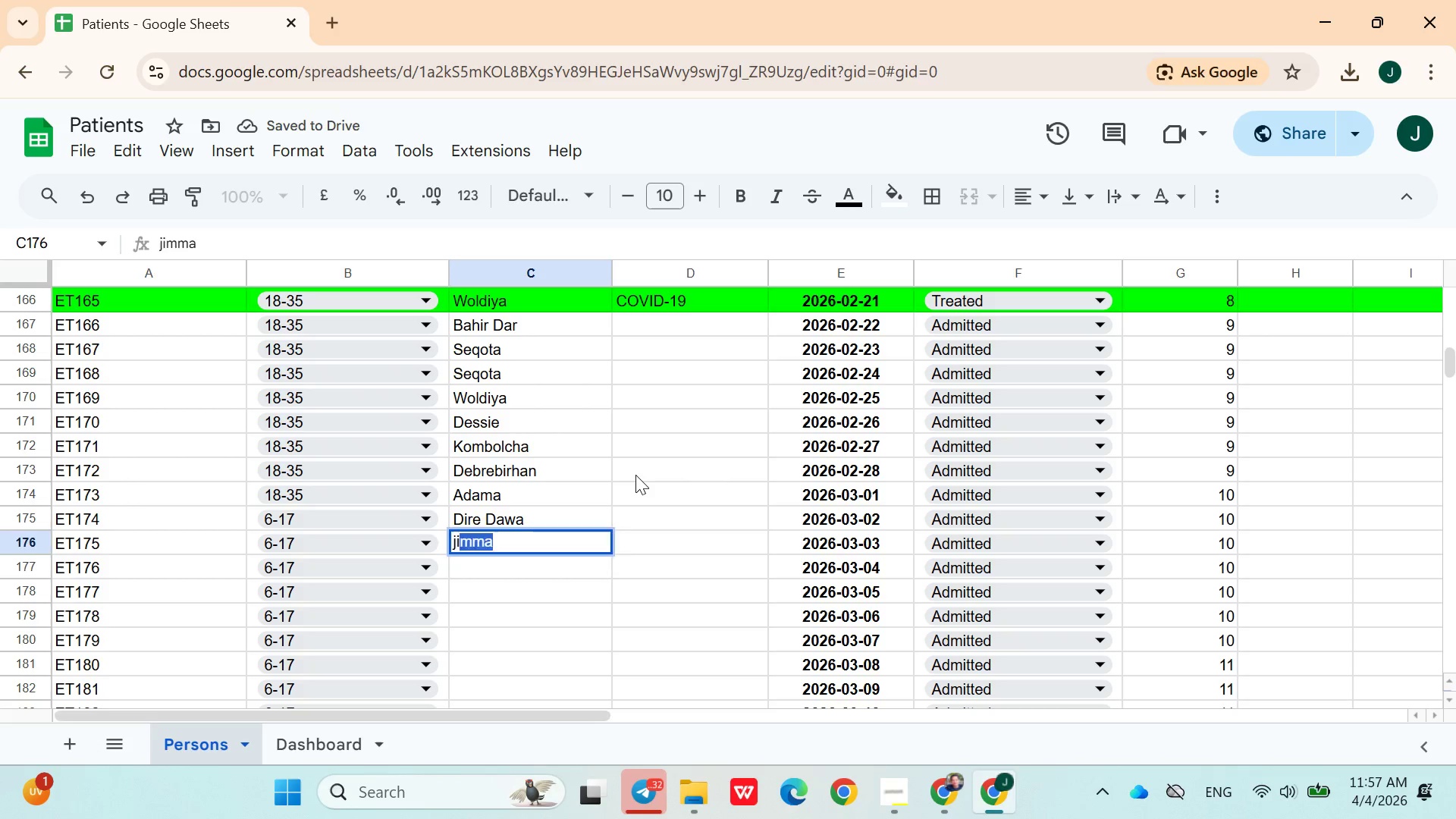 
key(ArrowDown)
 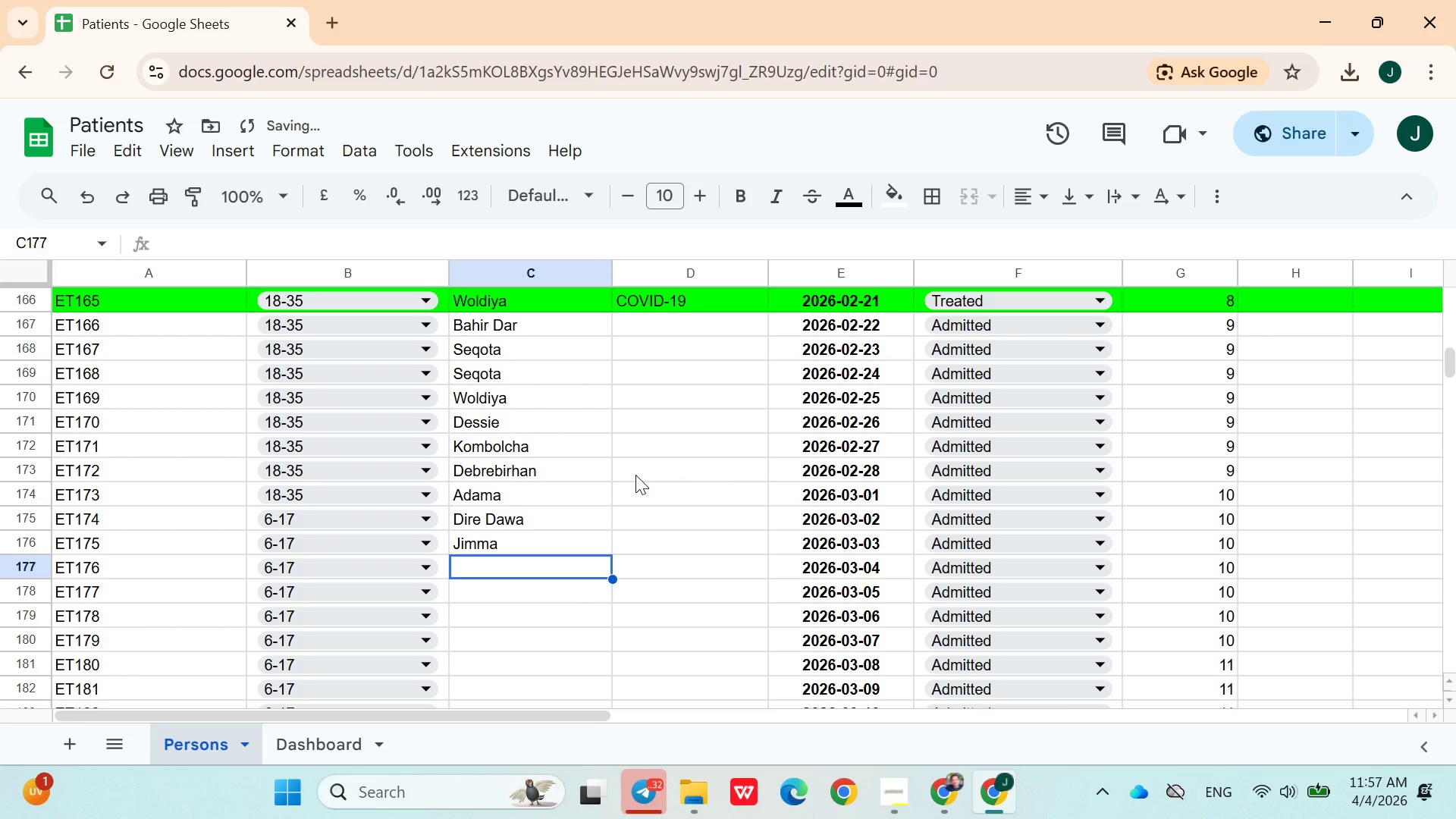 
type(add)
 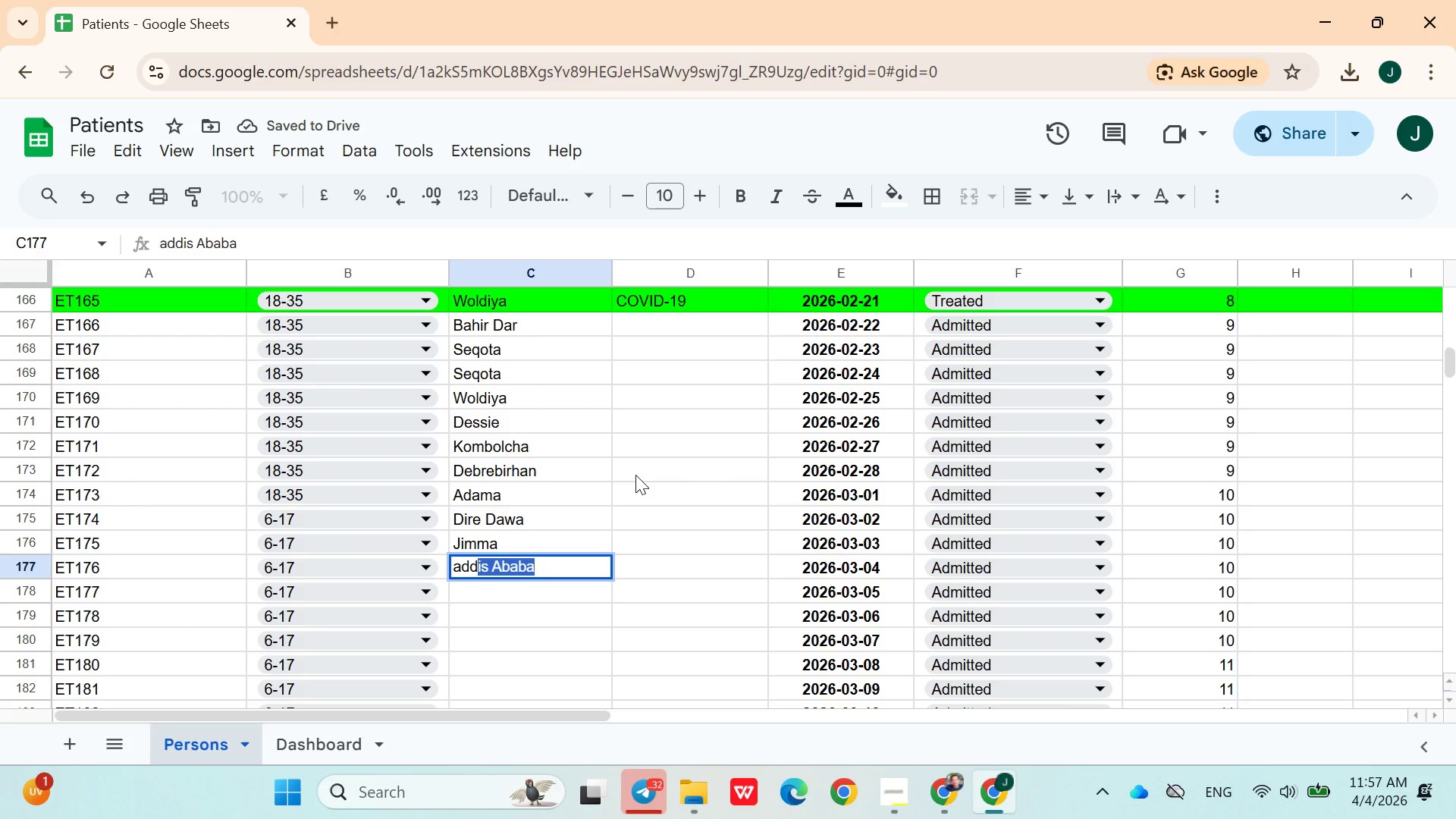 
key(ArrowDown)
 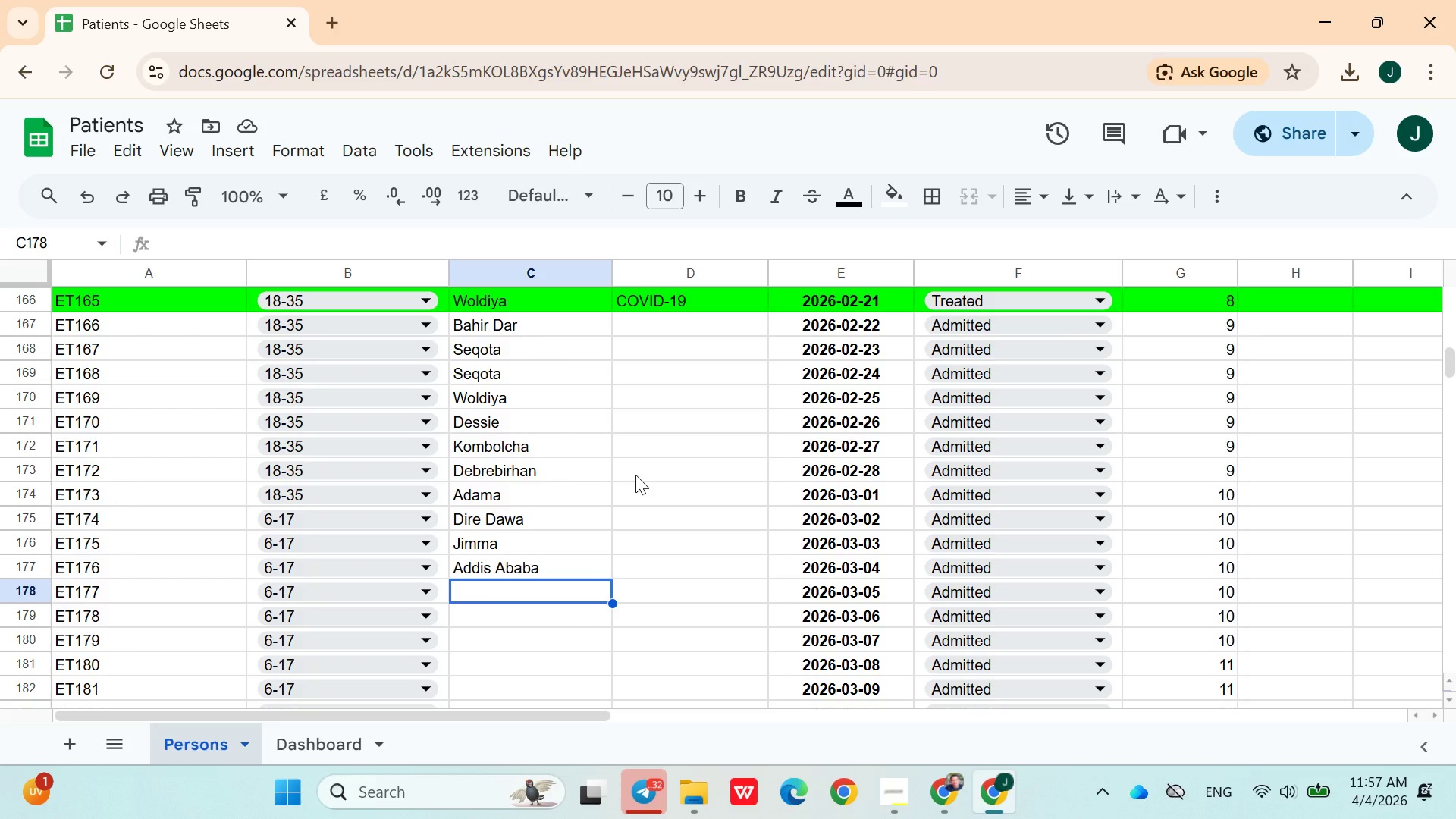 
wait(32.22)
 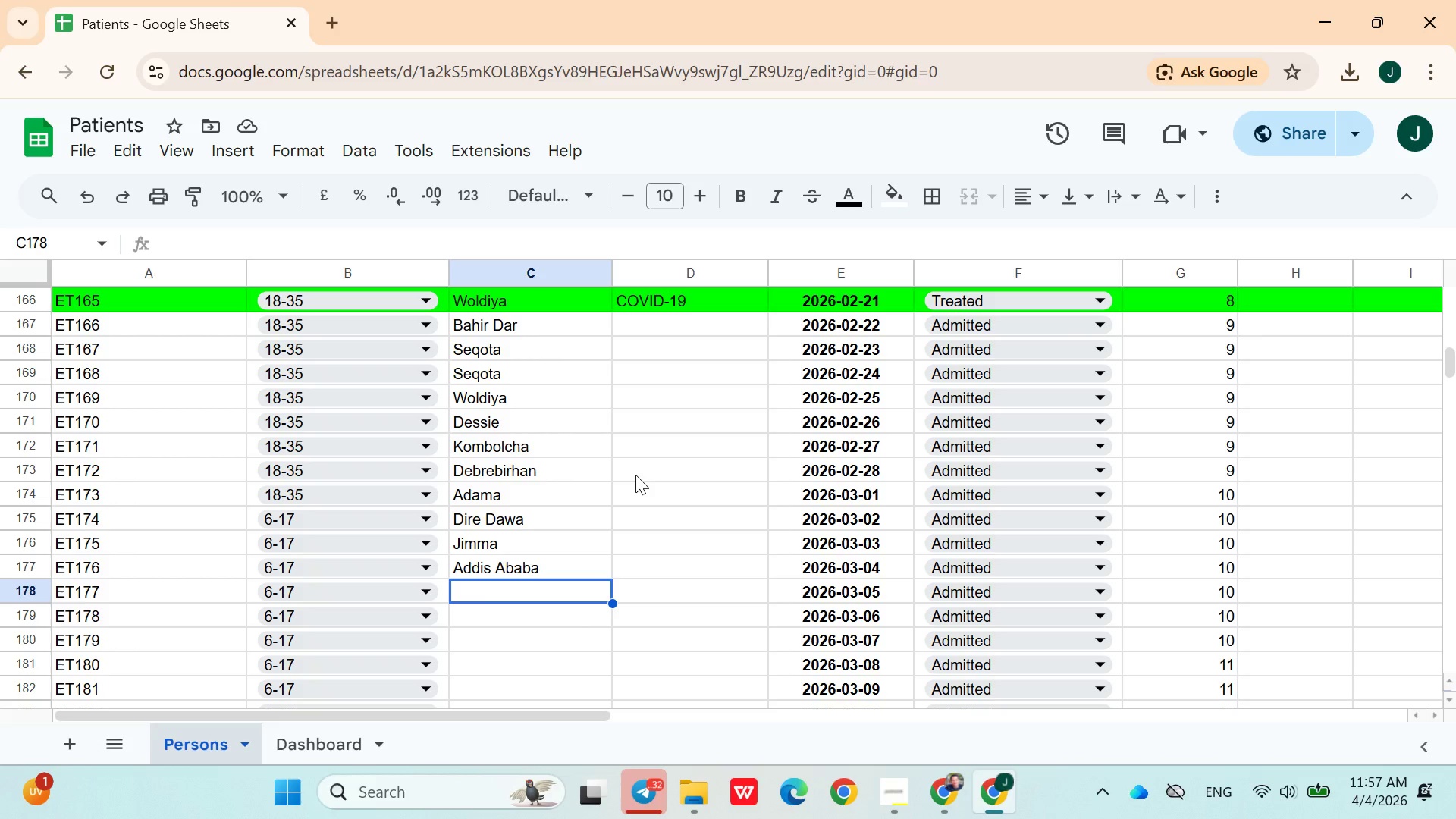 
key(G)
 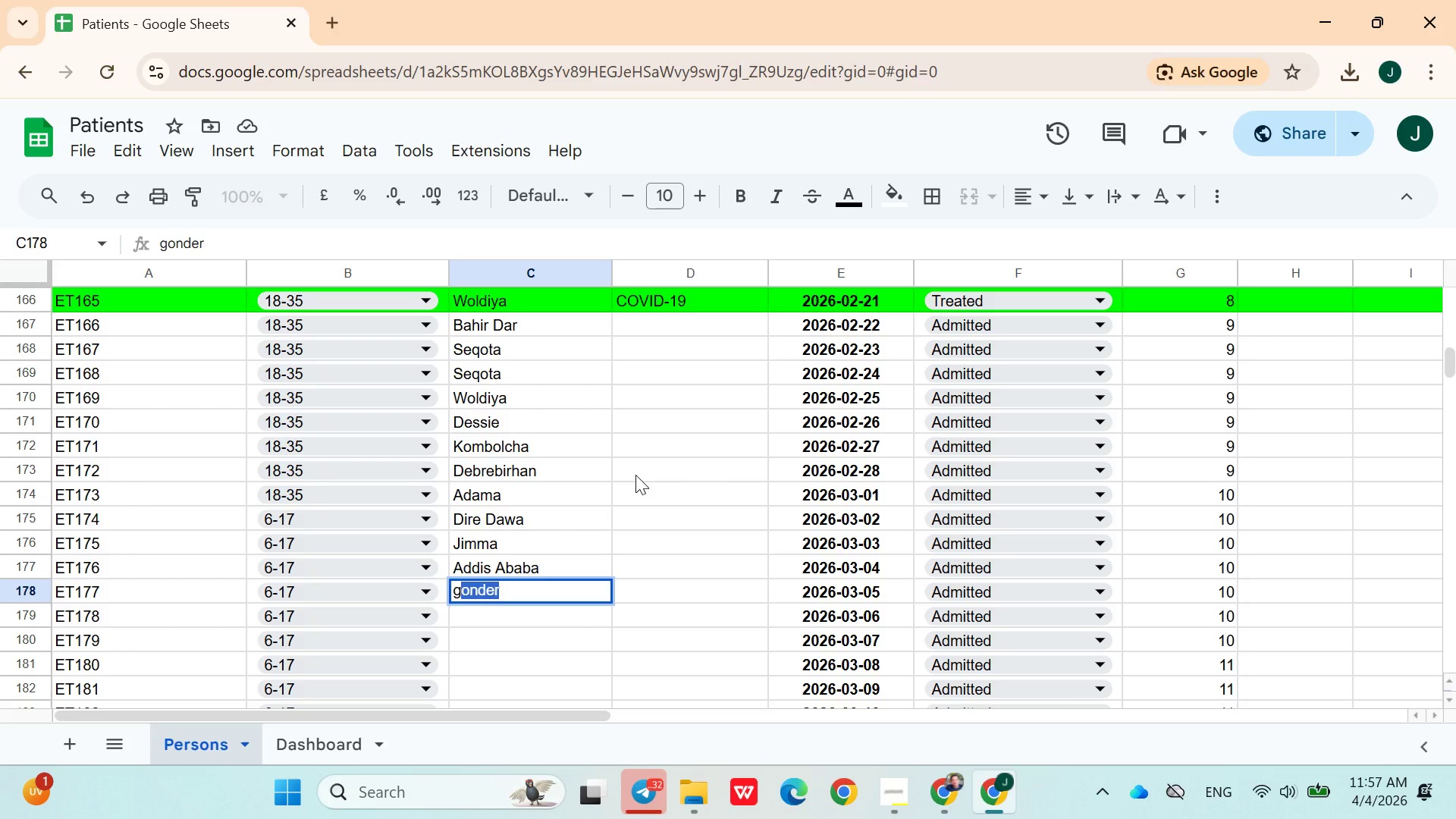 
key(ArrowDown)
 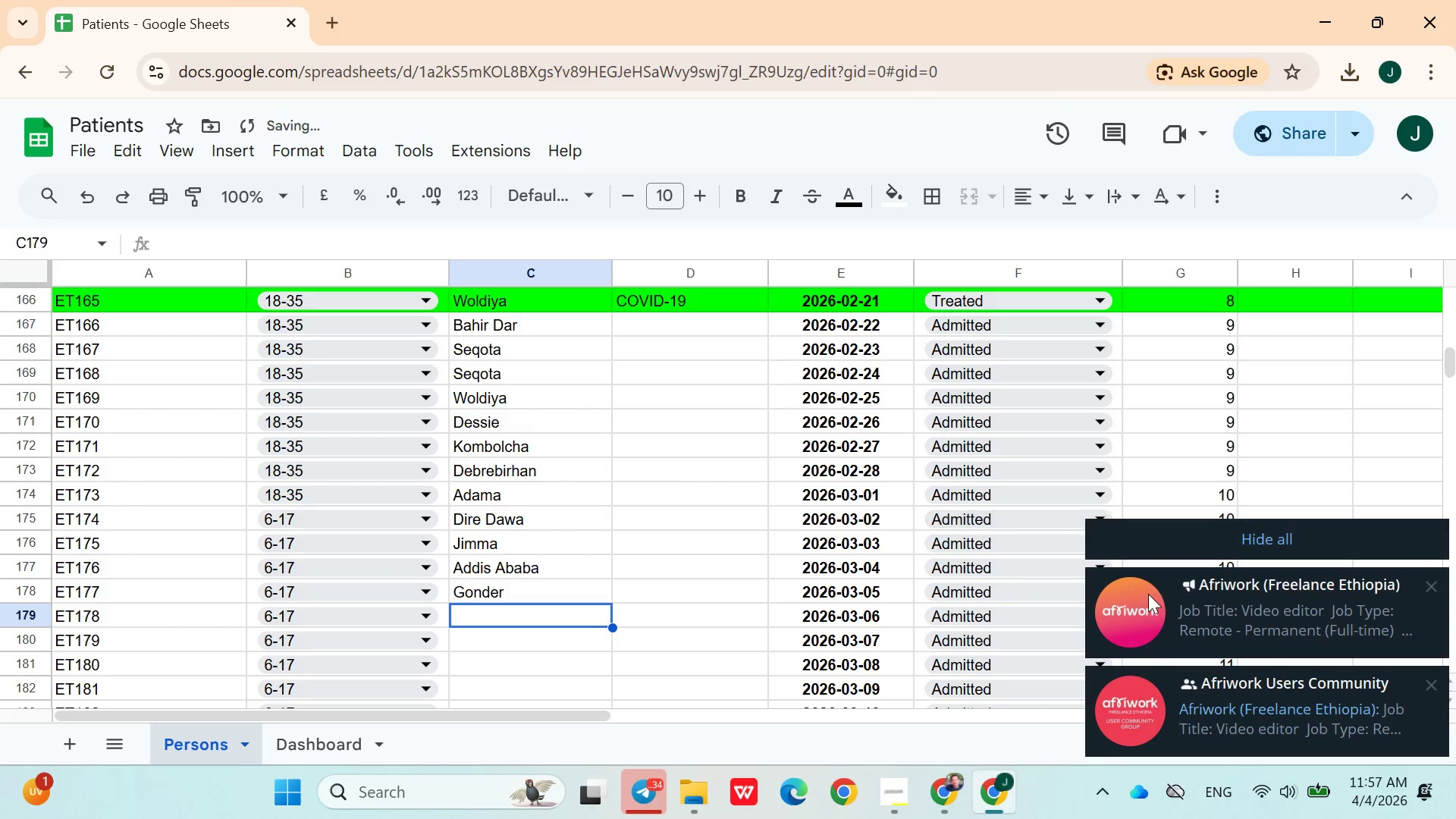 
left_click([1198, 540])
 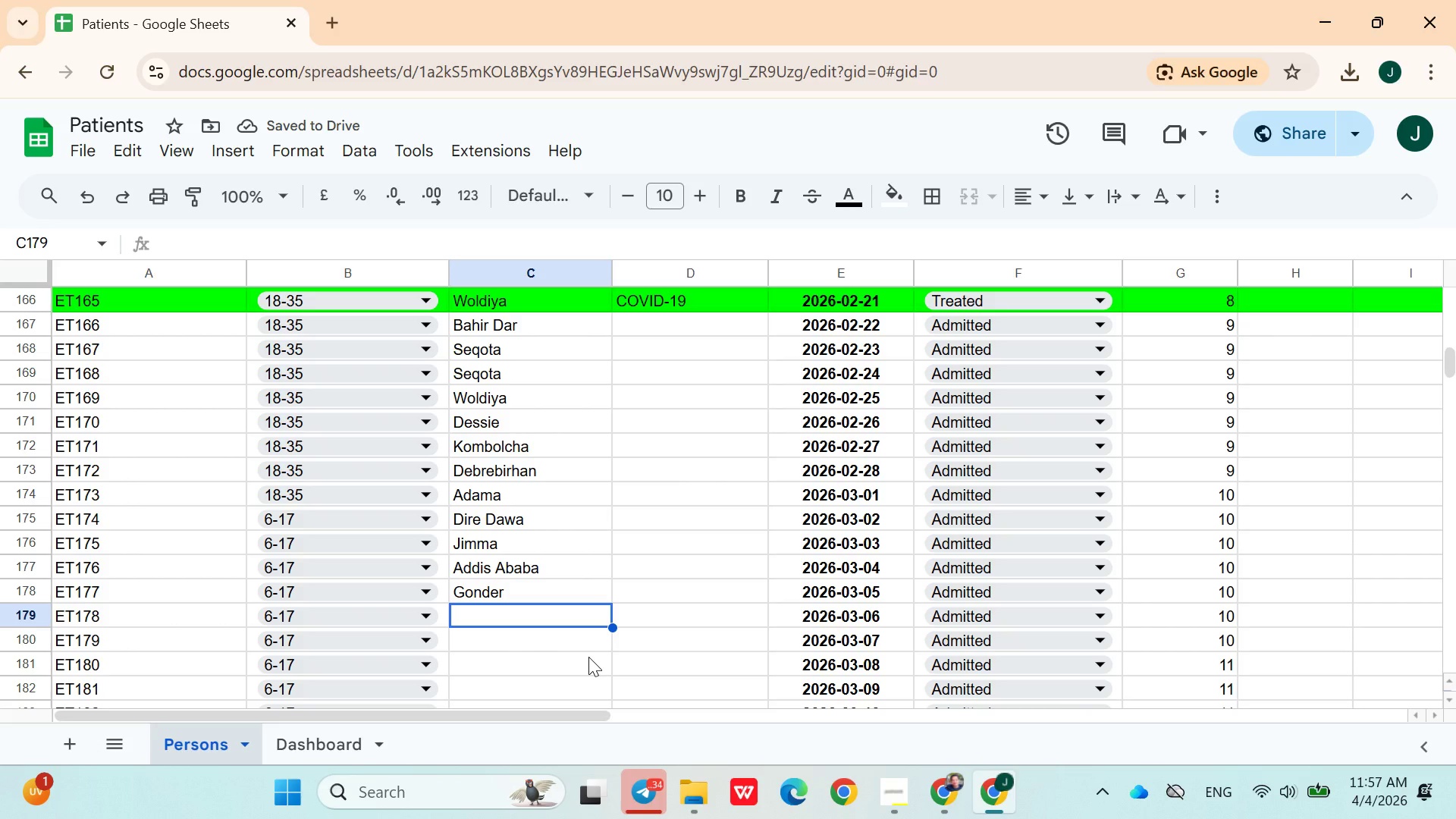 
type(ba)
 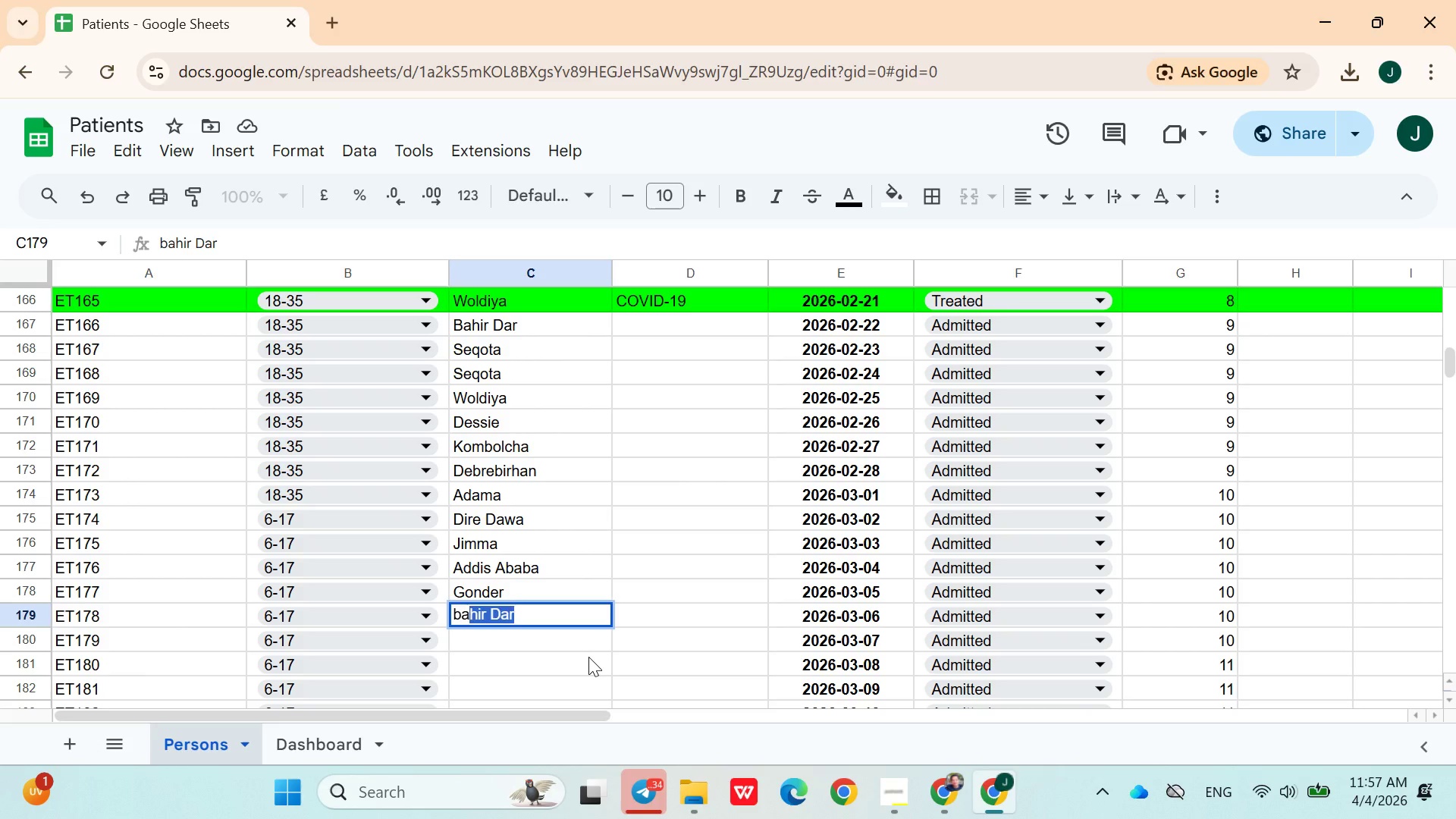 
key(ArrowDown)
 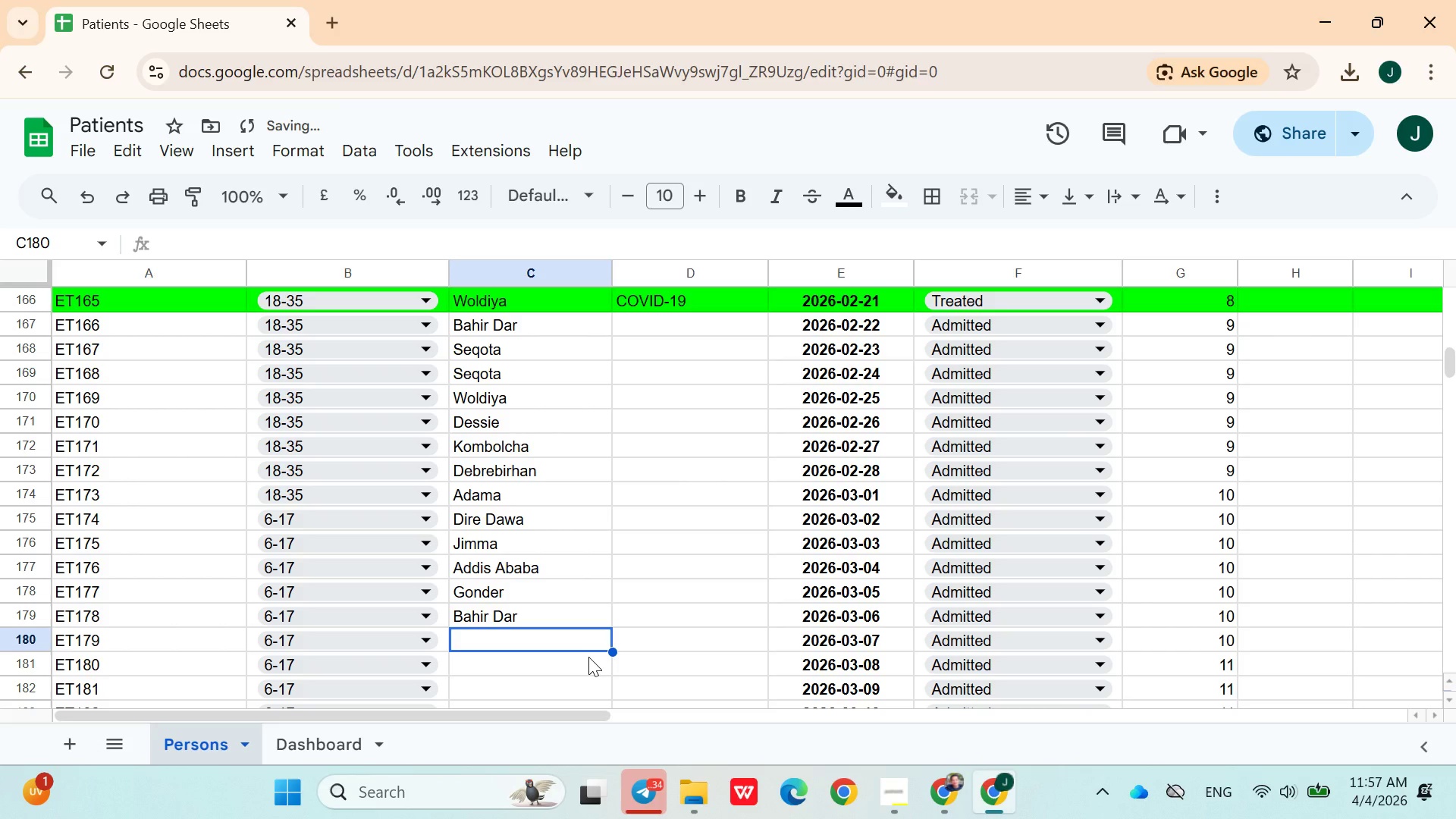 
type(dess)
 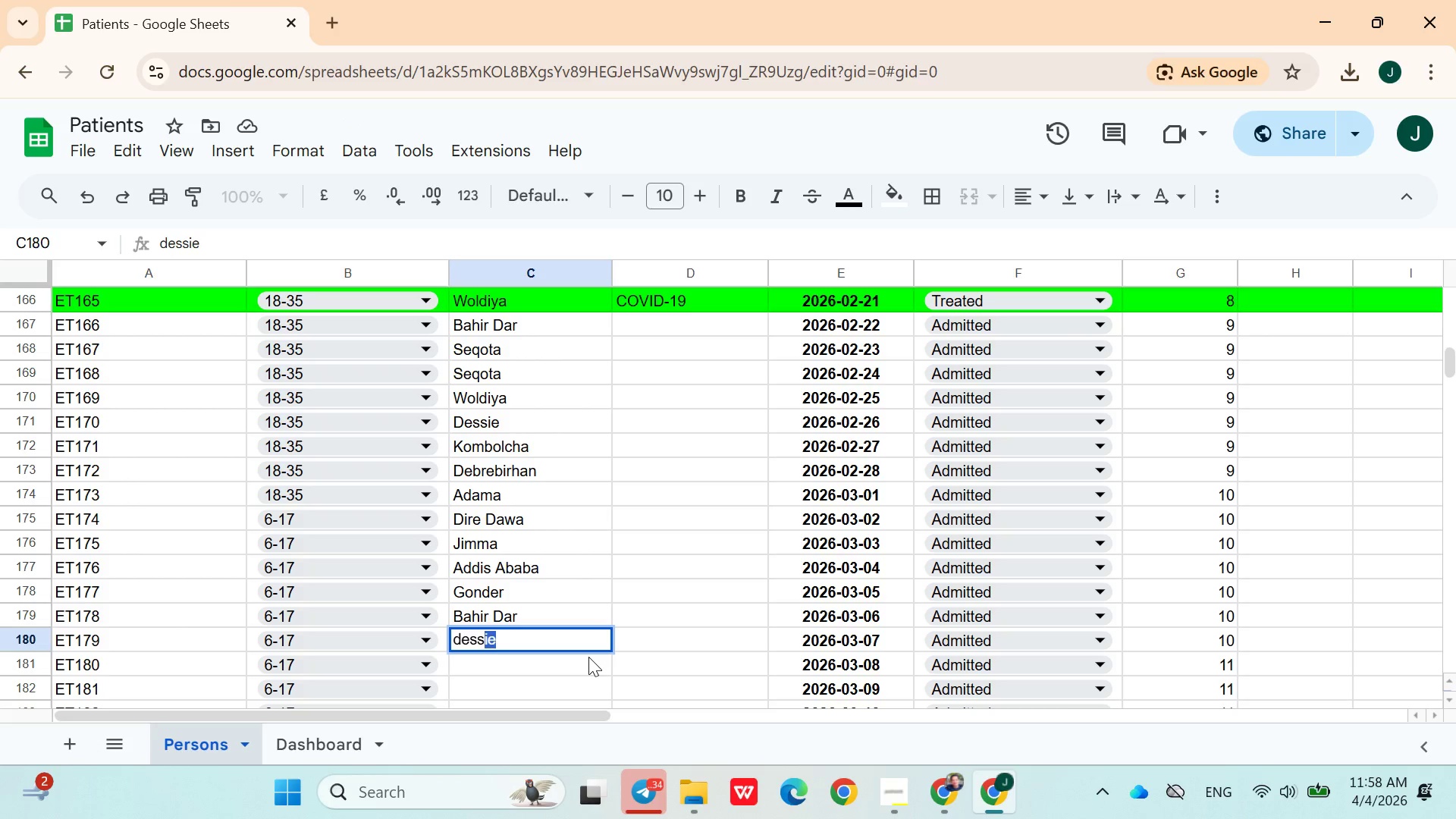 
key(ArrowDown)
 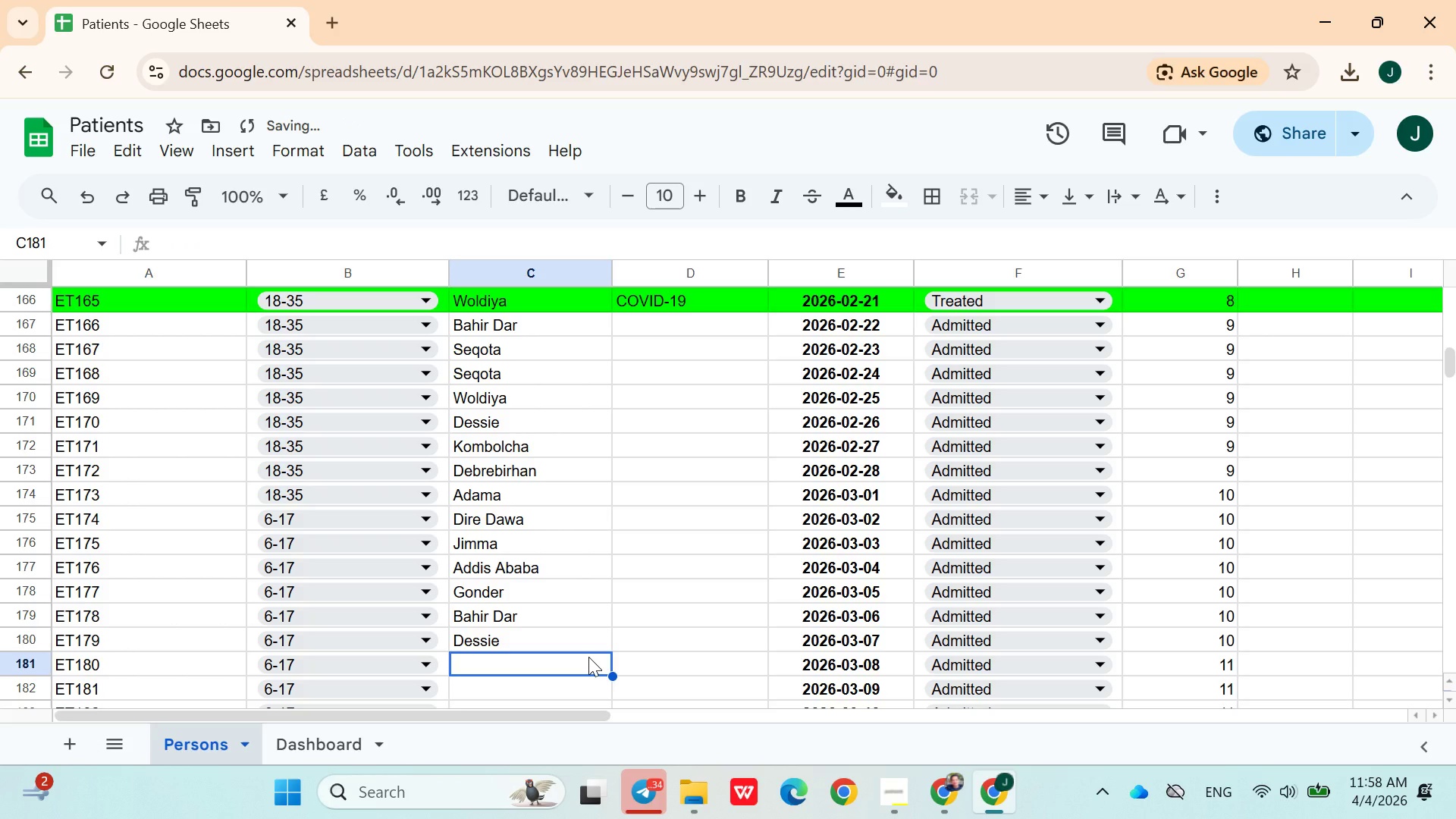 
type(kob)
 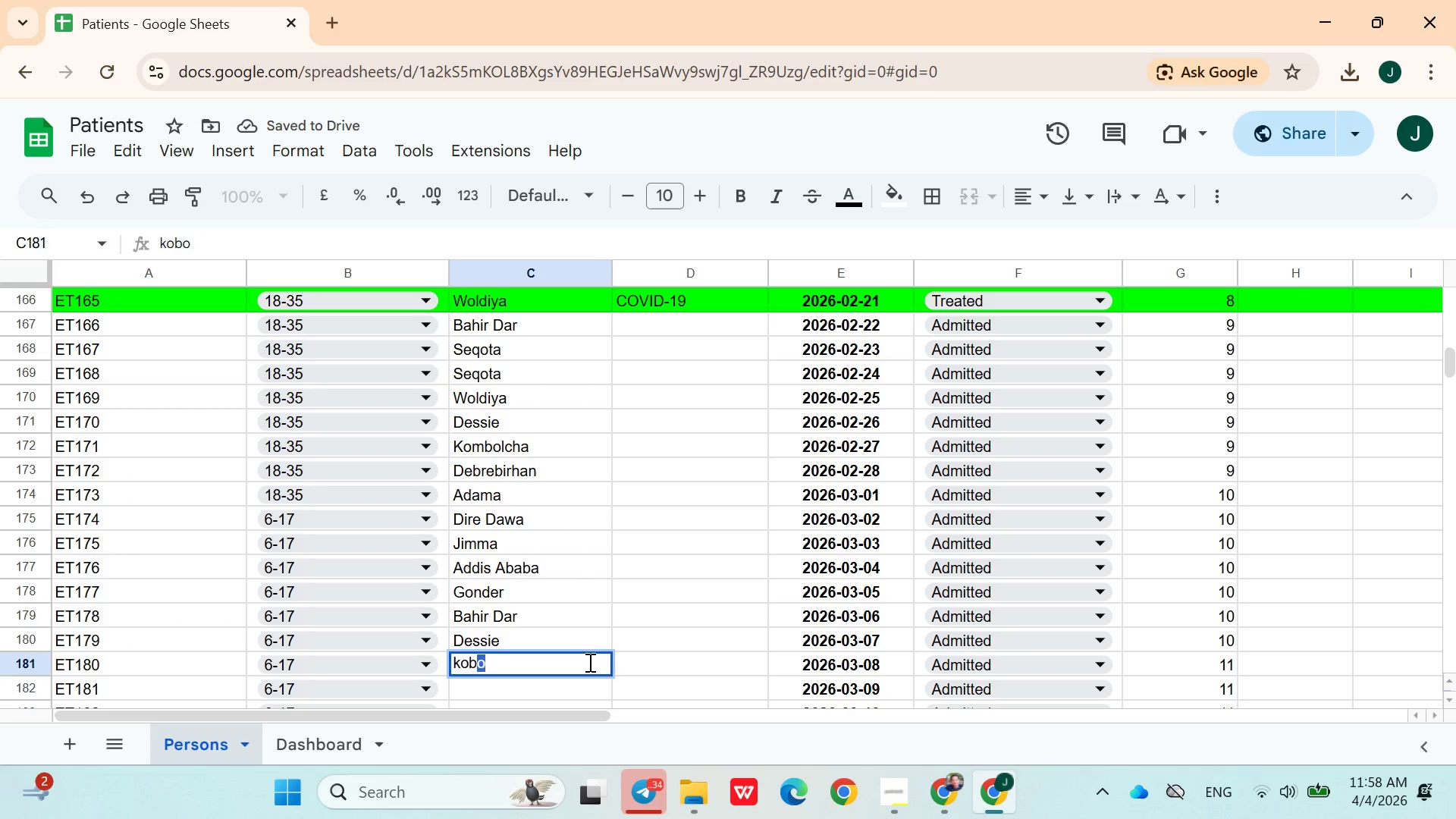 
key(ArrowDown)
 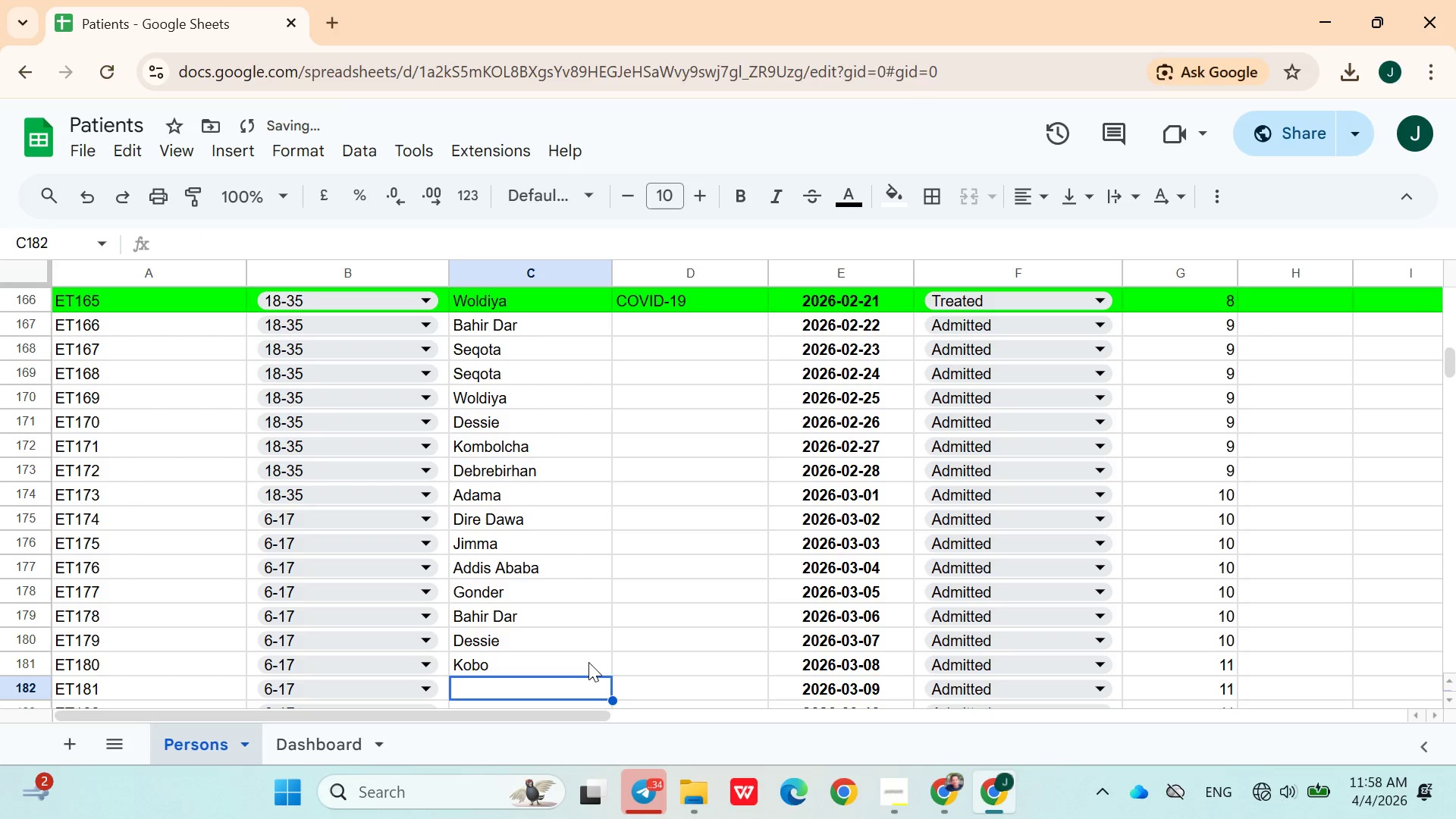 
type(dess)
 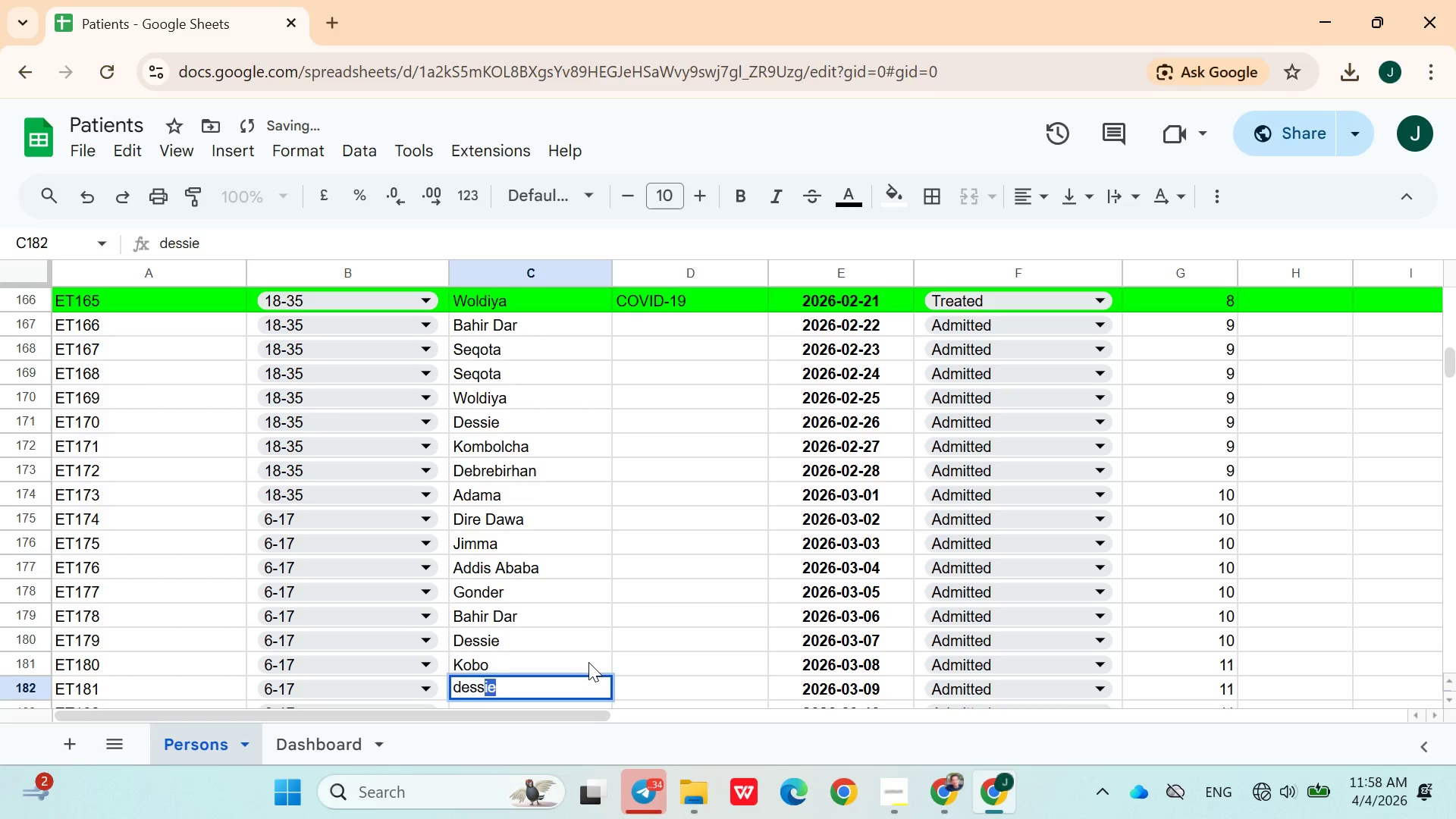 
key(ArrowDown)
 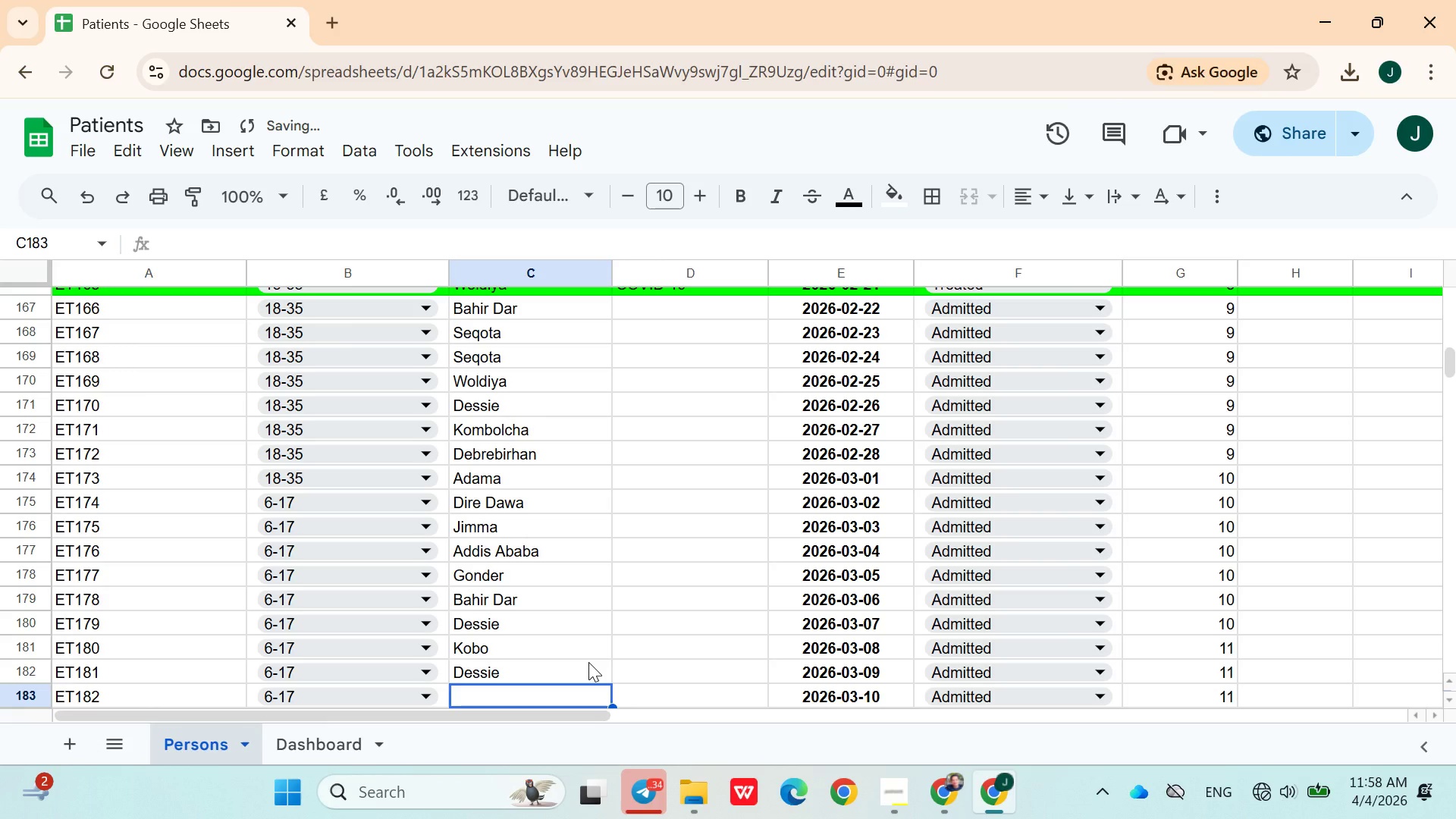 
key(ArrowUp)
 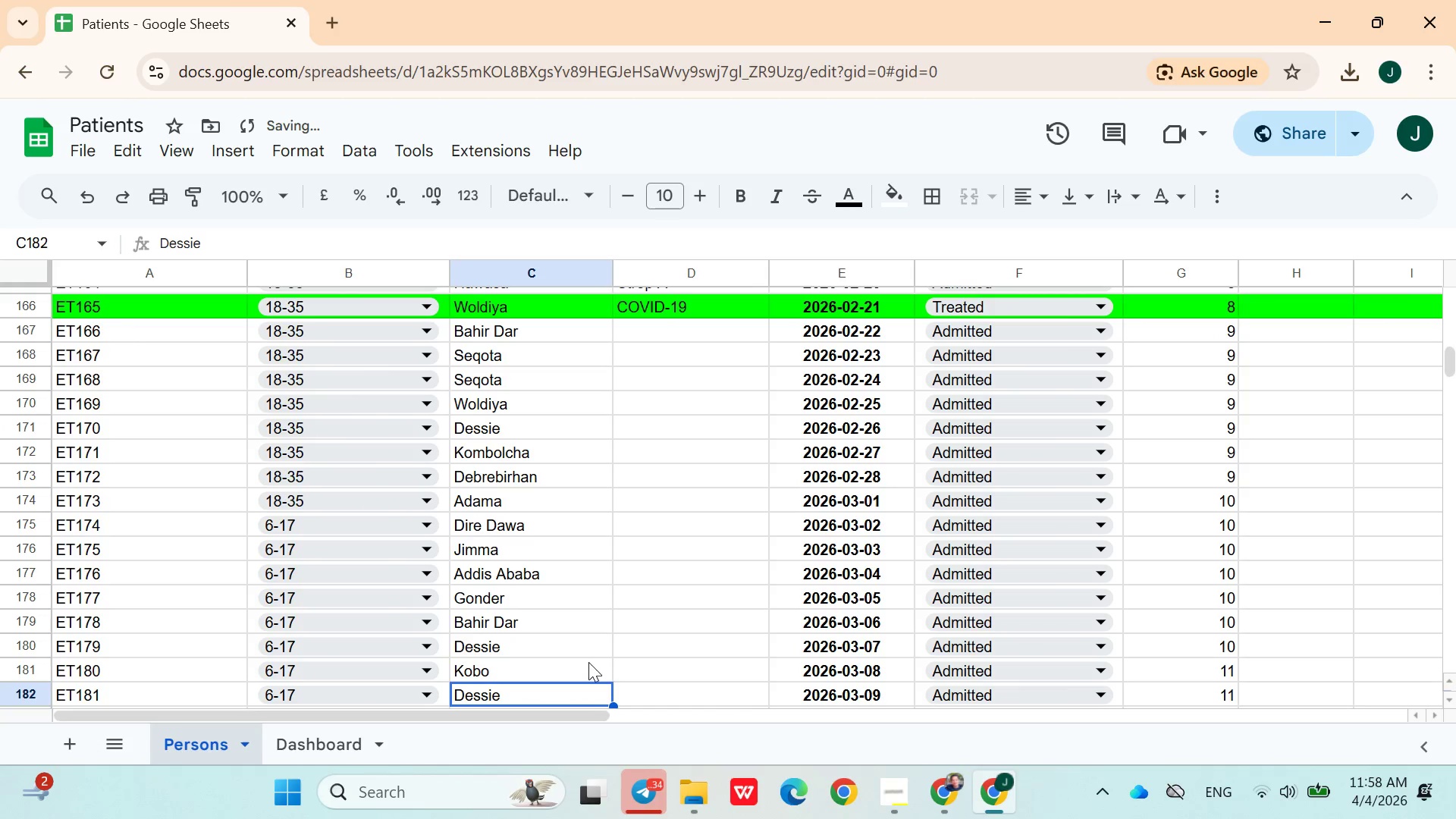 
left_click([682, 337])
 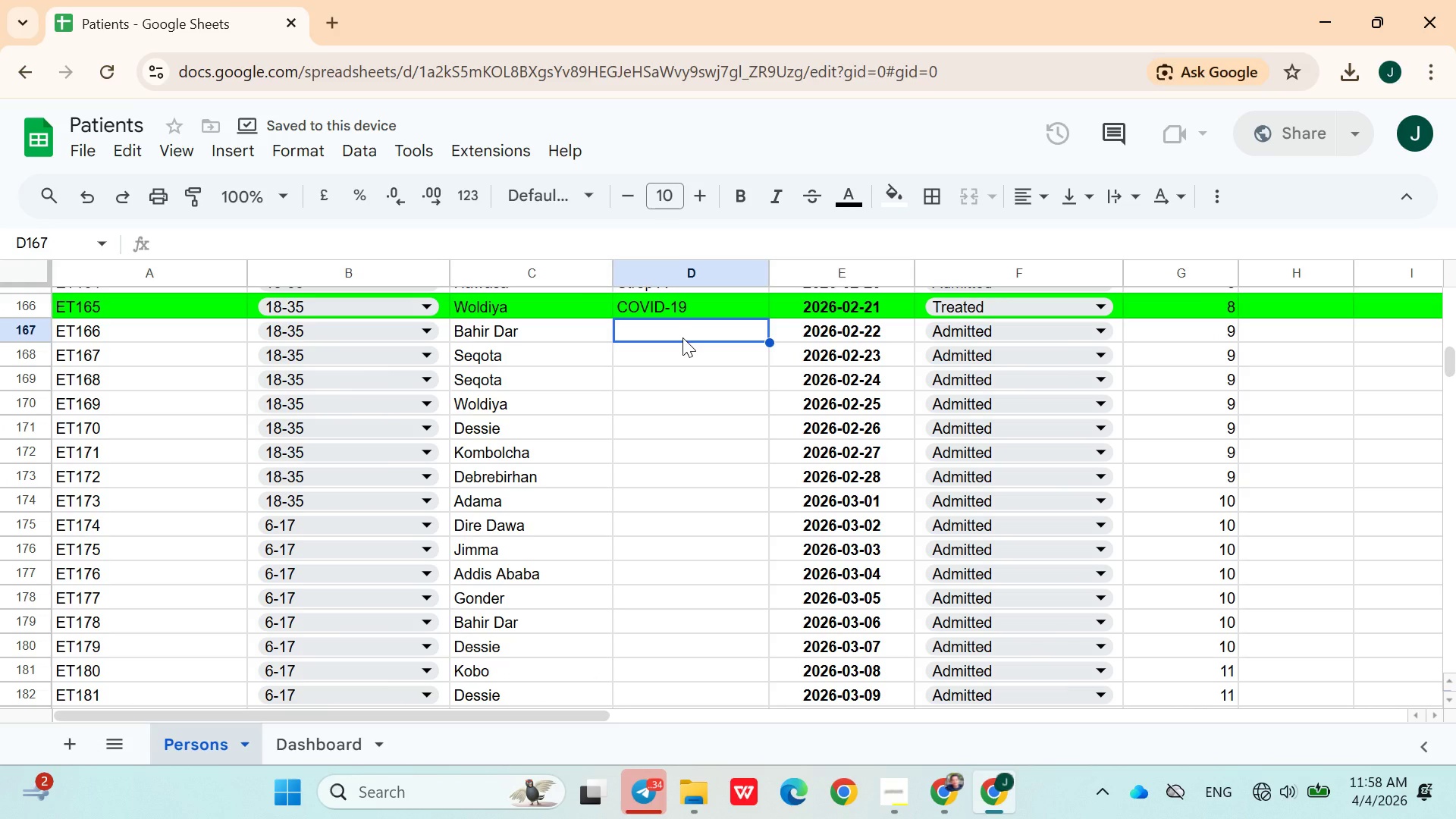 
key(S)
 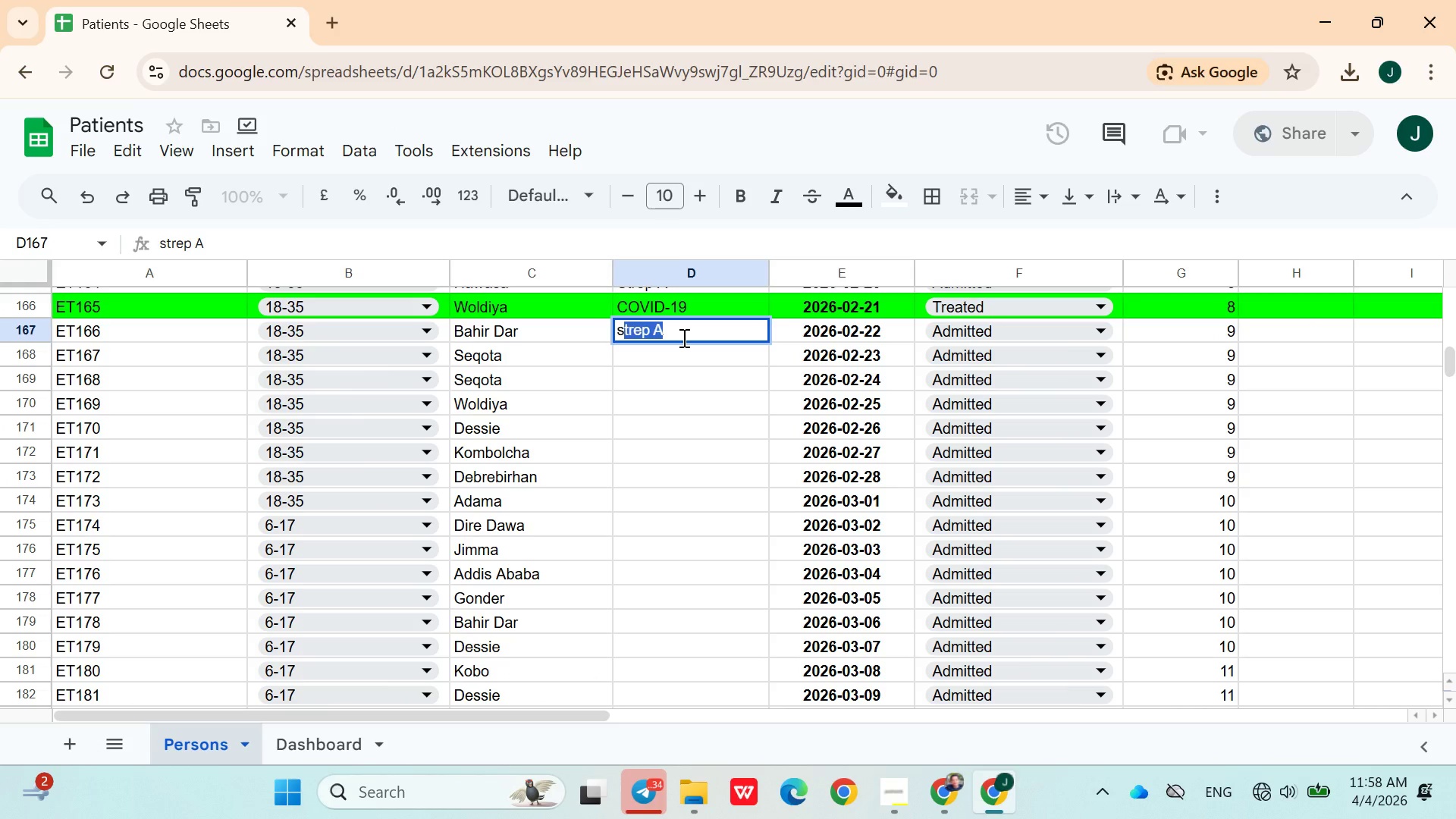 
key(ArrowDown)
 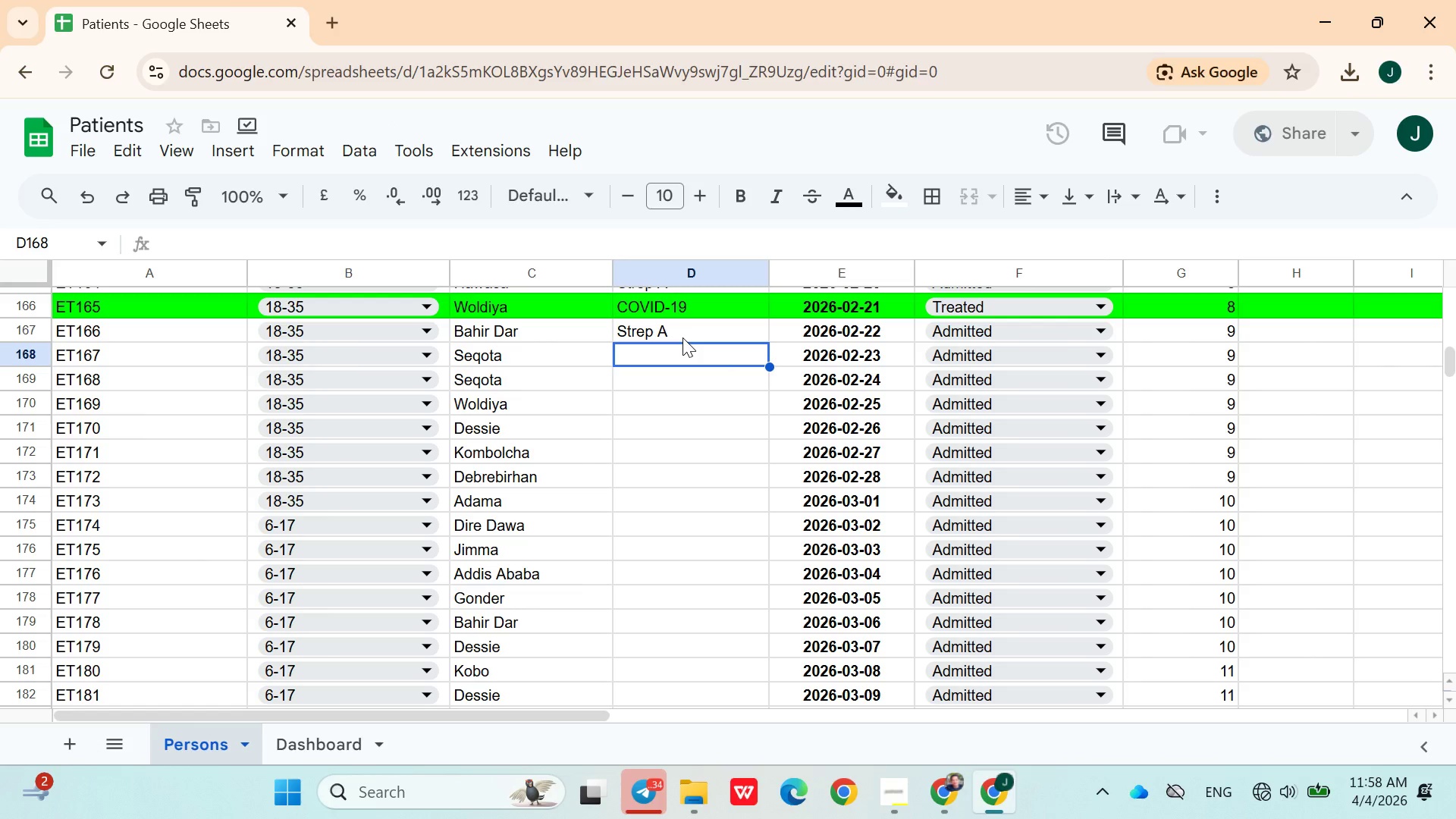 
wait(26.42)
 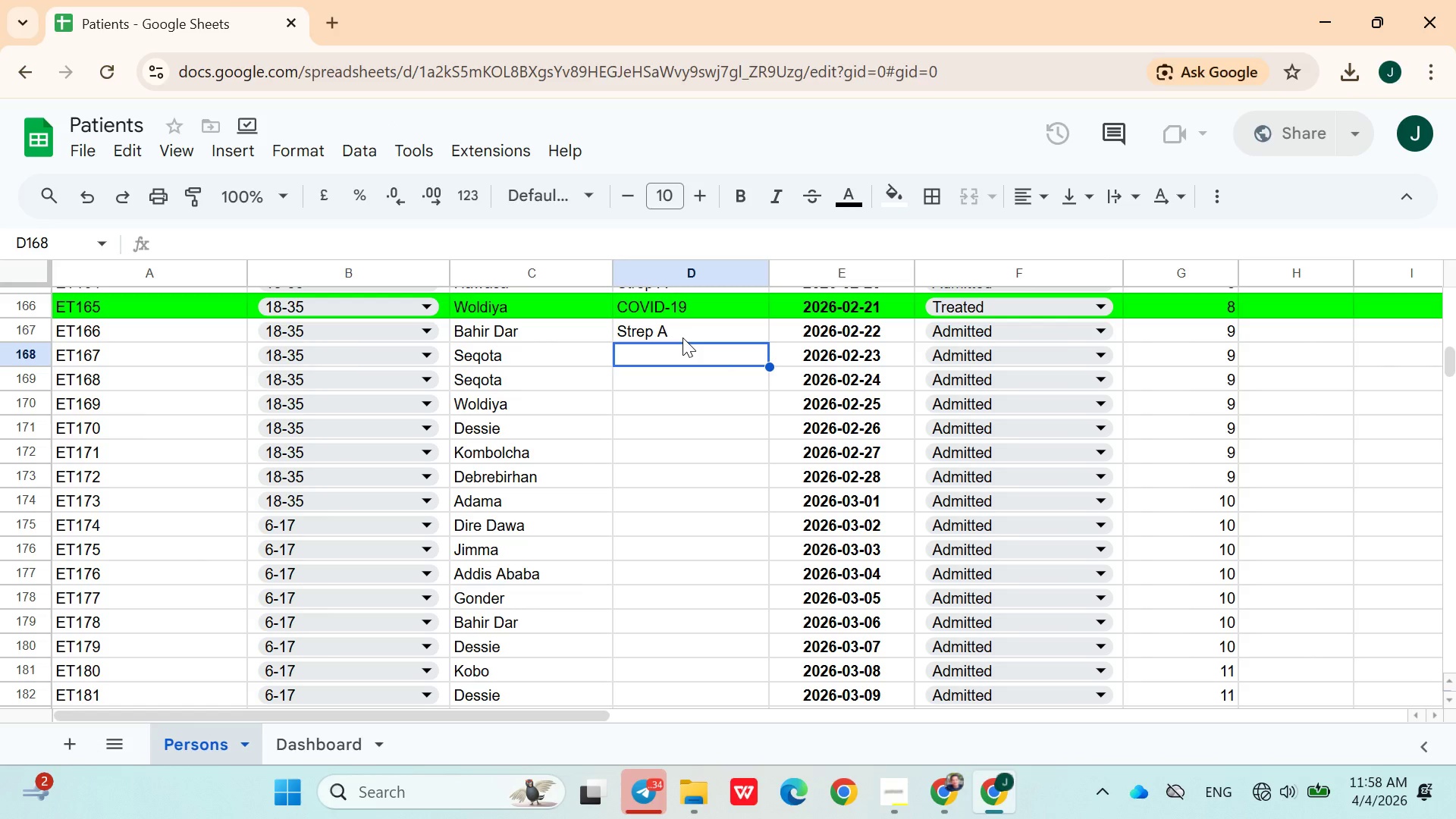 
type(ma)
 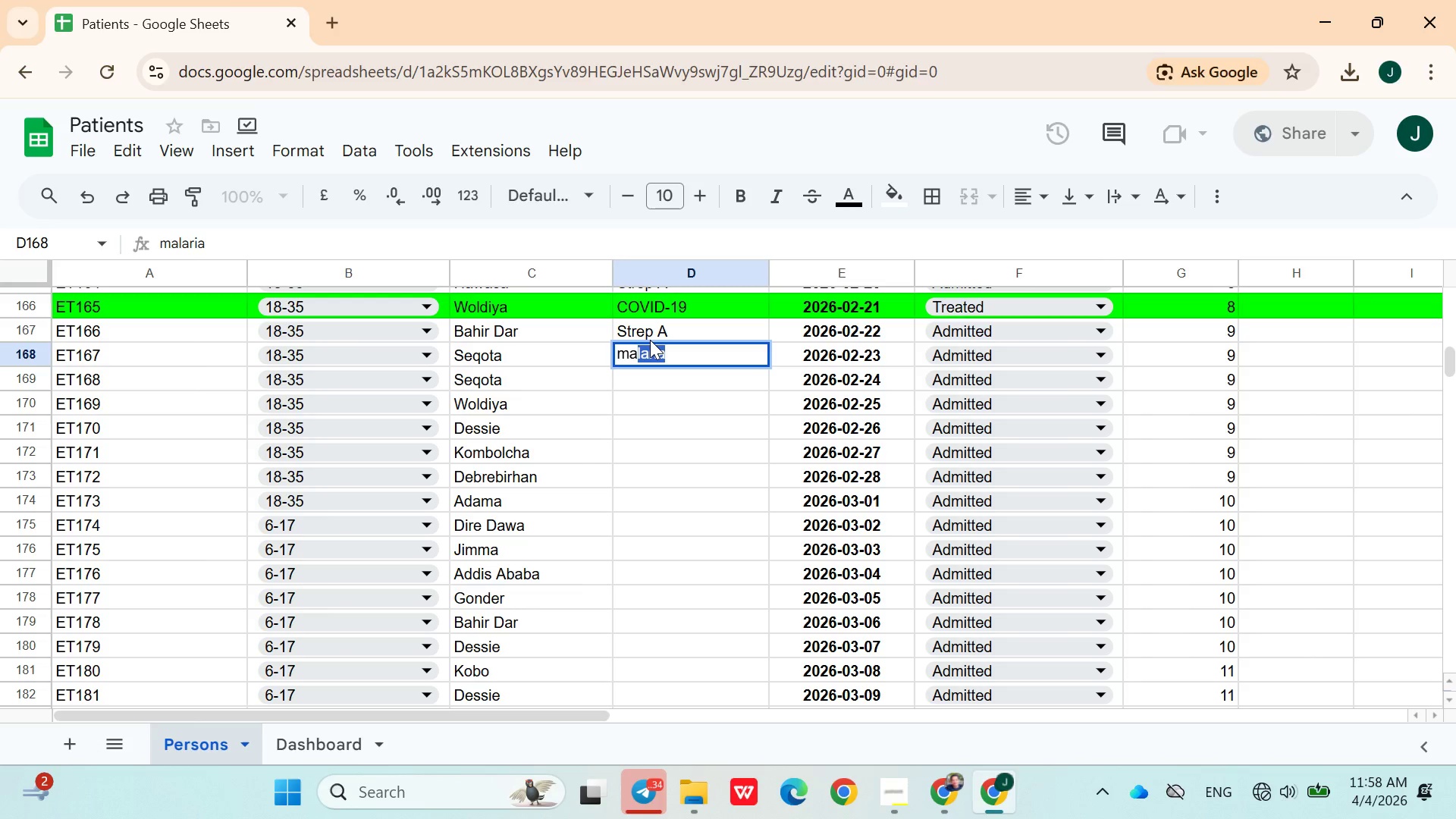 
key(ArrowUp)
 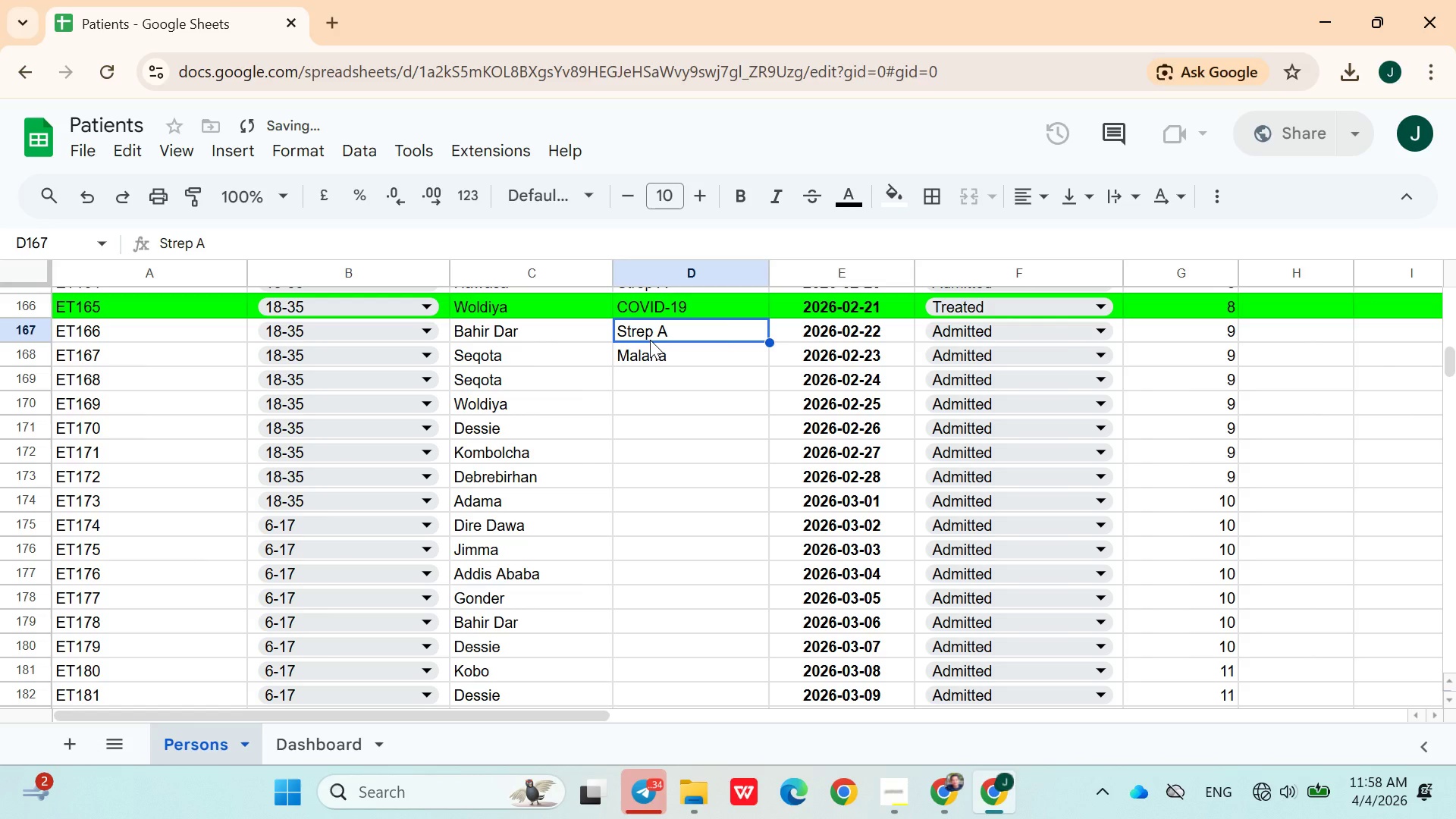 
key(ArrowDown)
 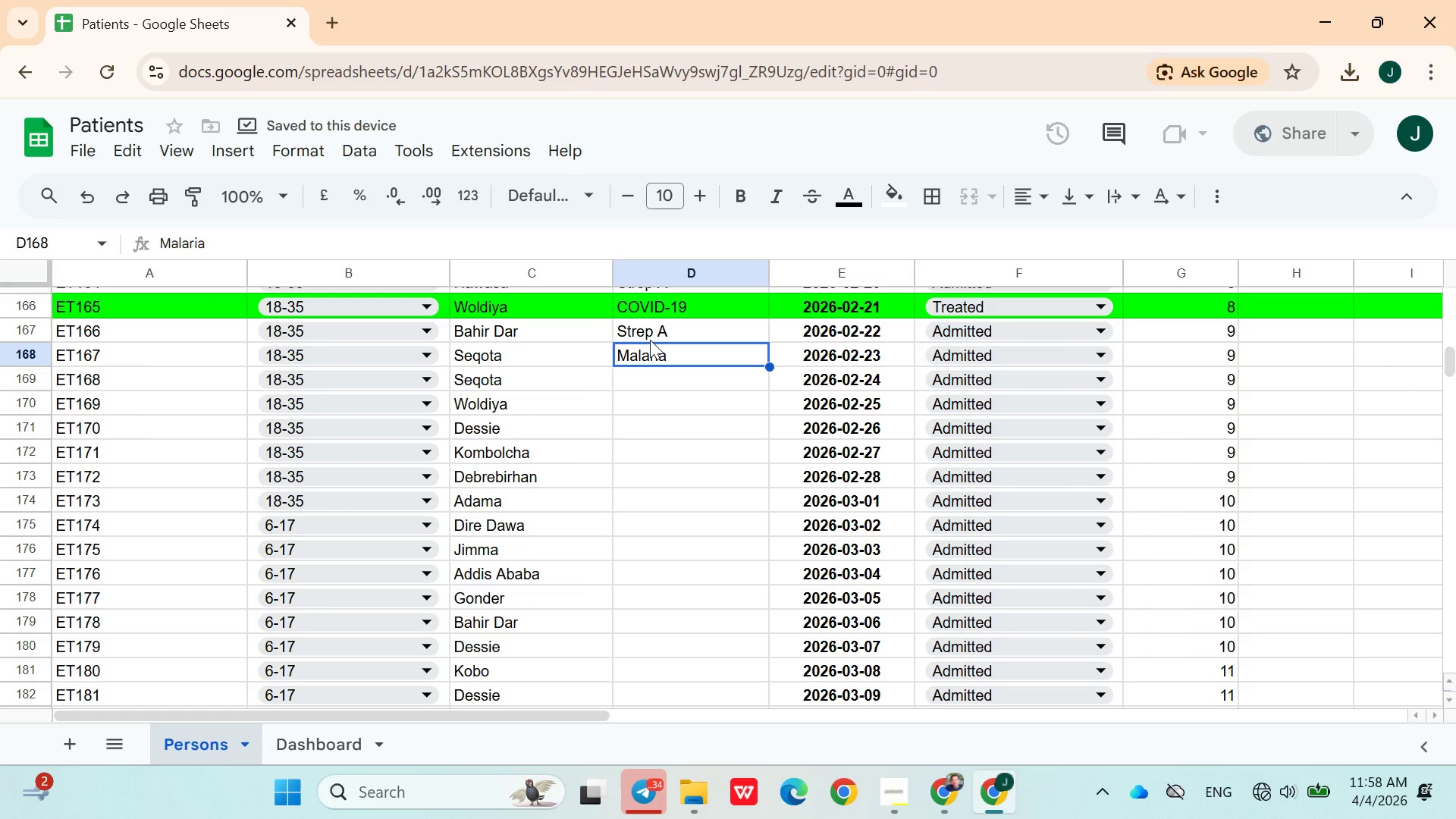 
key(BracketRight)
 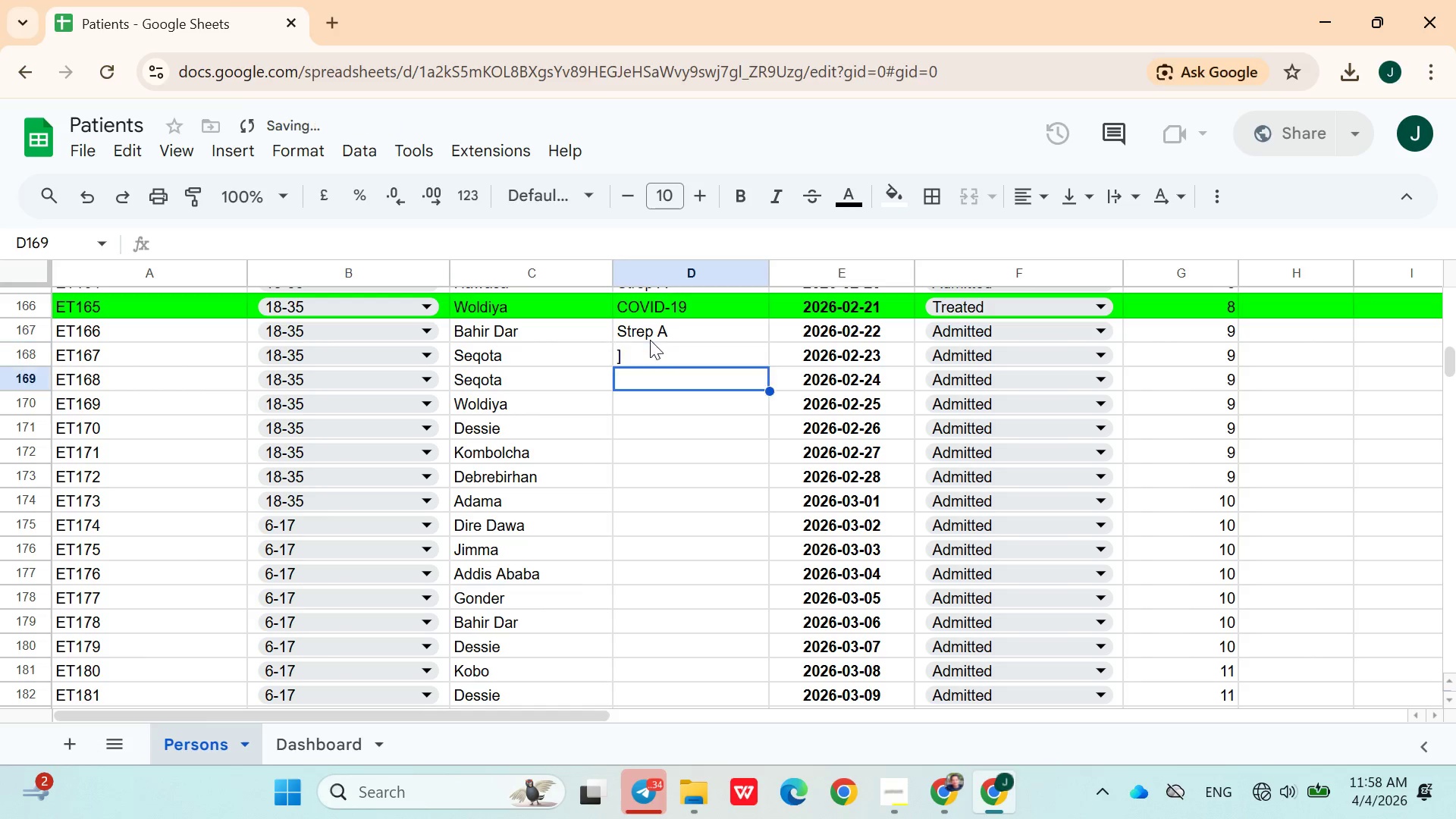 
key(ArrowDown)
 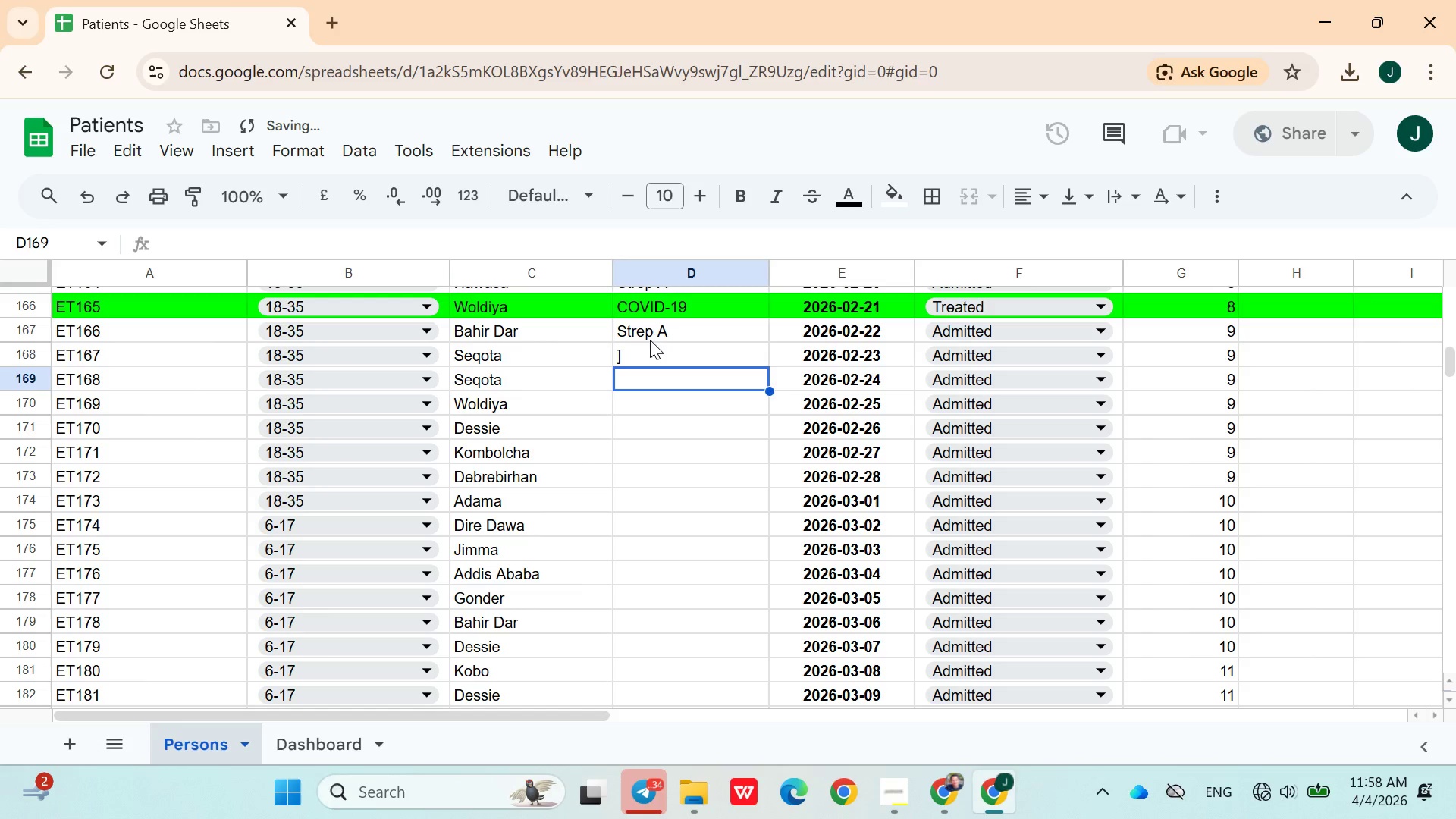 
left_click([679, 356])
 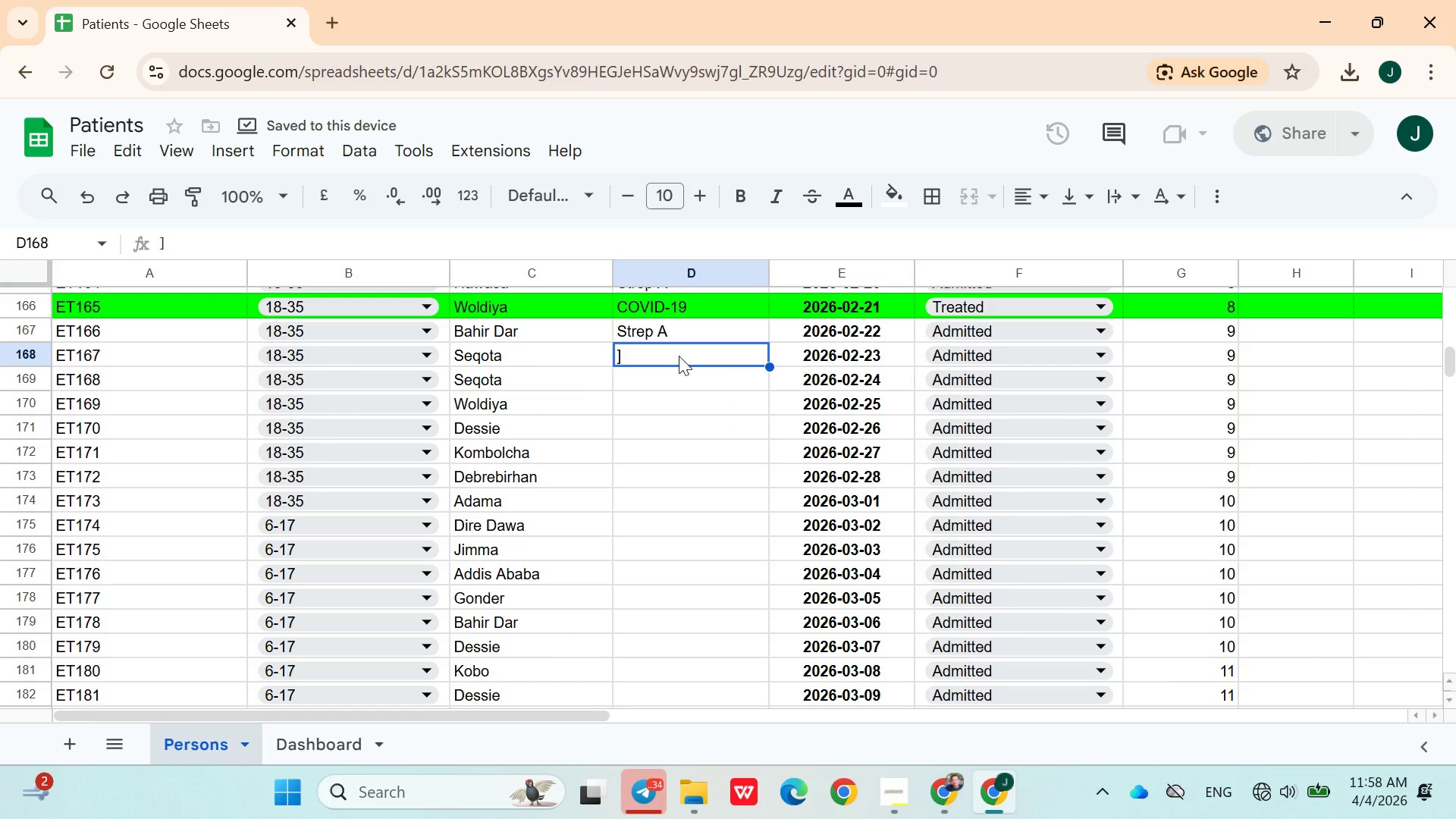 
key(M)
 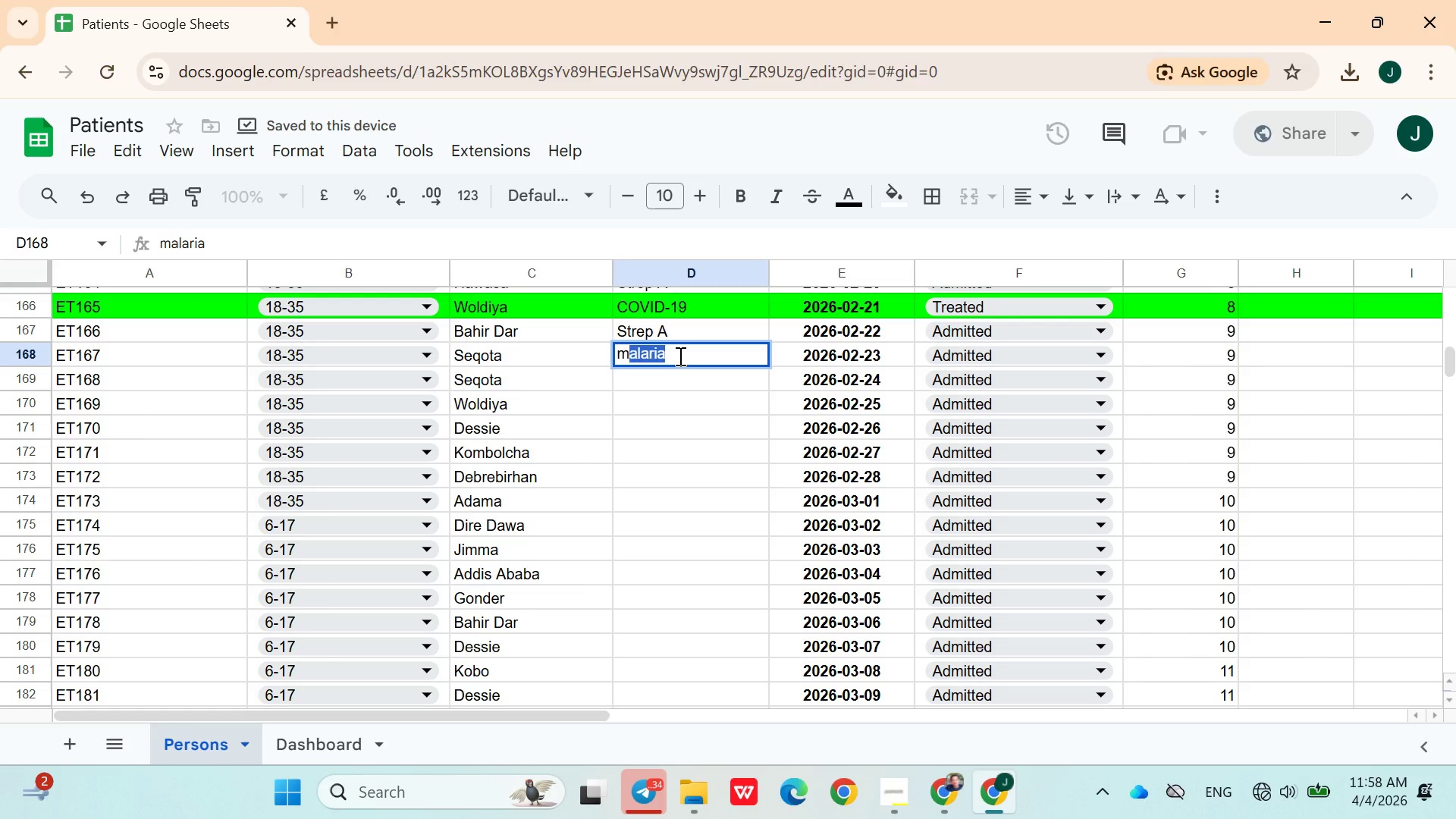 
key(ArrowDown)
 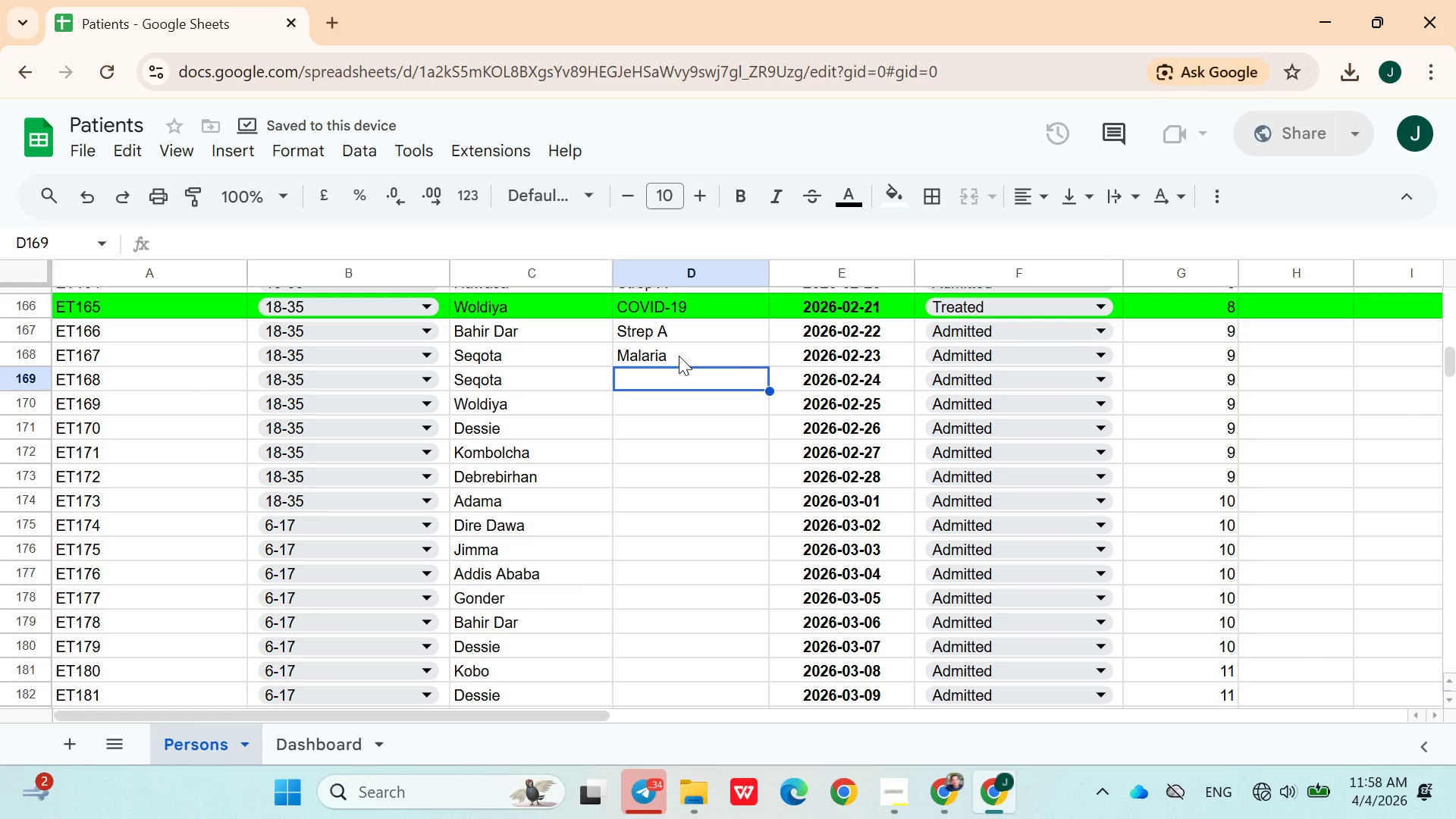 
key(C)
 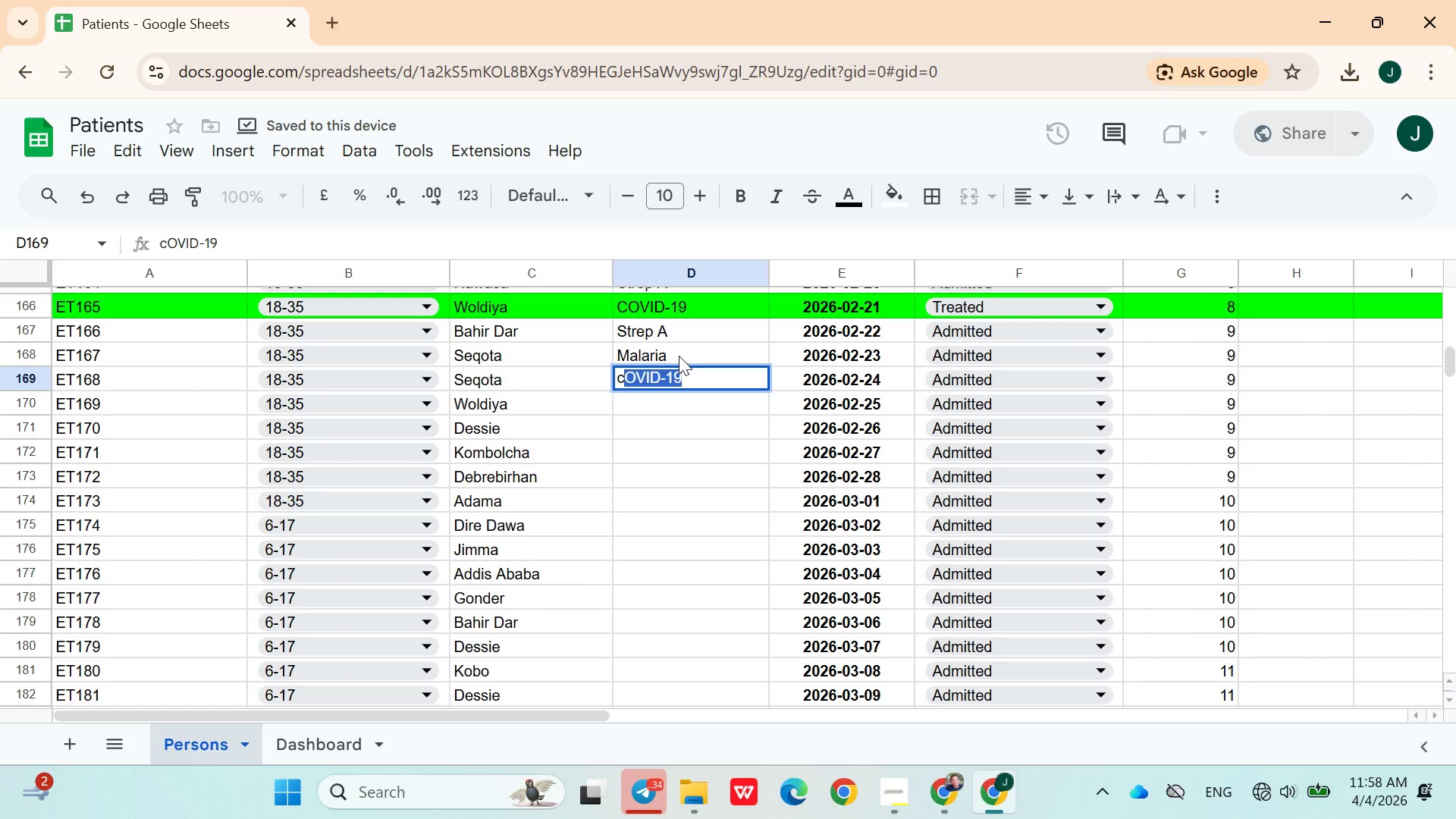 
key(ArrowDown)
 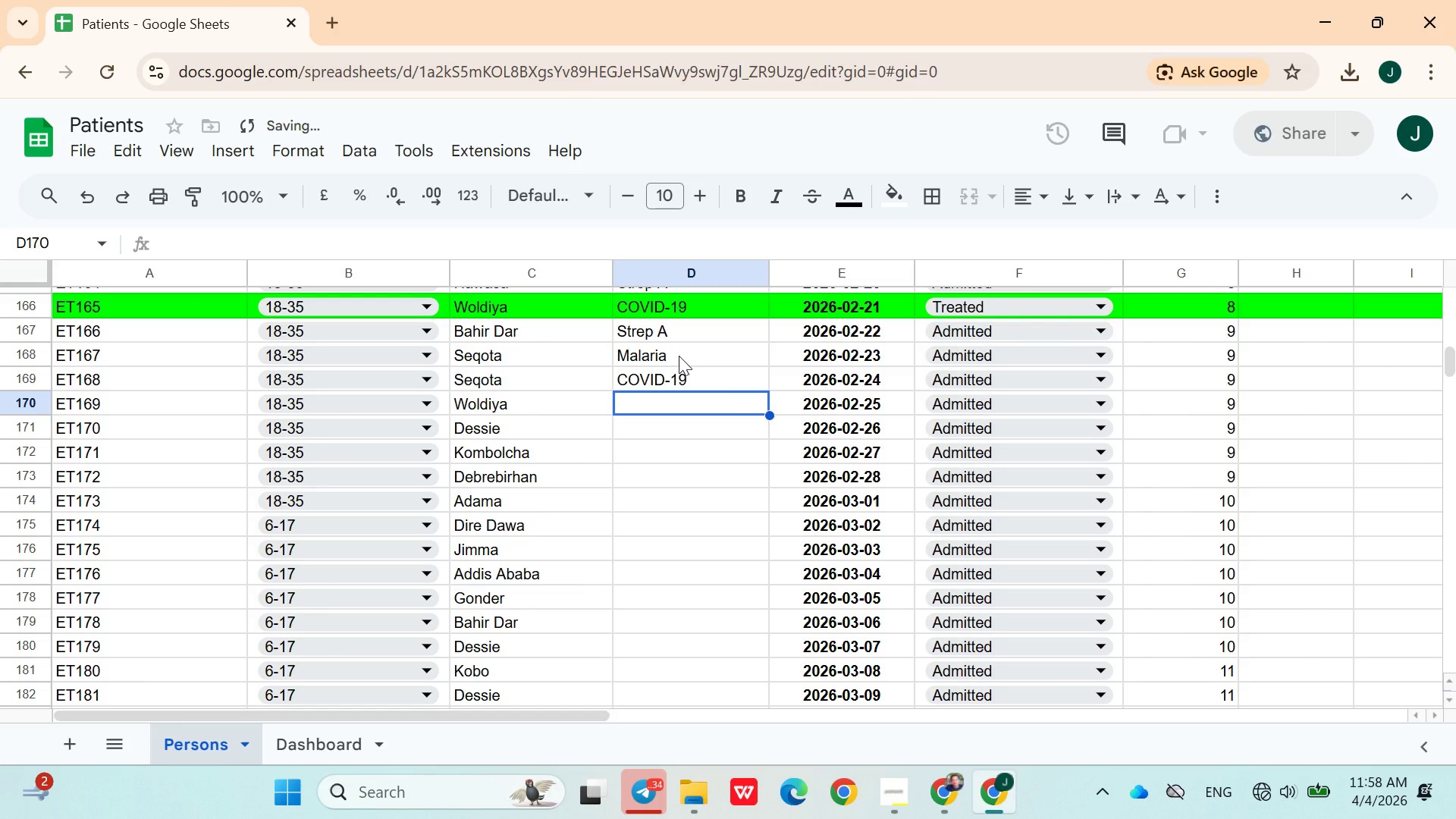 
key(S)
 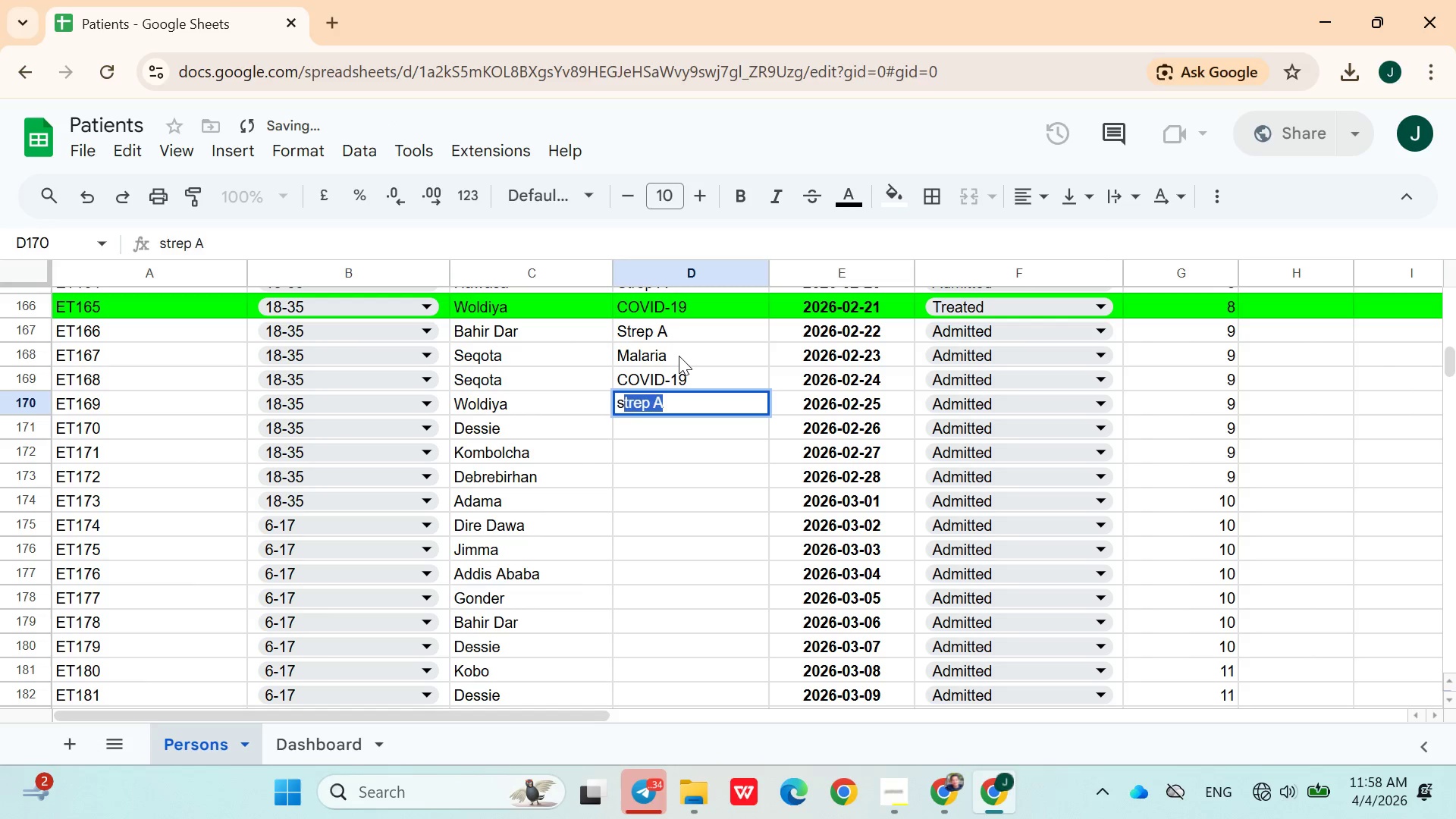 
key(ArrowDown)
 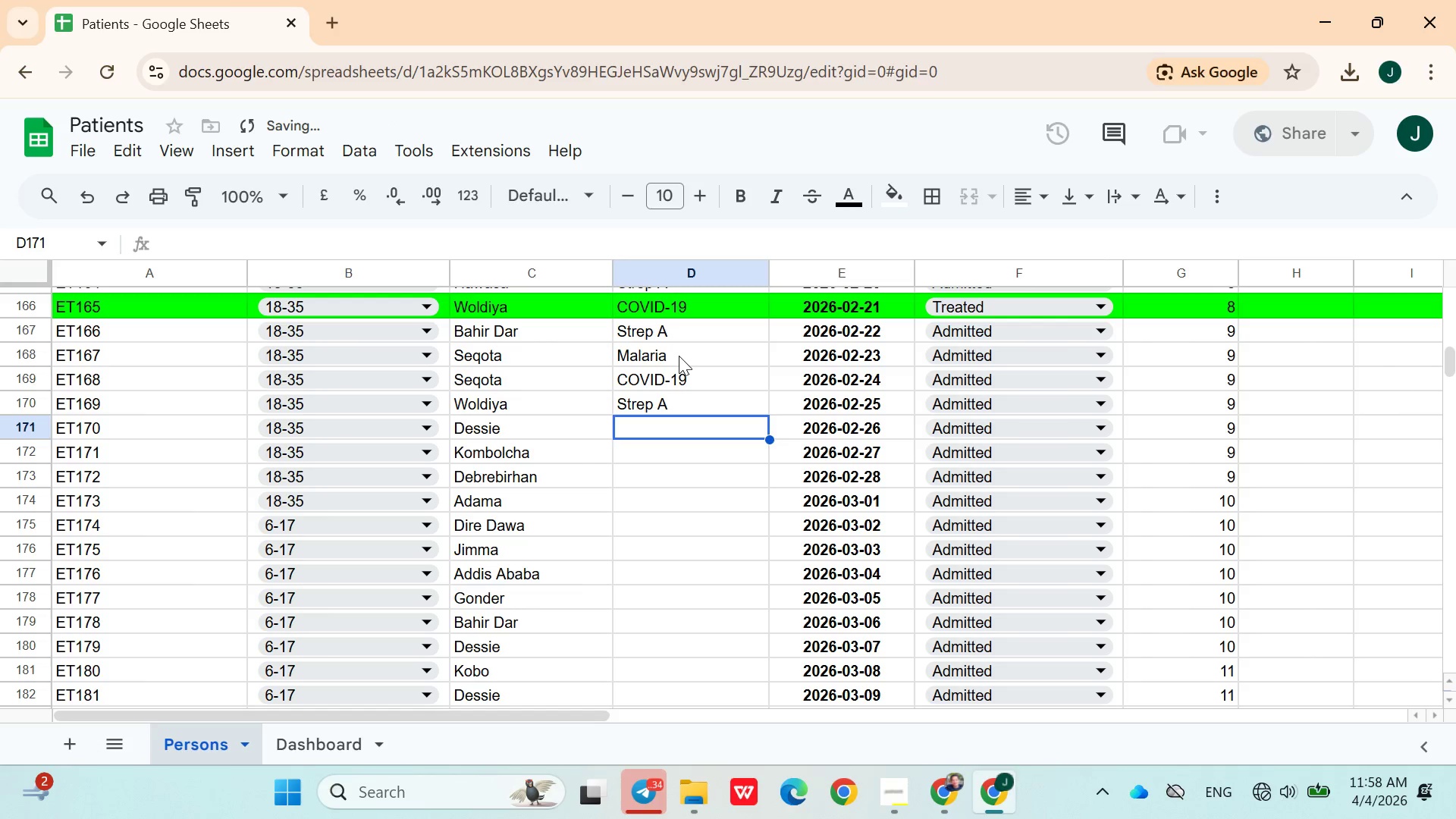 
key(S)
 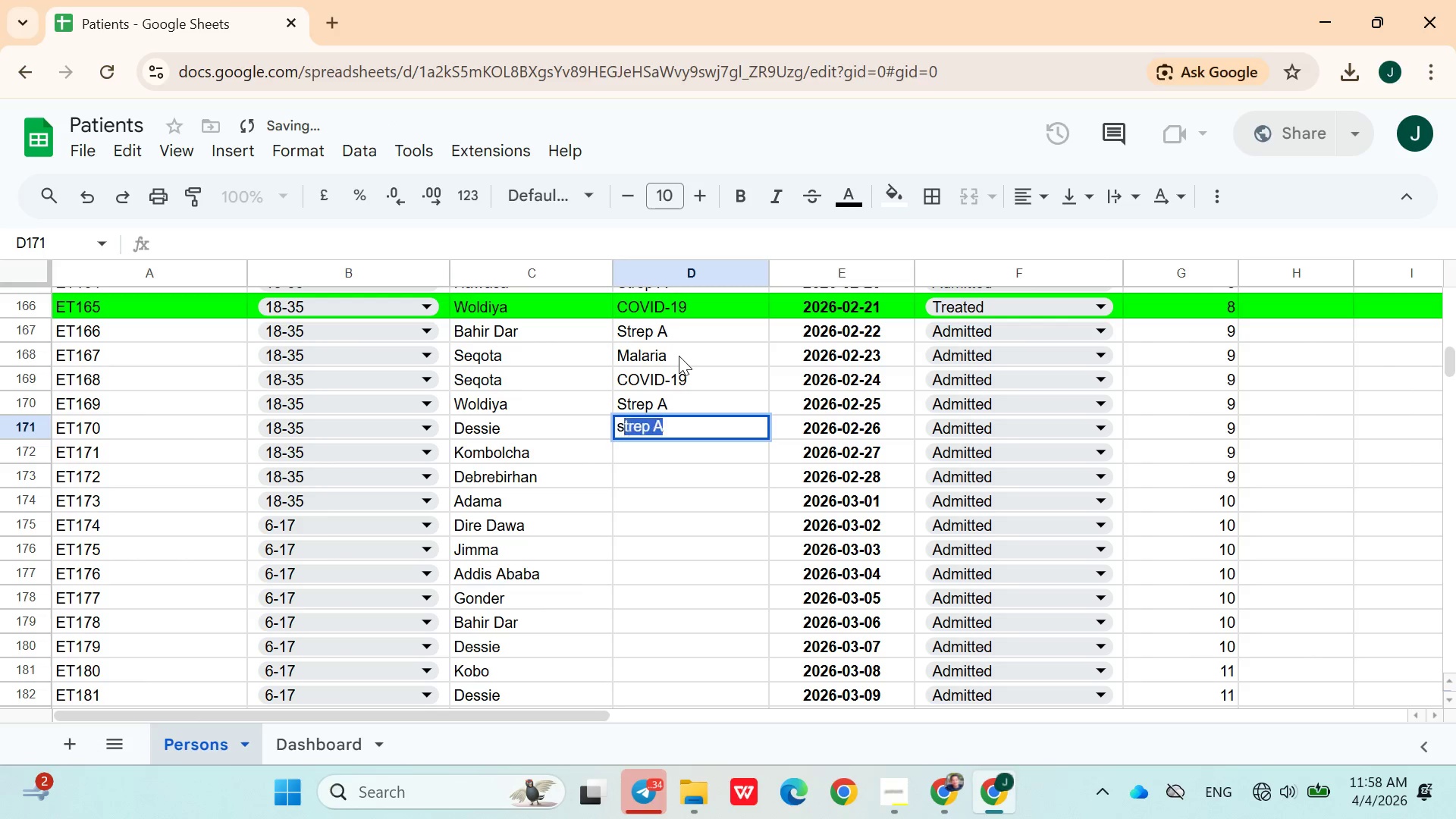 
key(ArrowDown)
 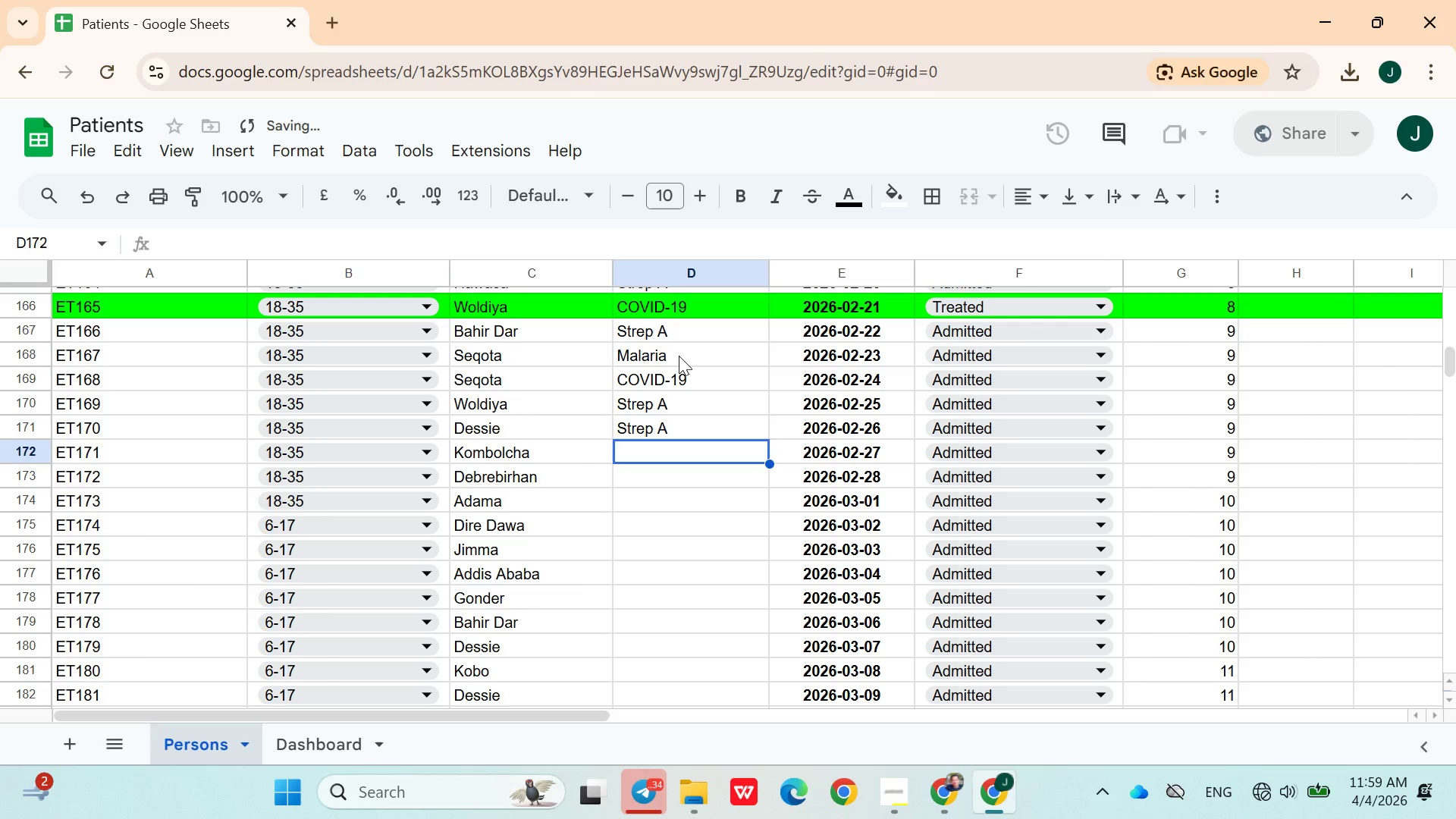 
key(F)
 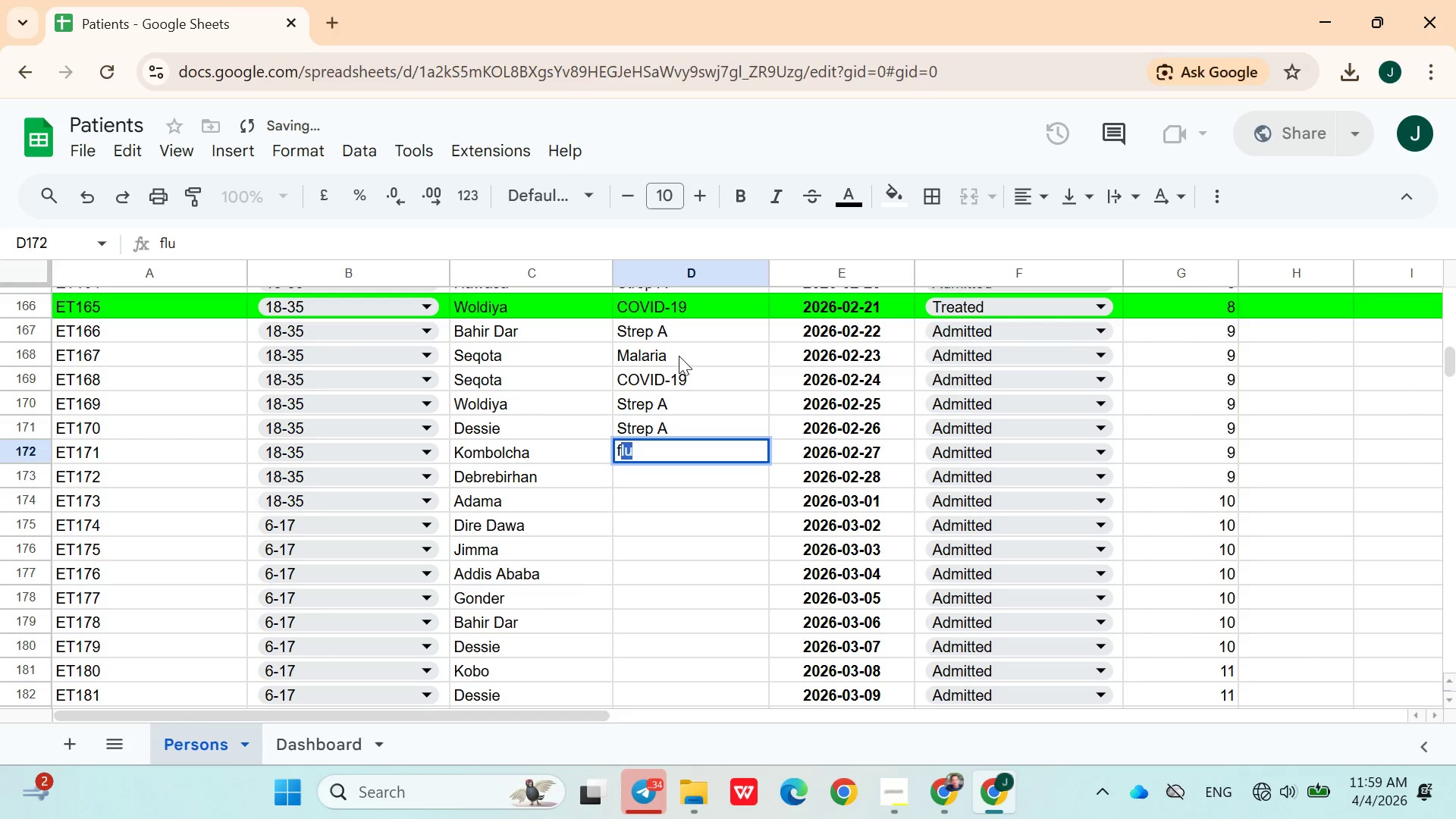 
key(ArrowDown)
 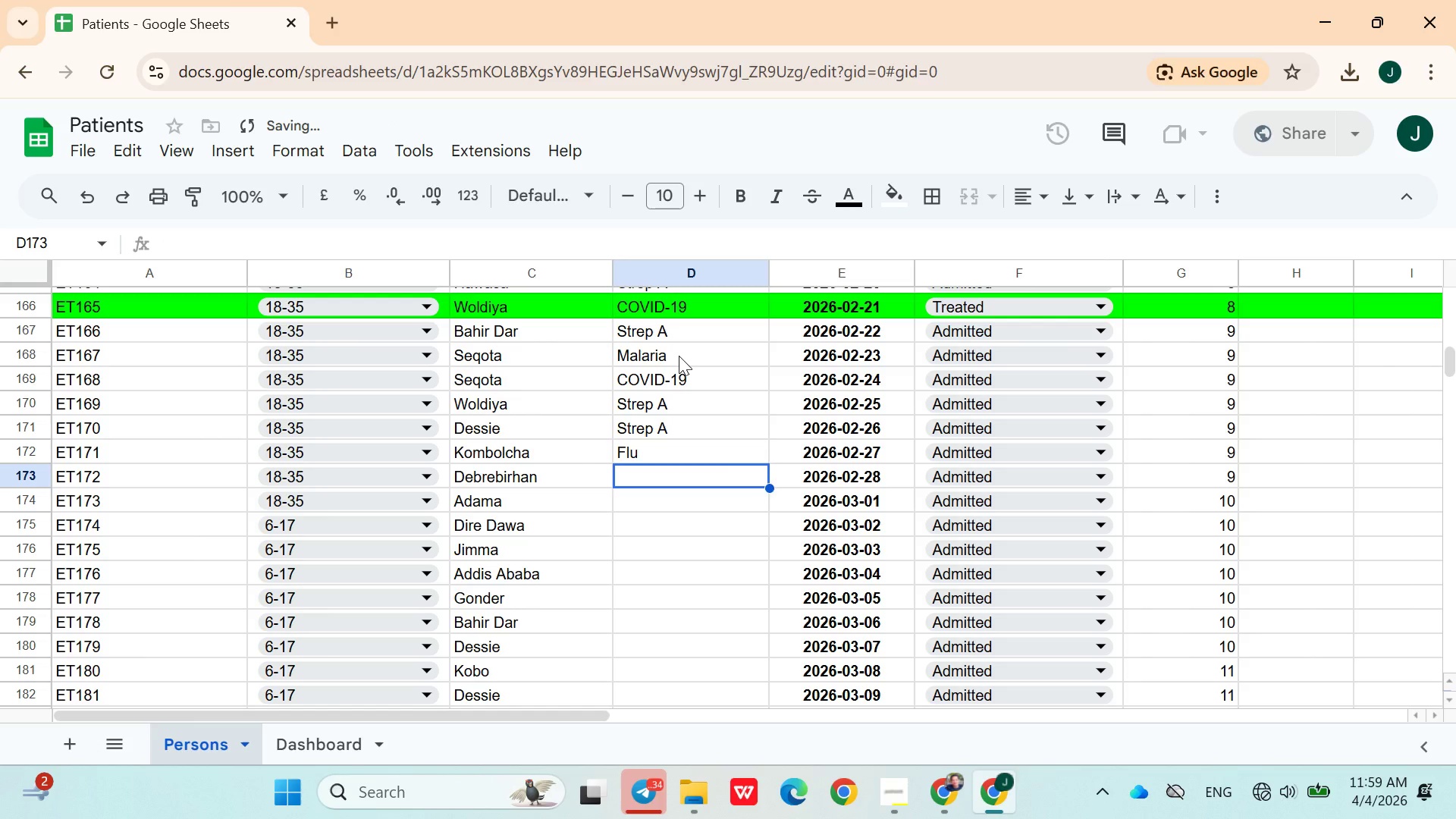 
key(S)
 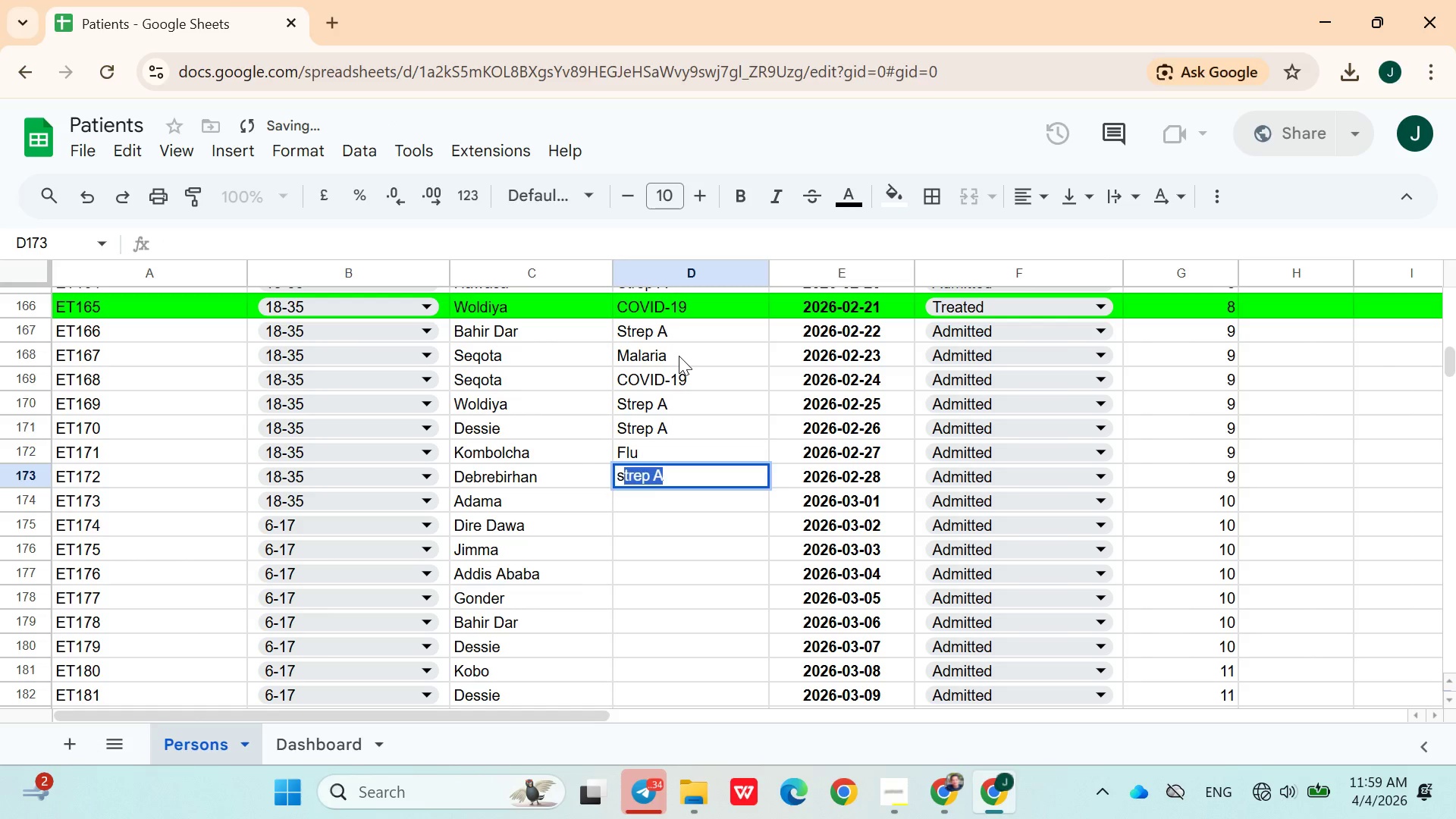 
key(ArrowDown)
 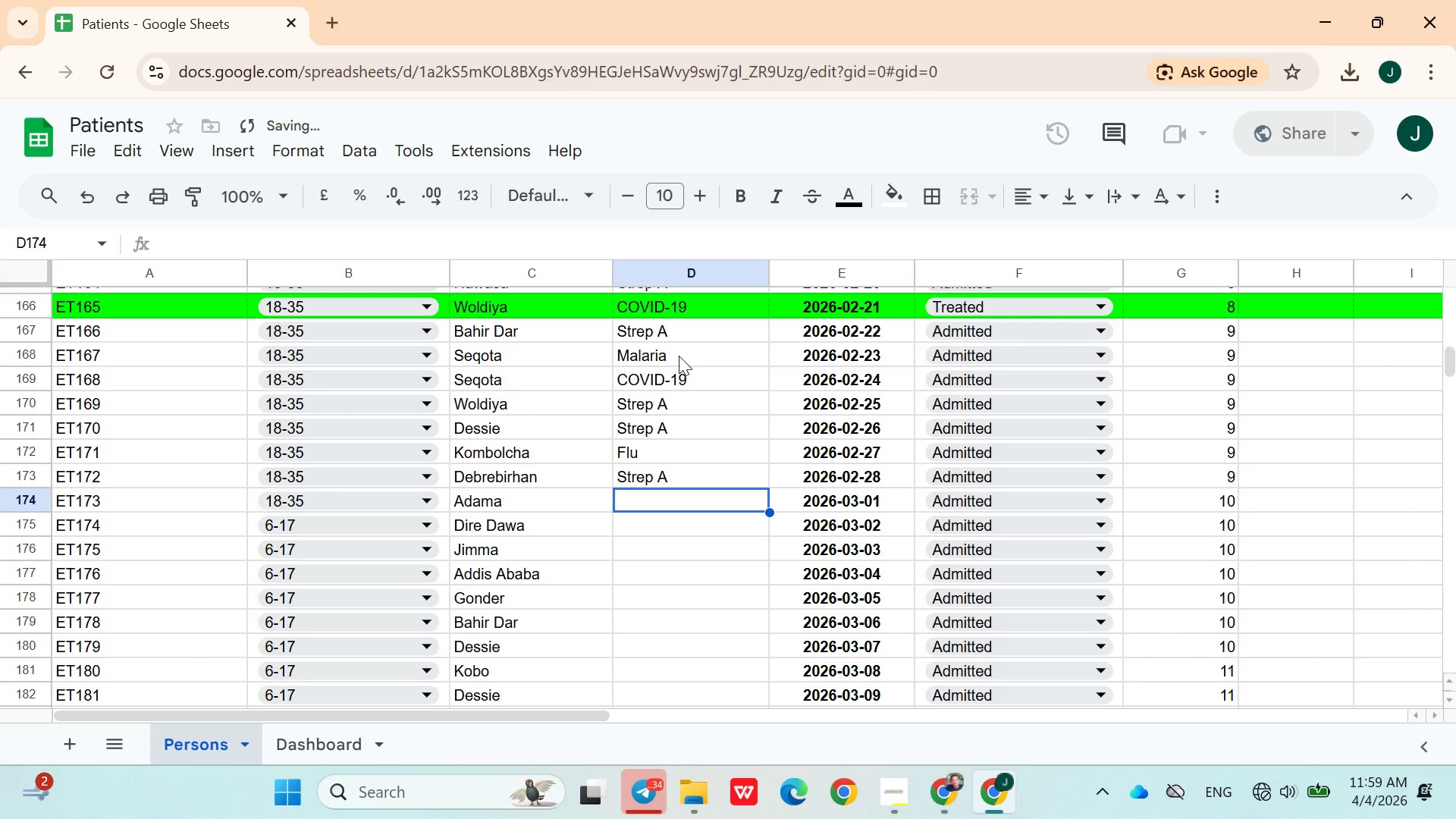 
key(C)
 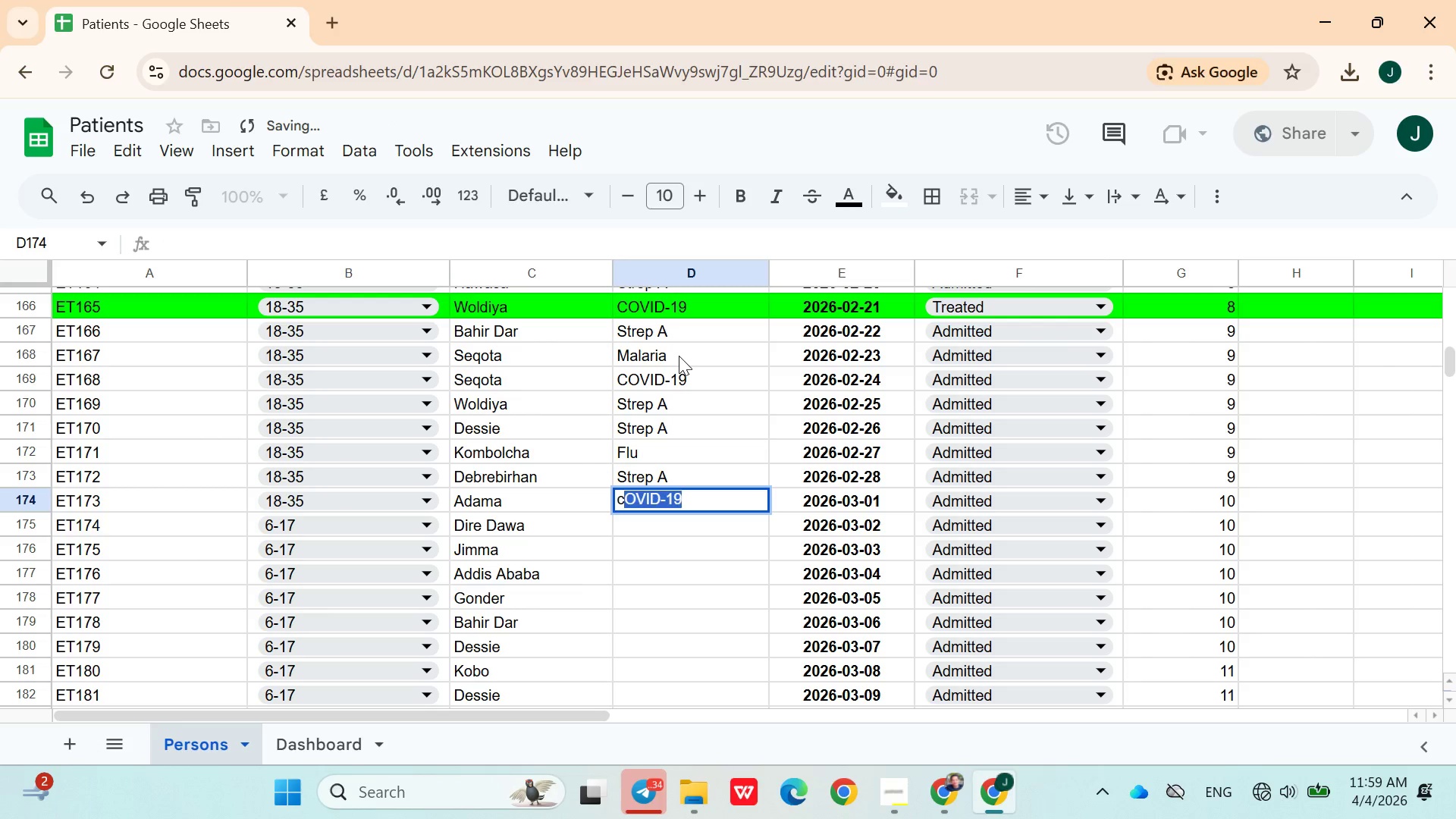 
key(ArrowDown)
 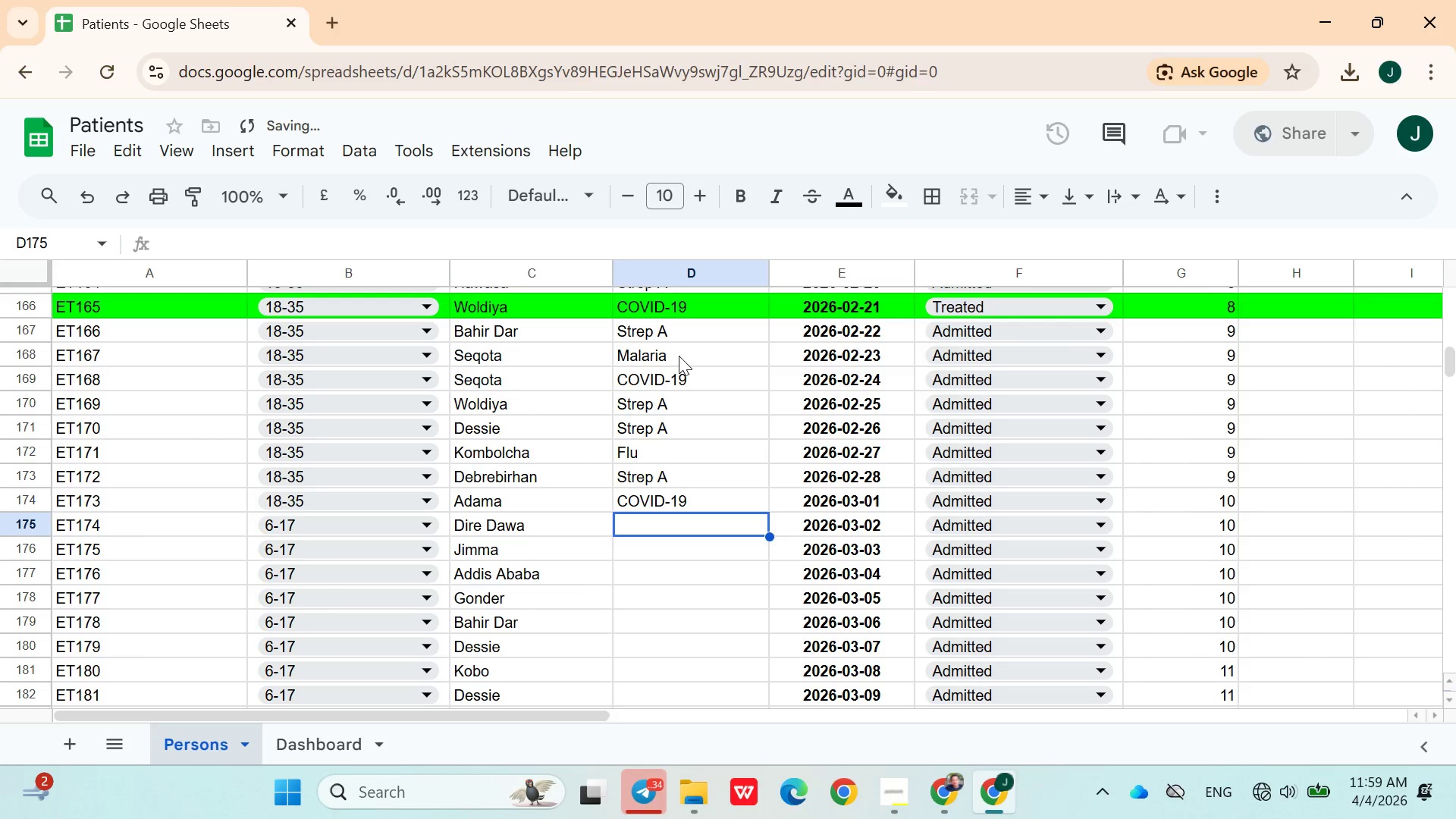 
key(S)
 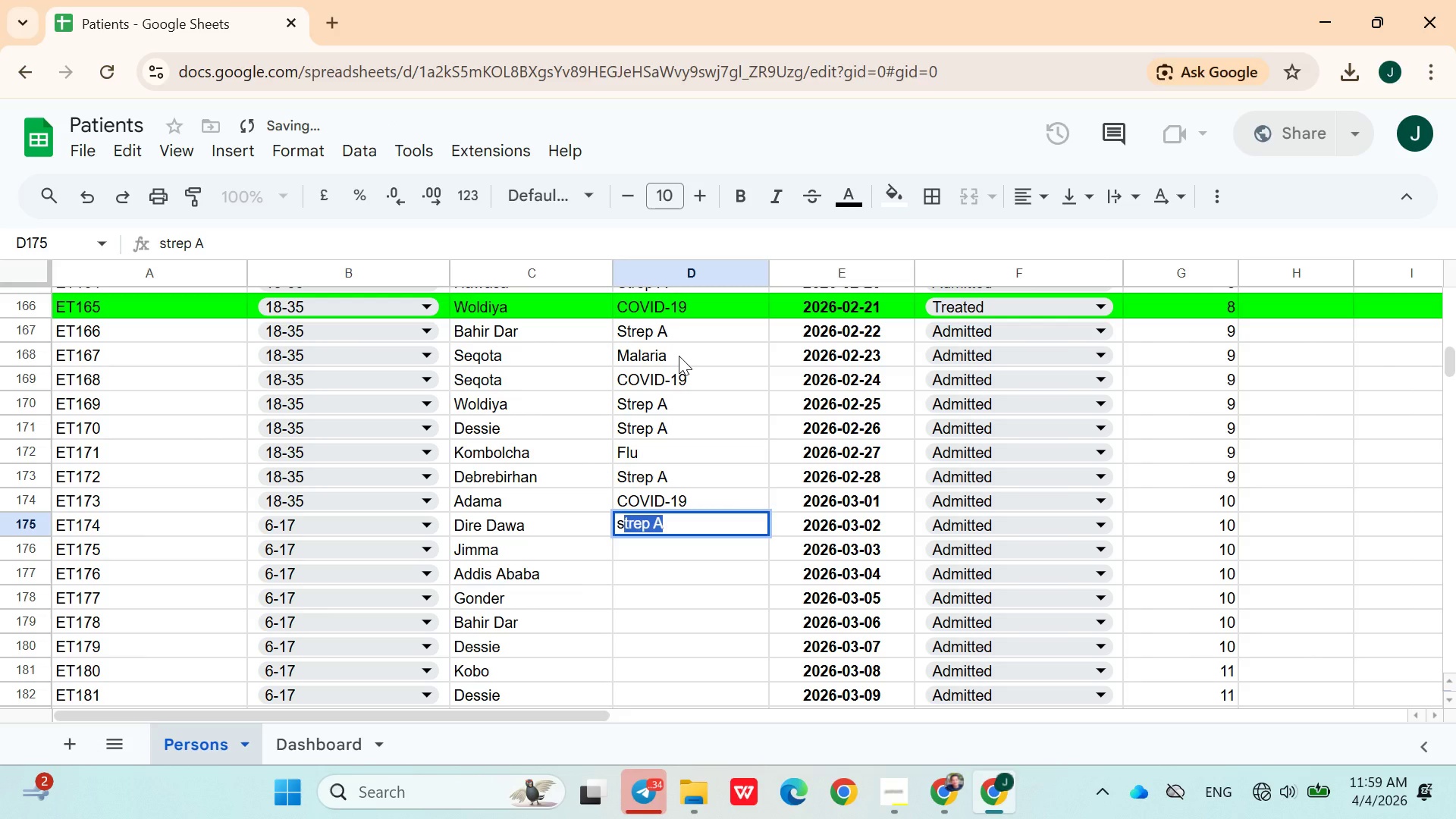 
key(Backspace)
 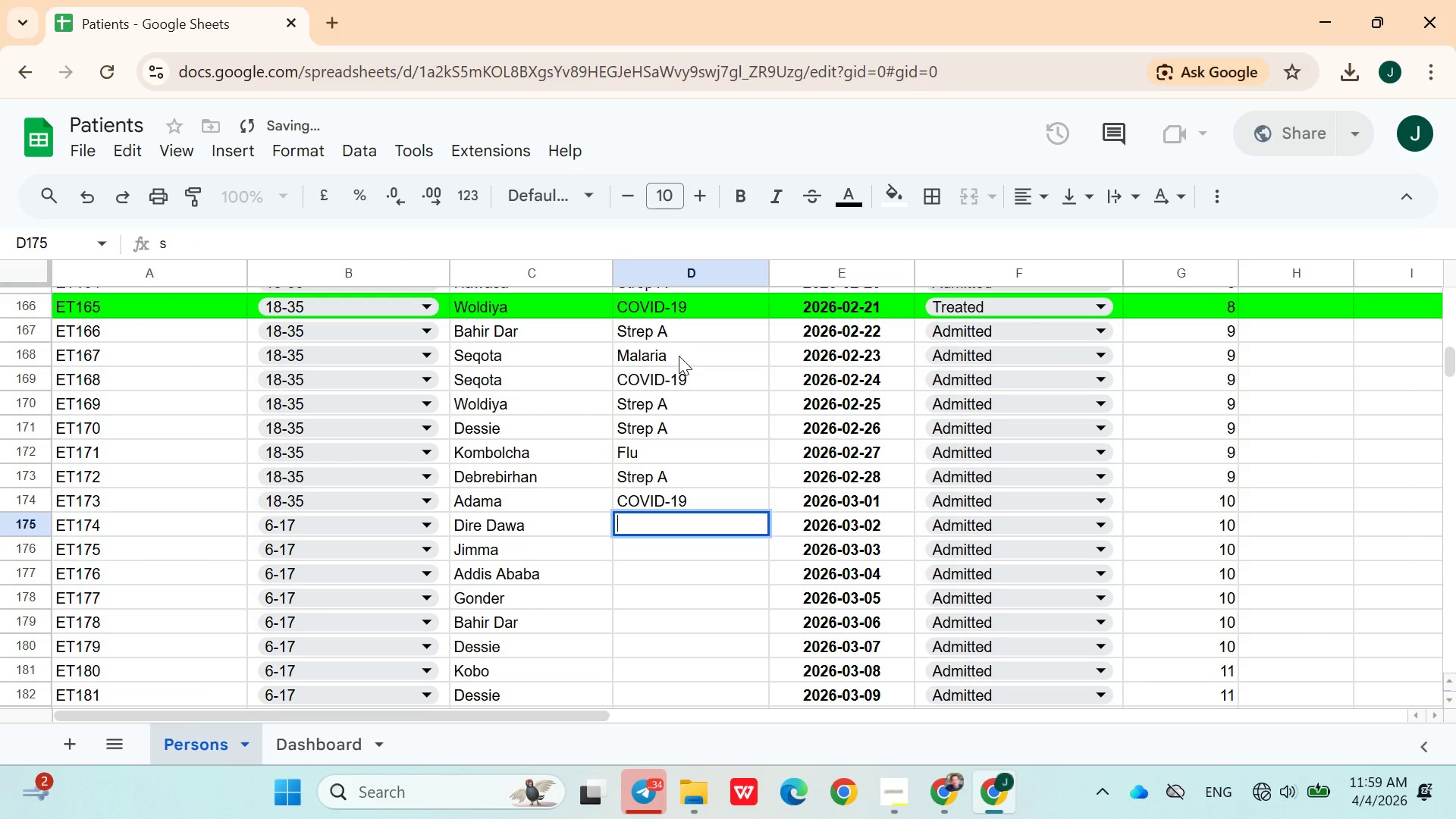 
key(Backspace)
 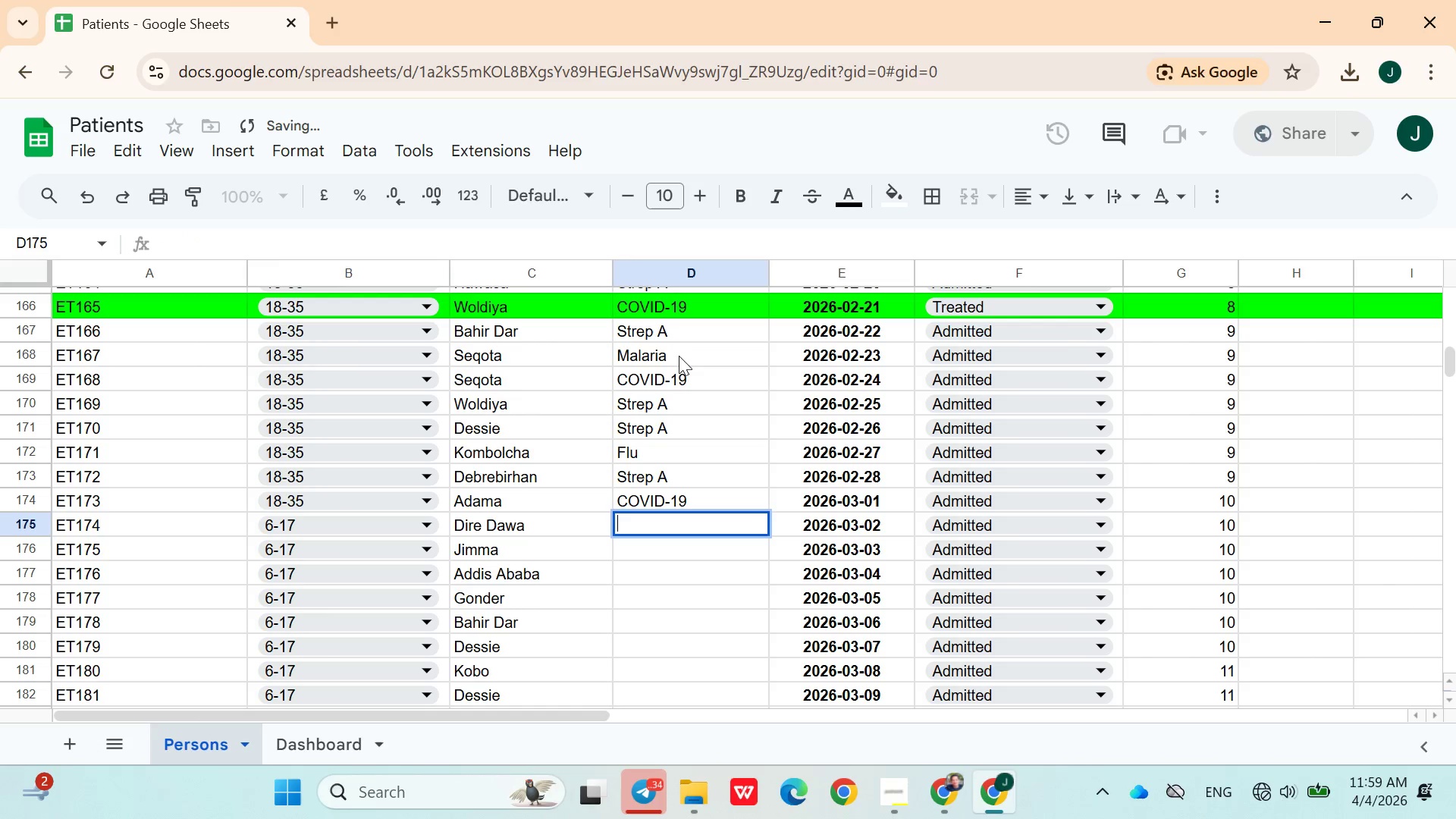 
key(F)
 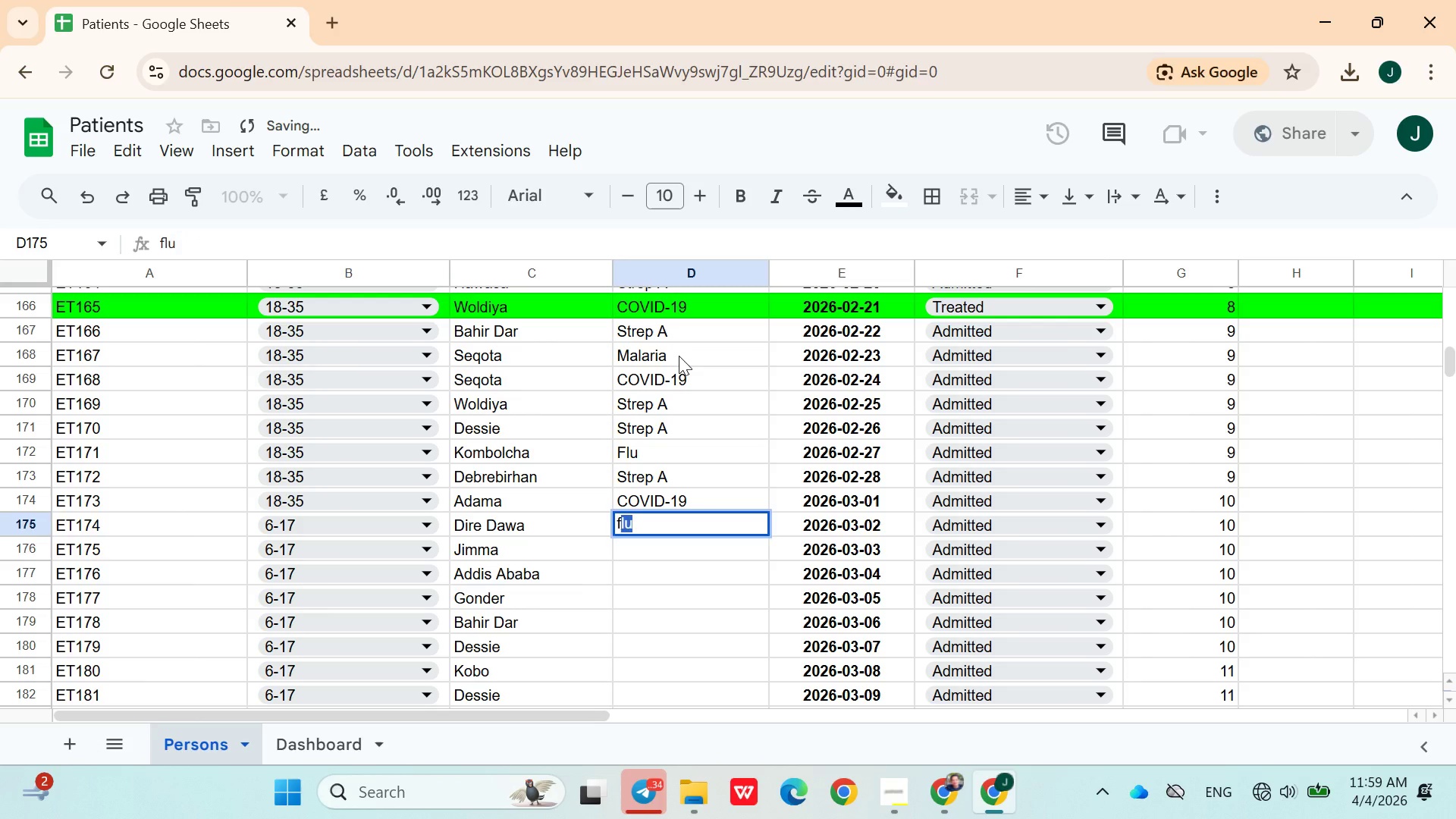 
key(ArrowDown)
 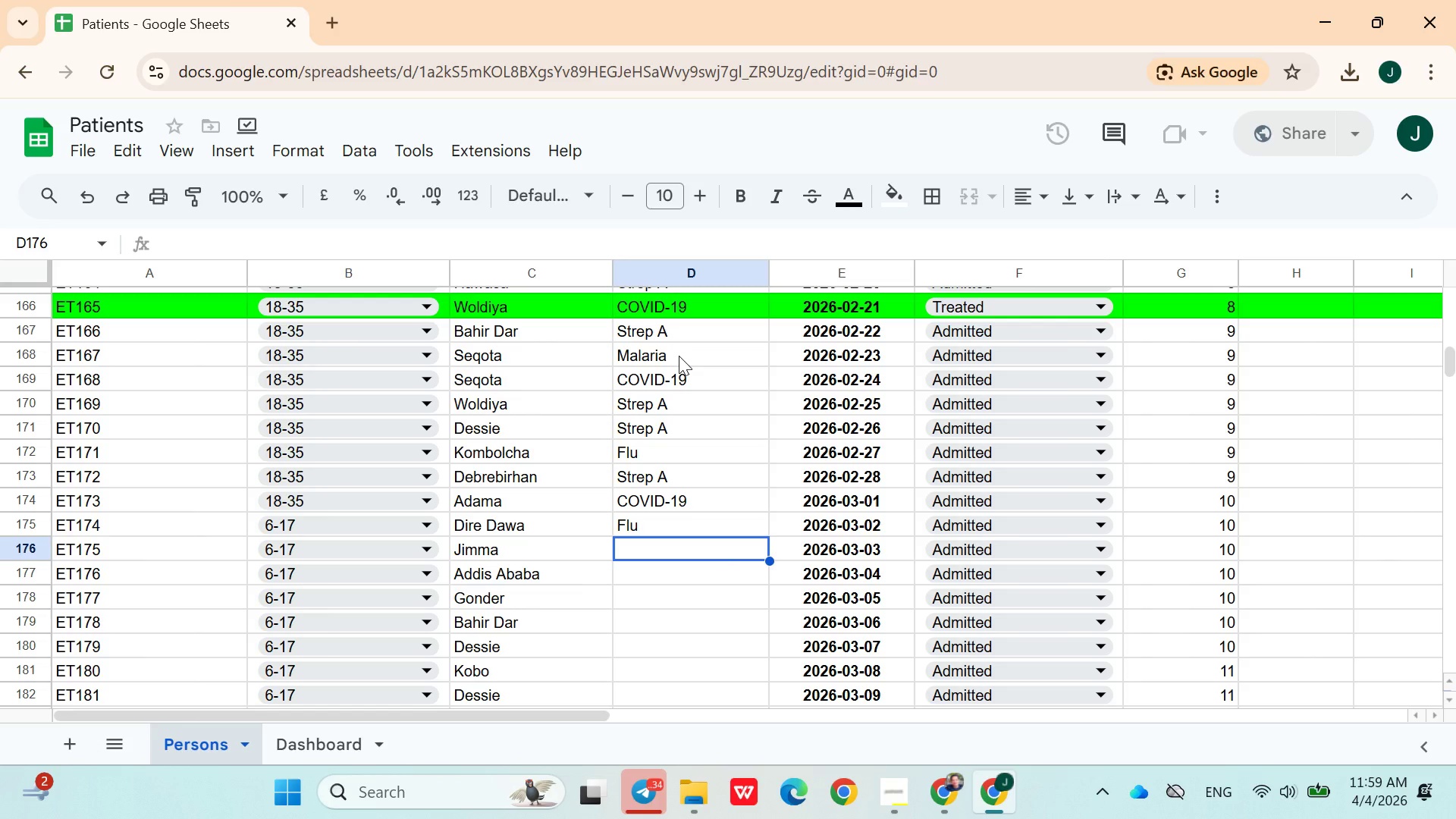 
wait(26.59)
 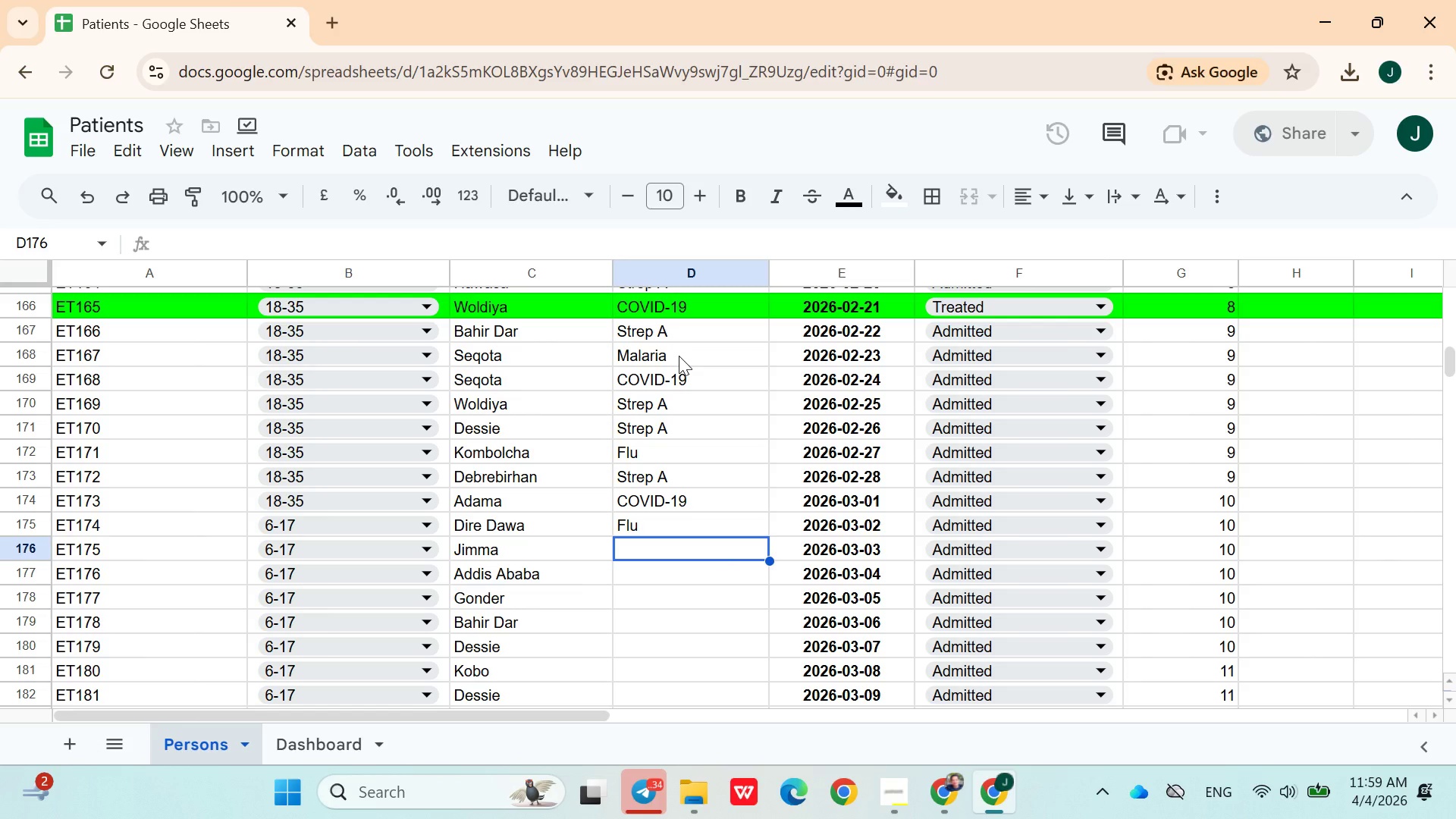 
key(M)
 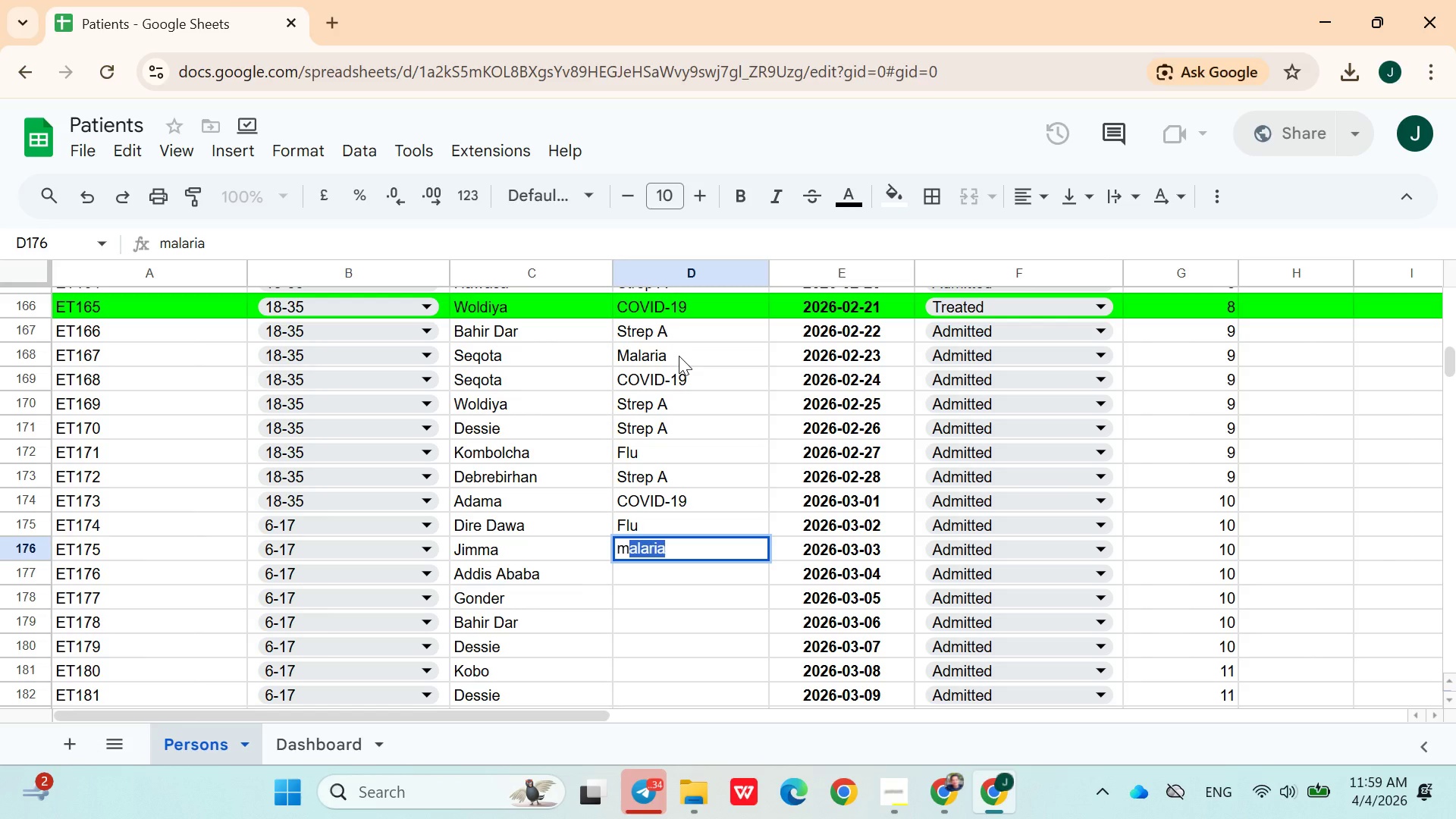 
key(ArrowDown)
 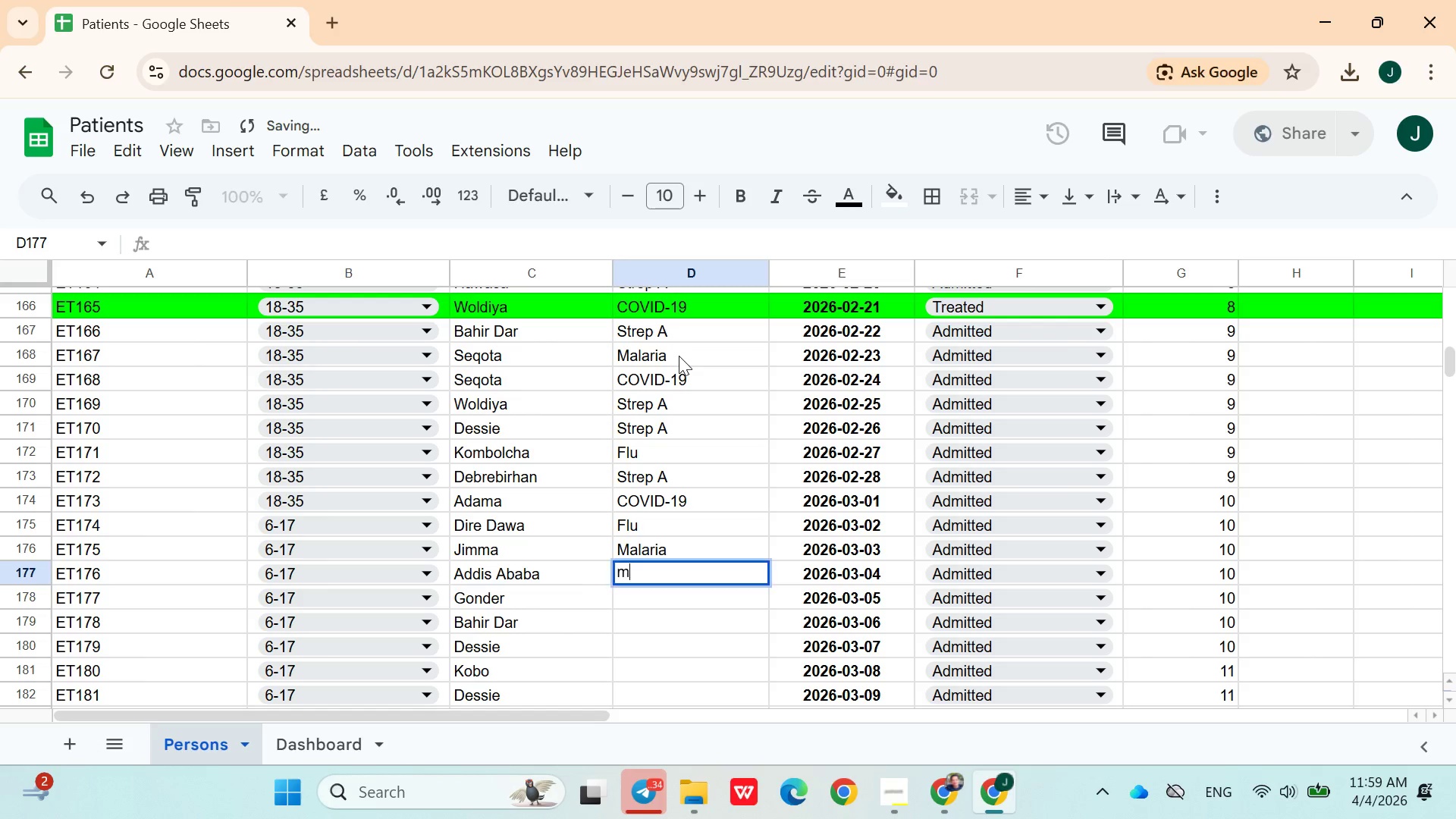 
key(M)
 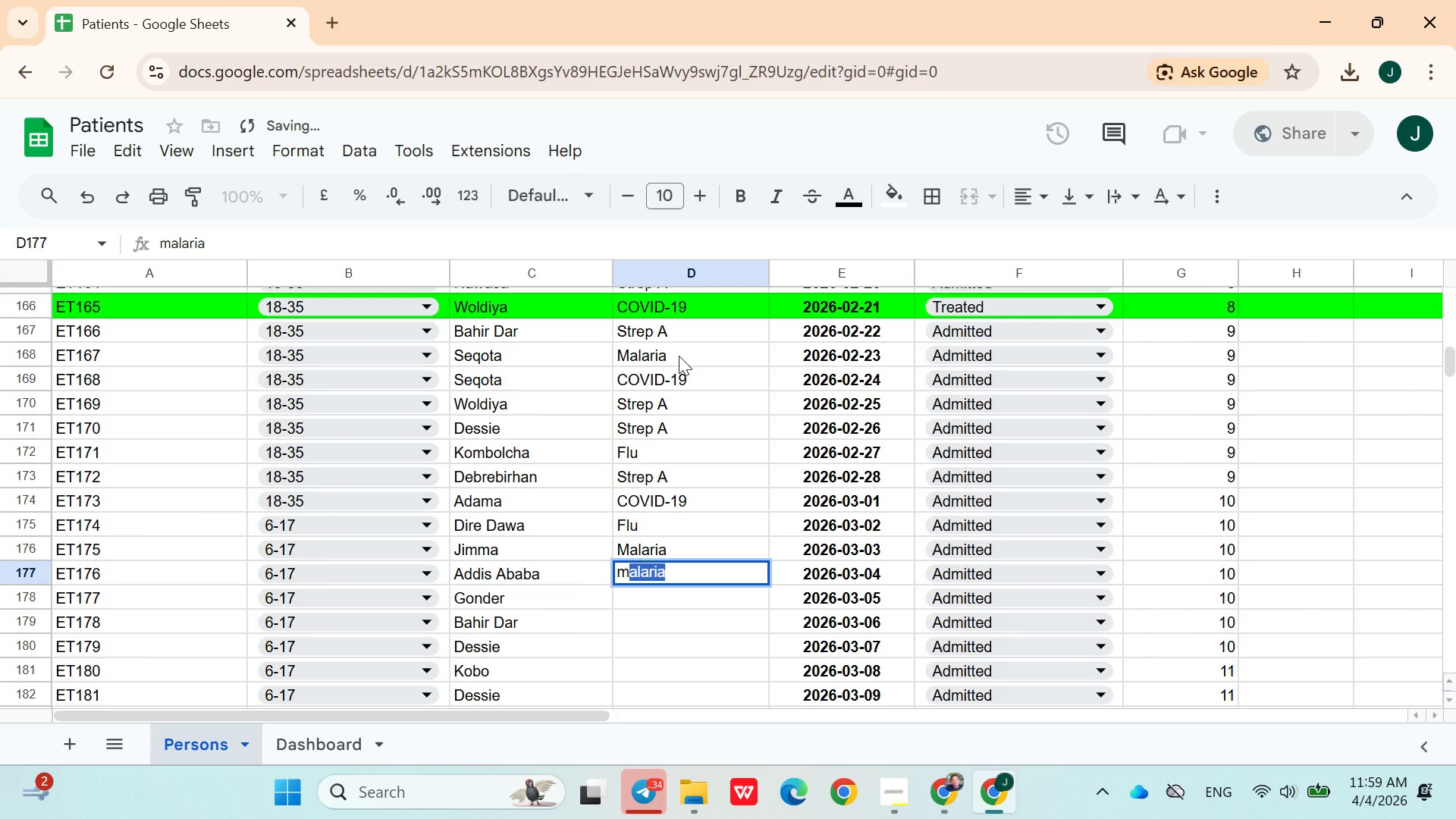 
key(ArrowDown)
 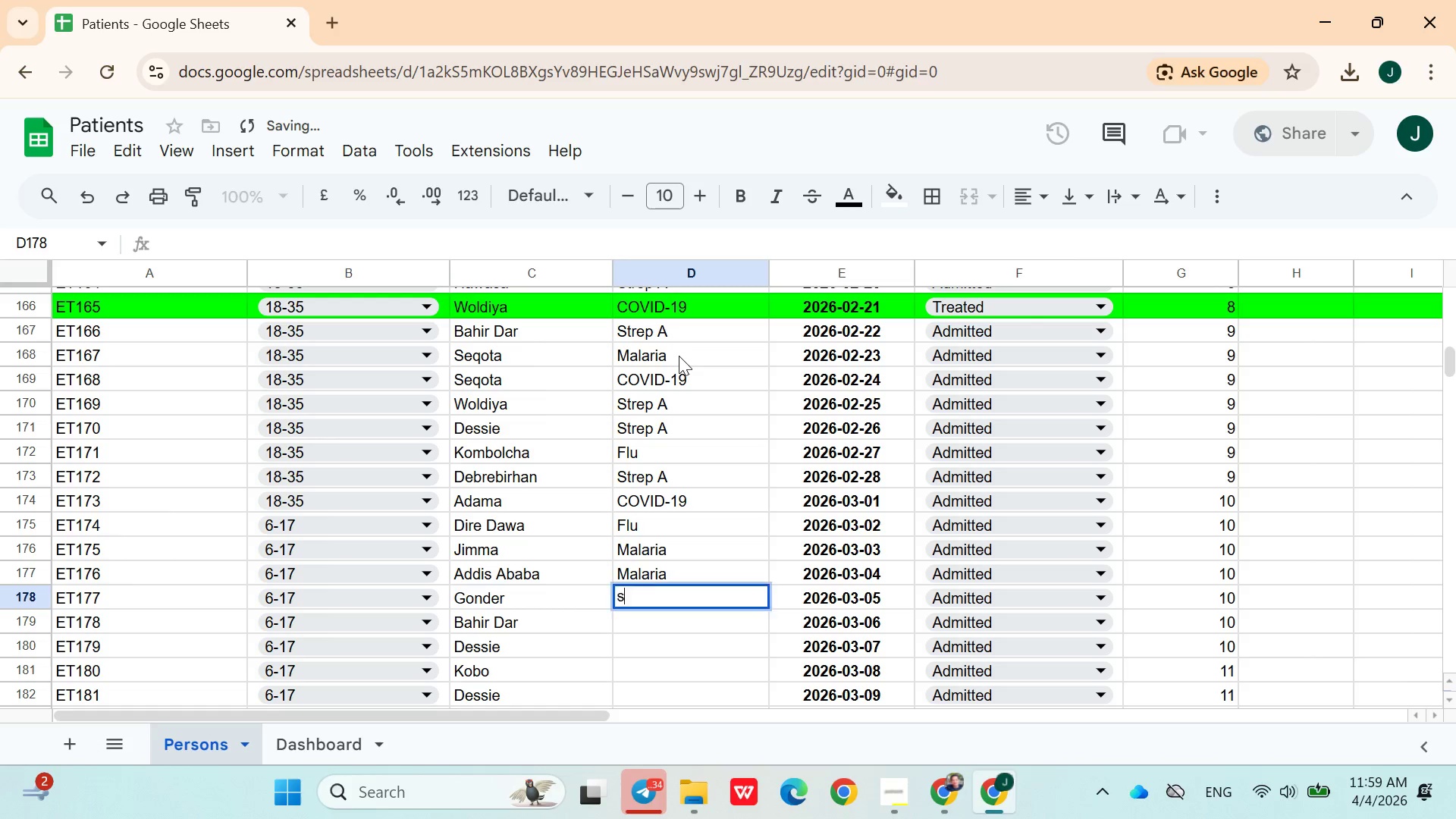 
key(S)
 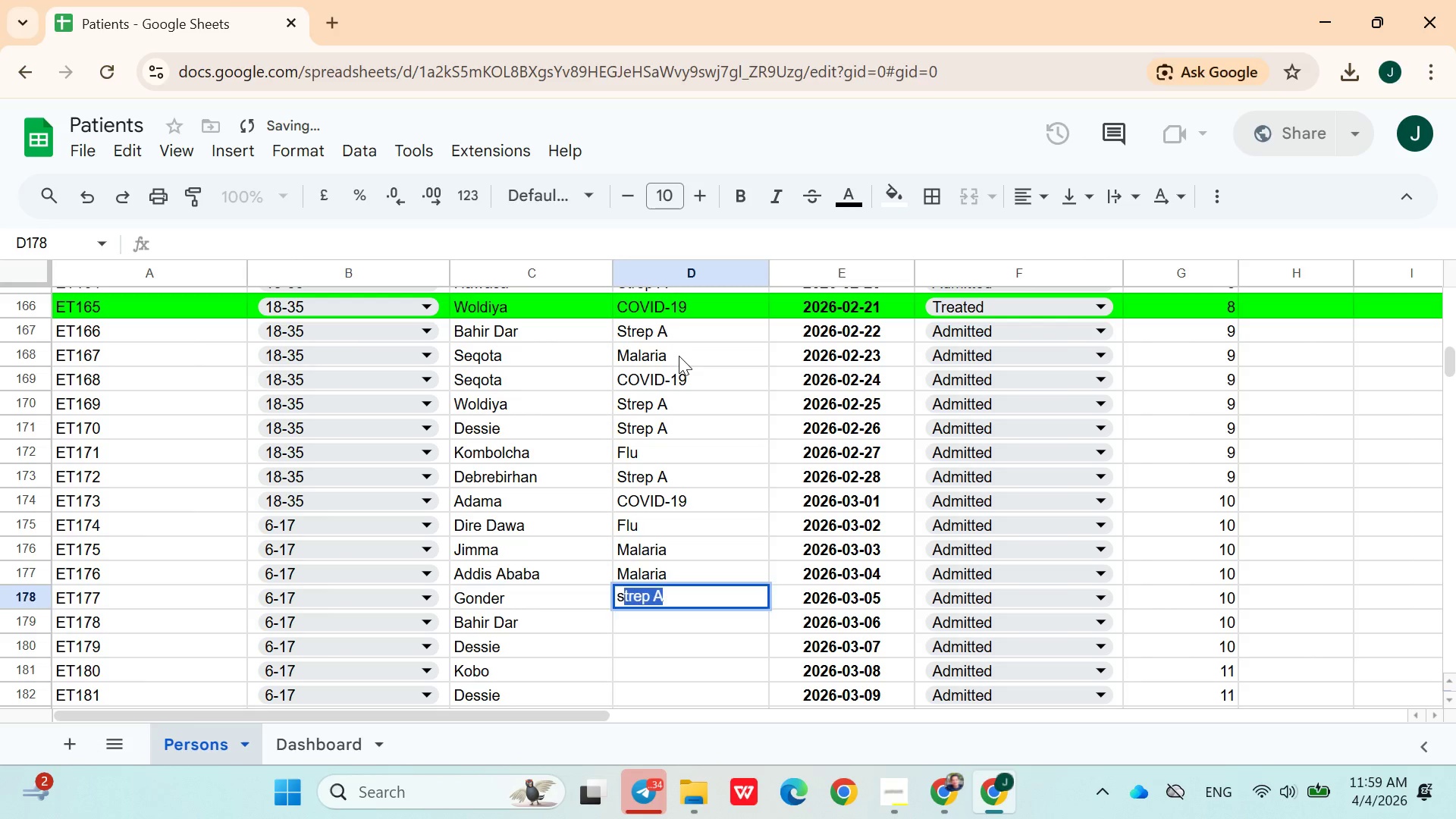 
key(ArrowDown)
 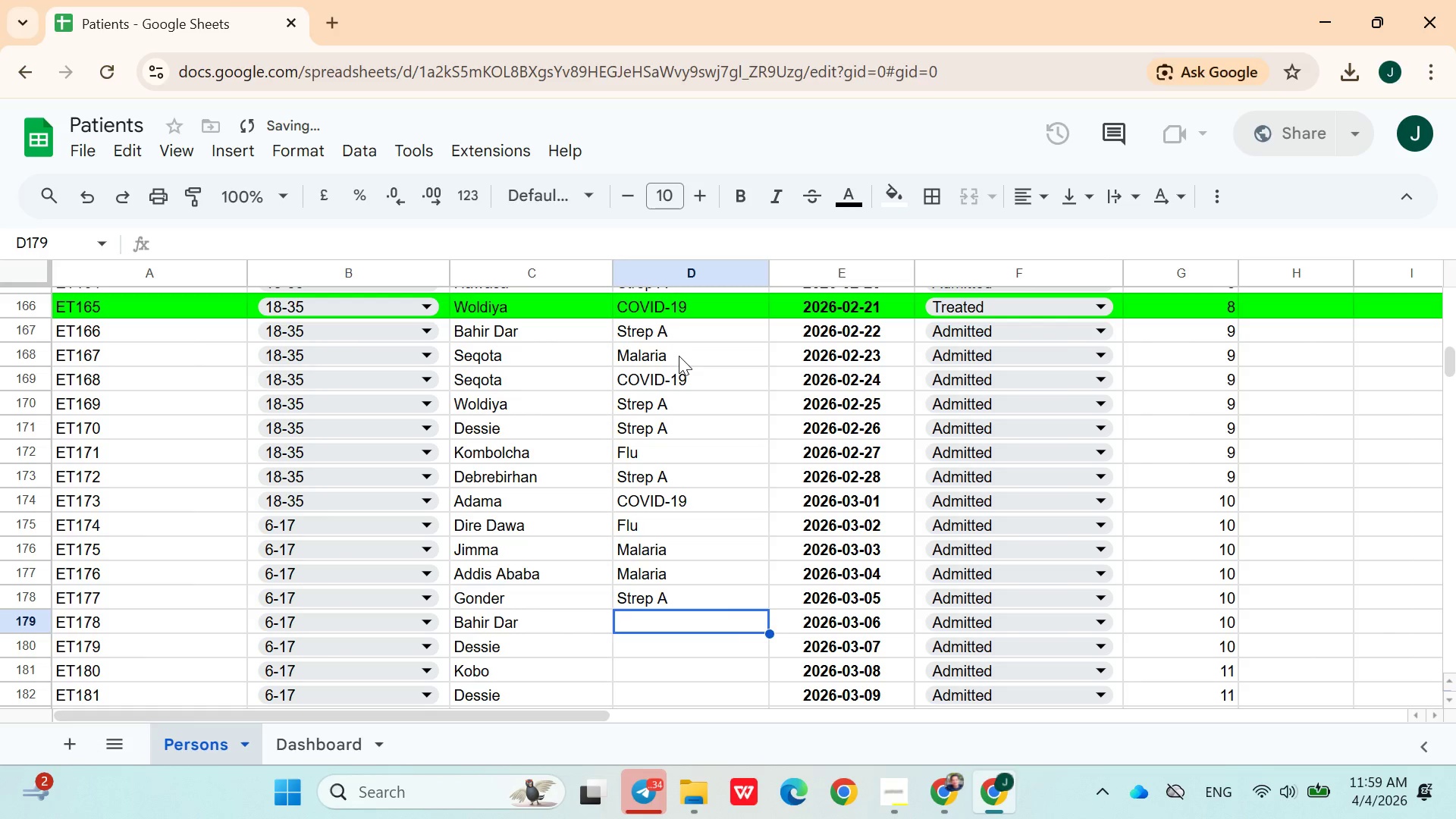 
key(S)
 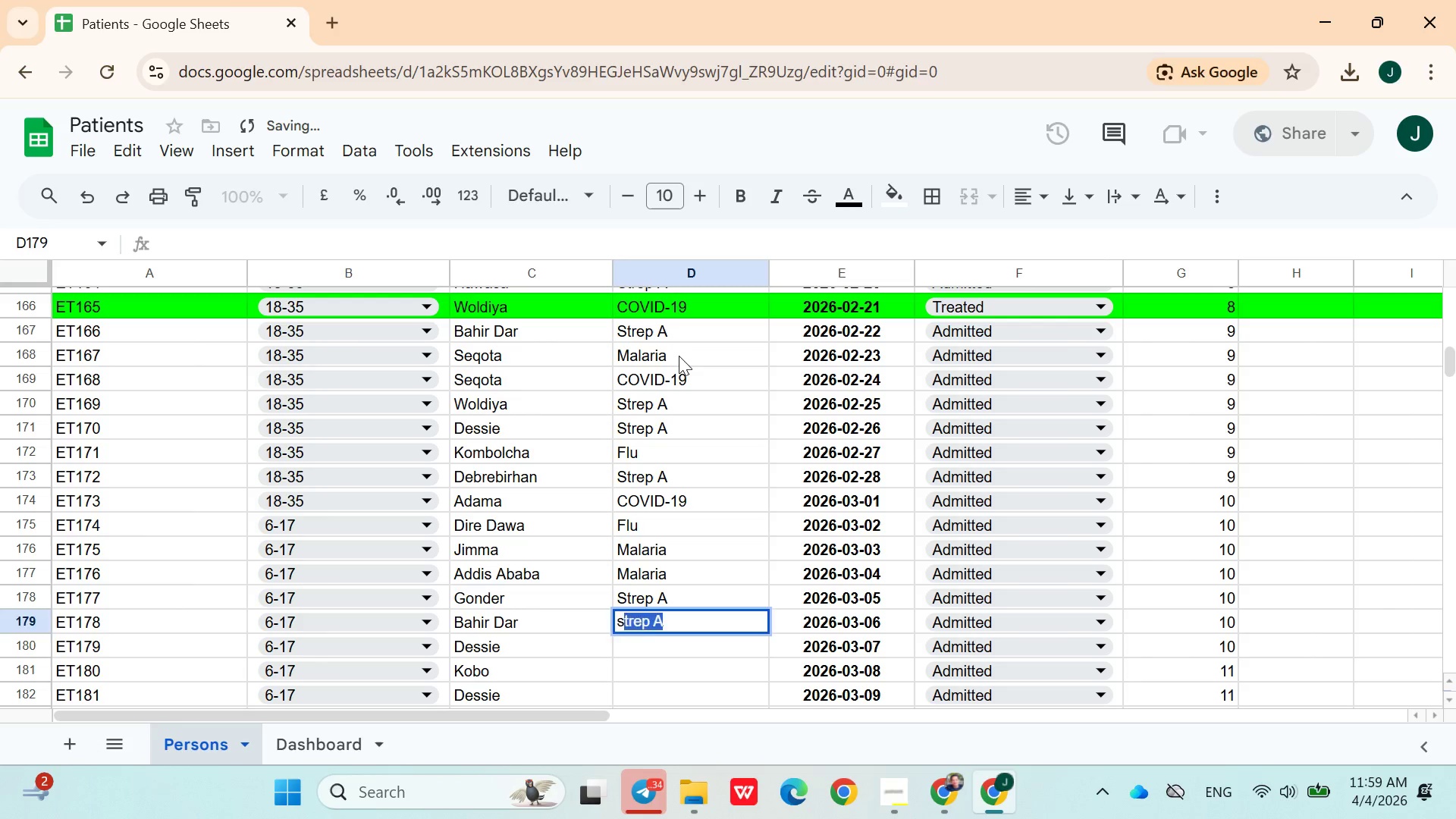 
key(ArrowDown)
 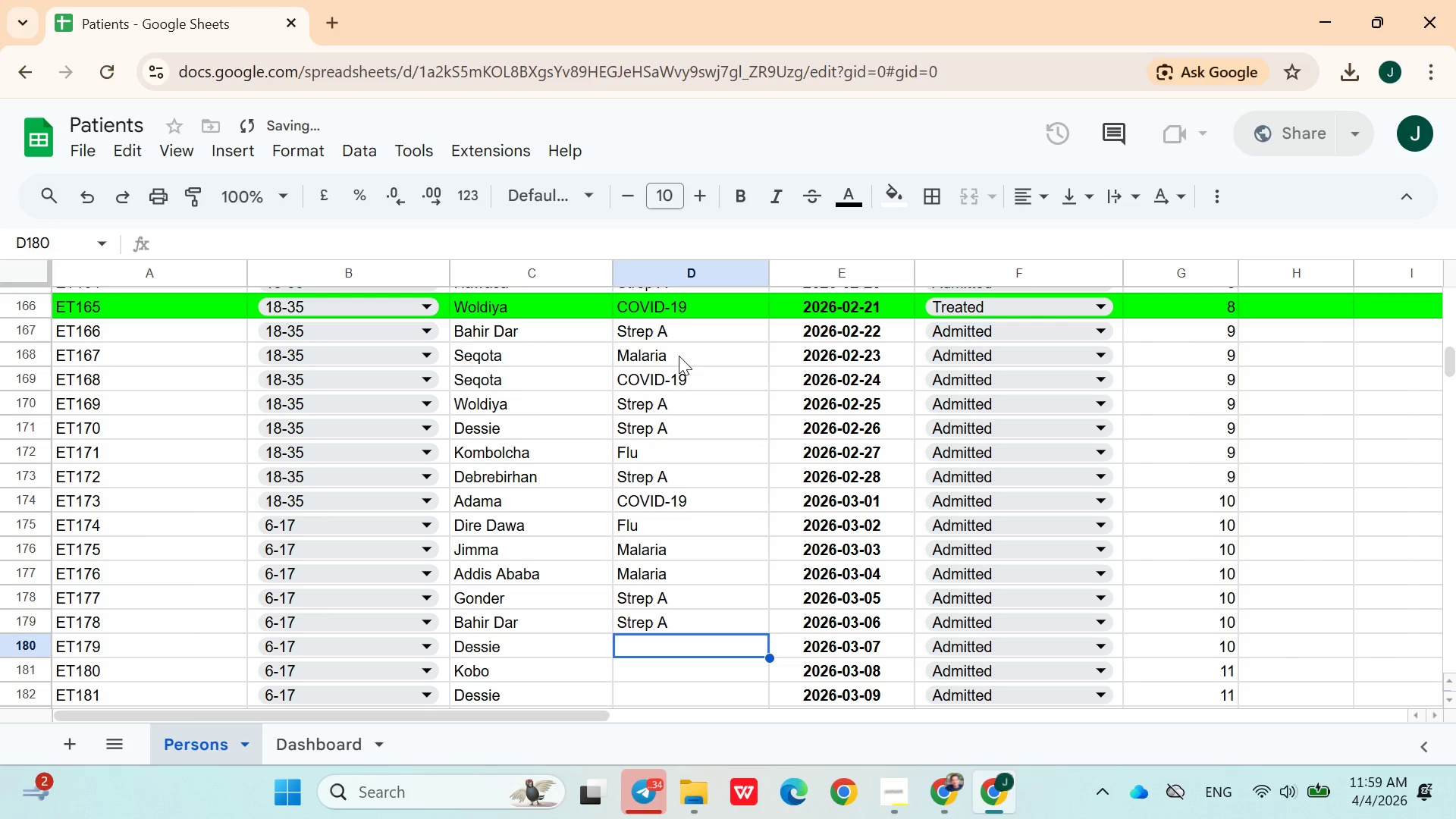 
key(S)
 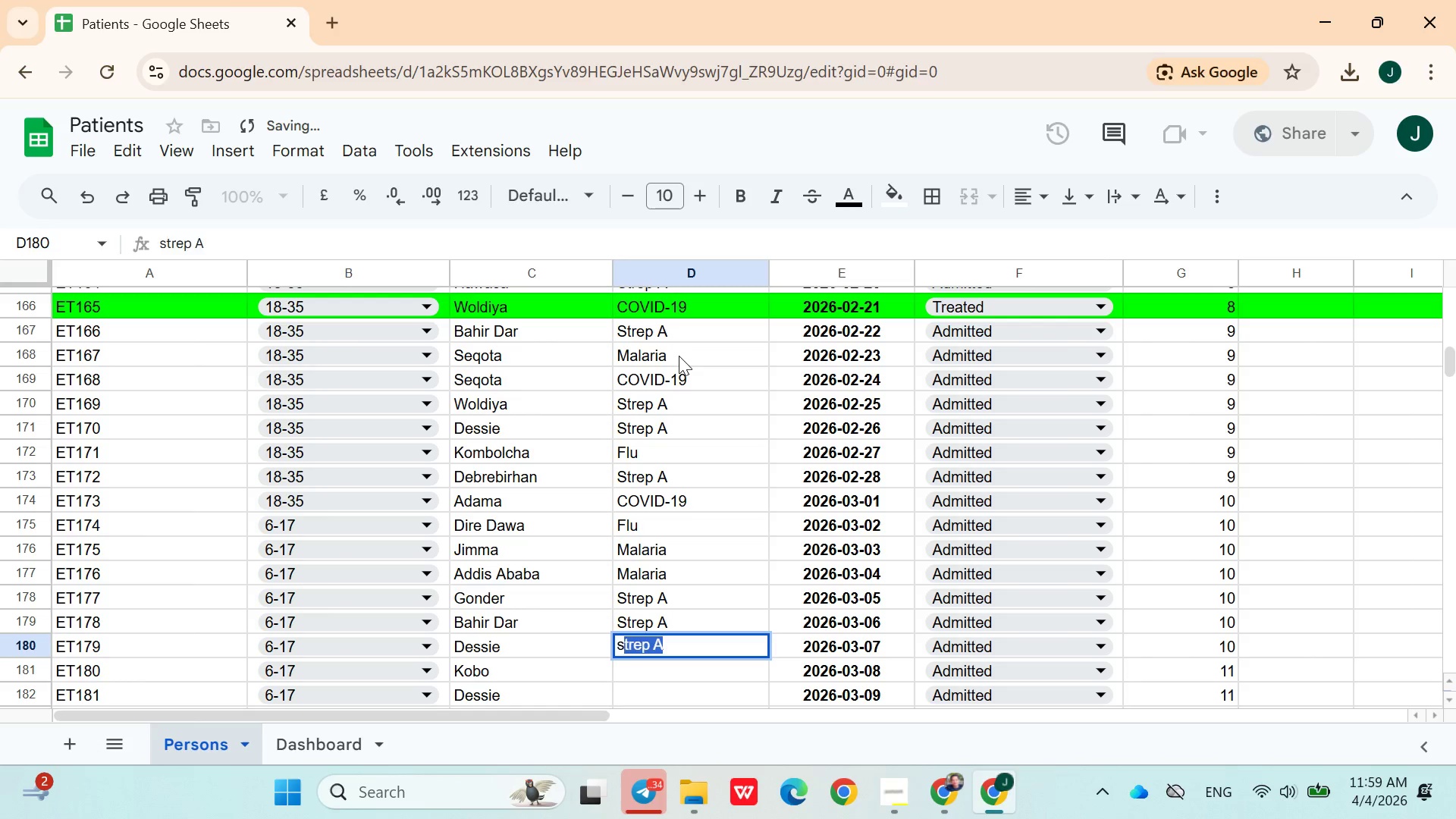 
key(ArrowDown)
 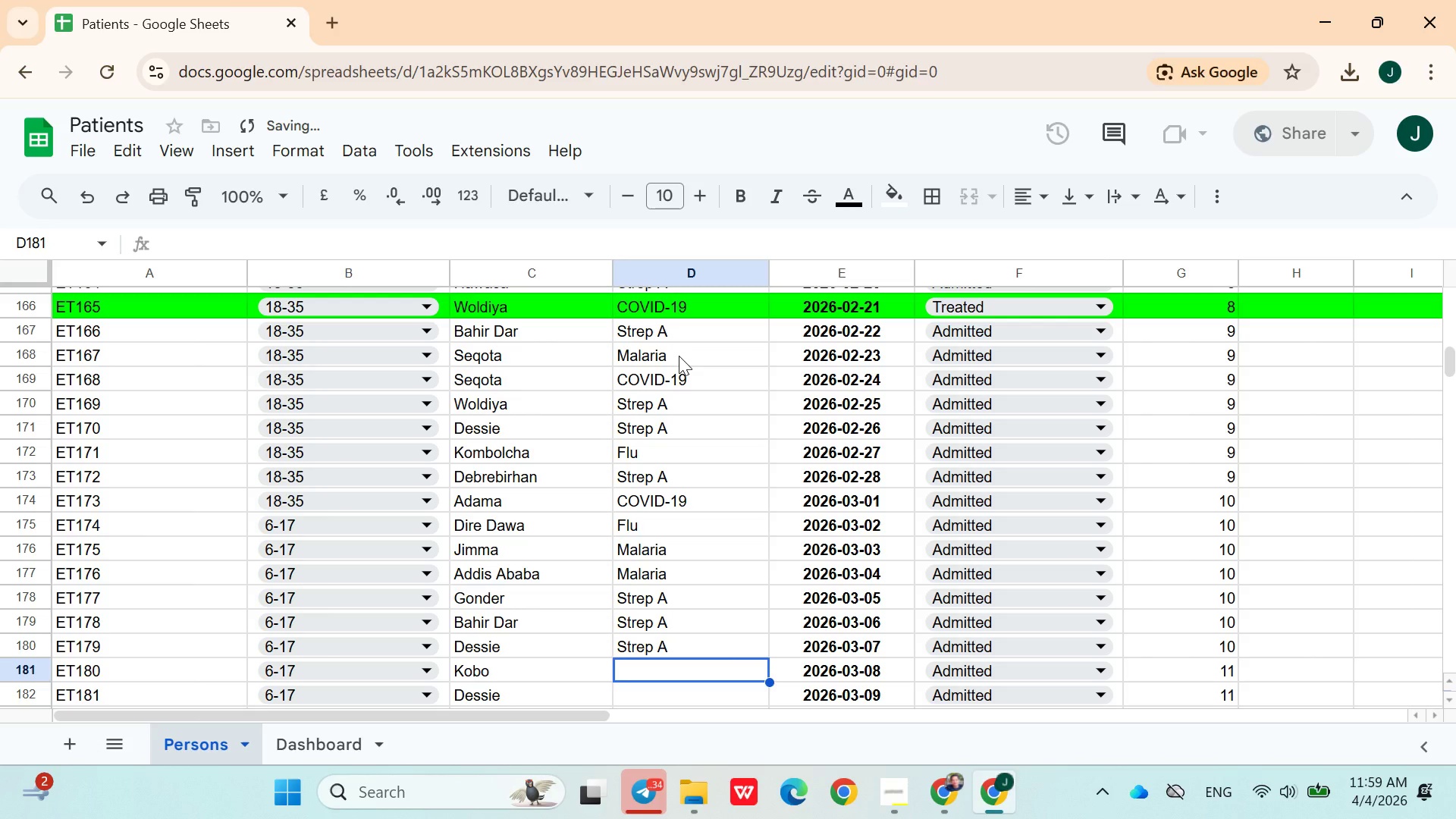 
key(C)
 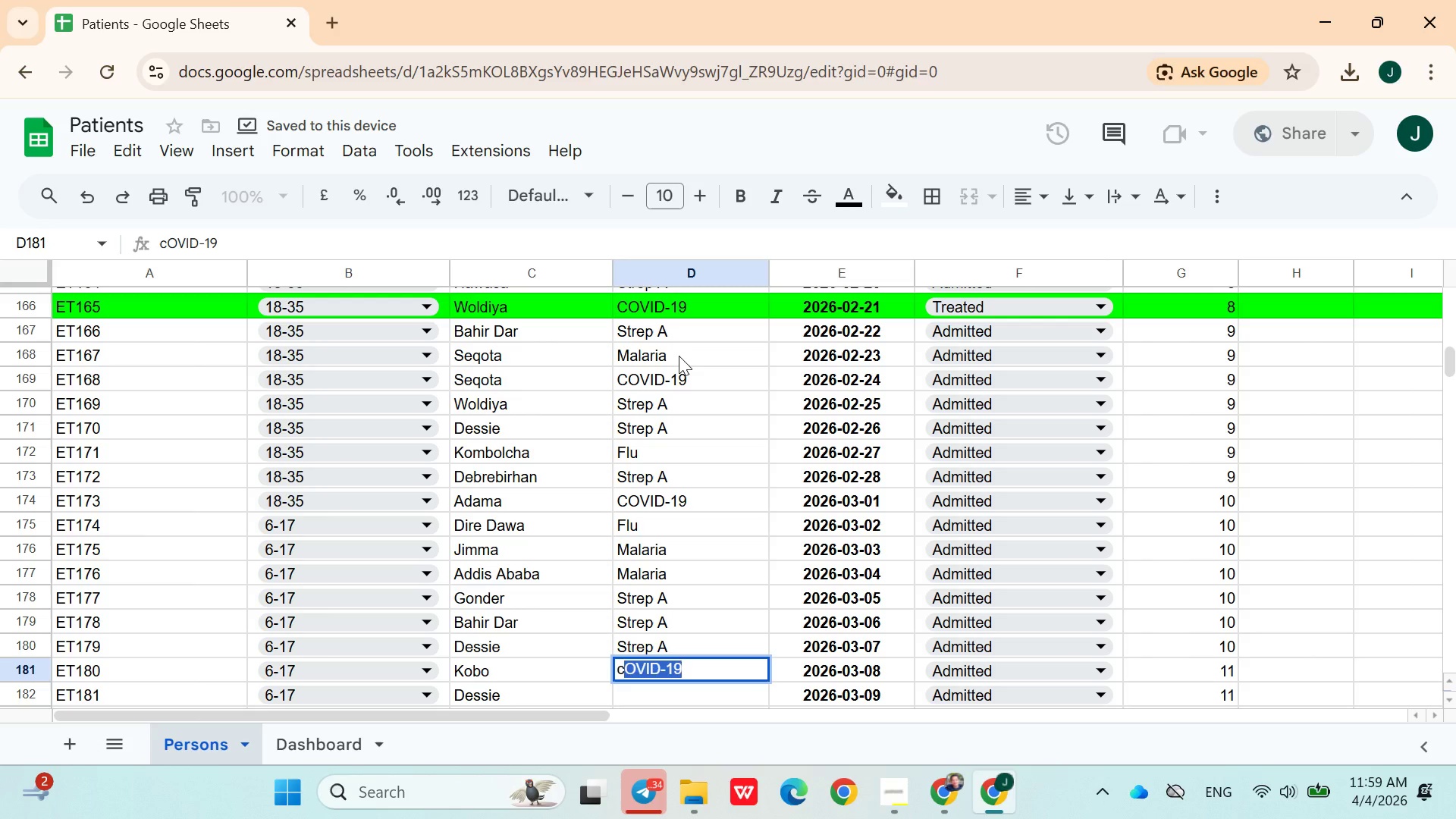 
key(ArrowDown)
 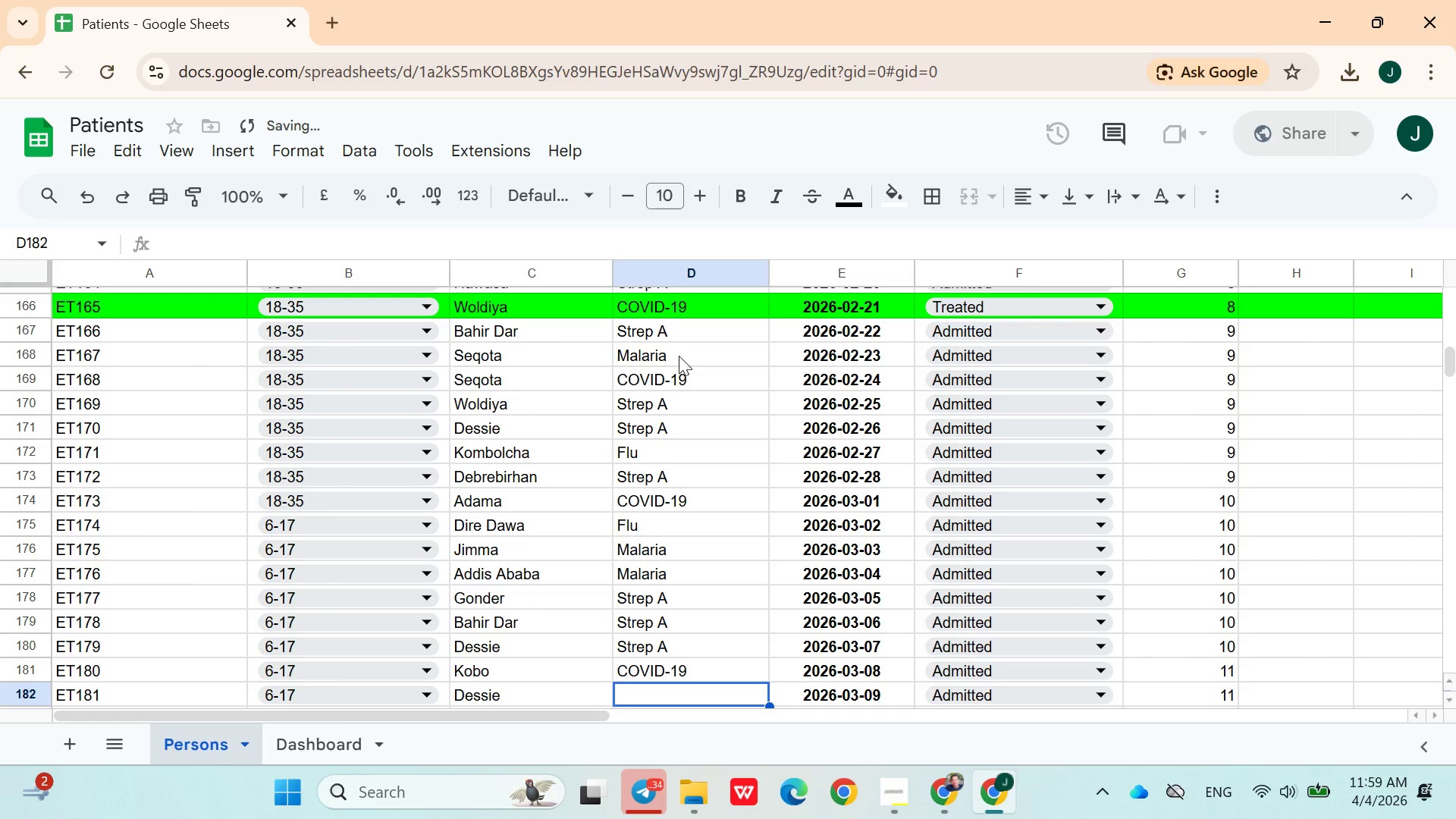 
key(F)
 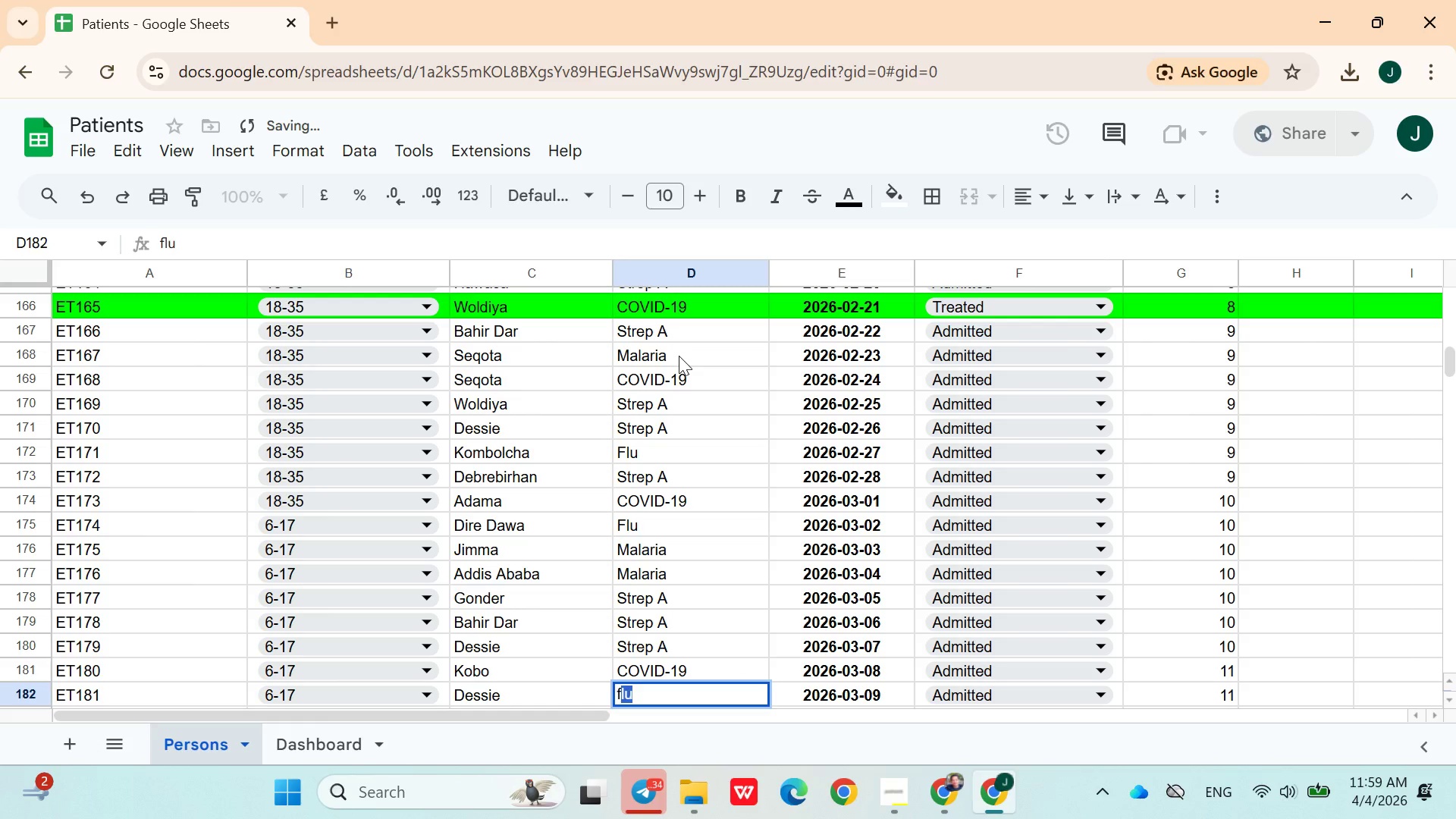 
key(ArrowUp)
 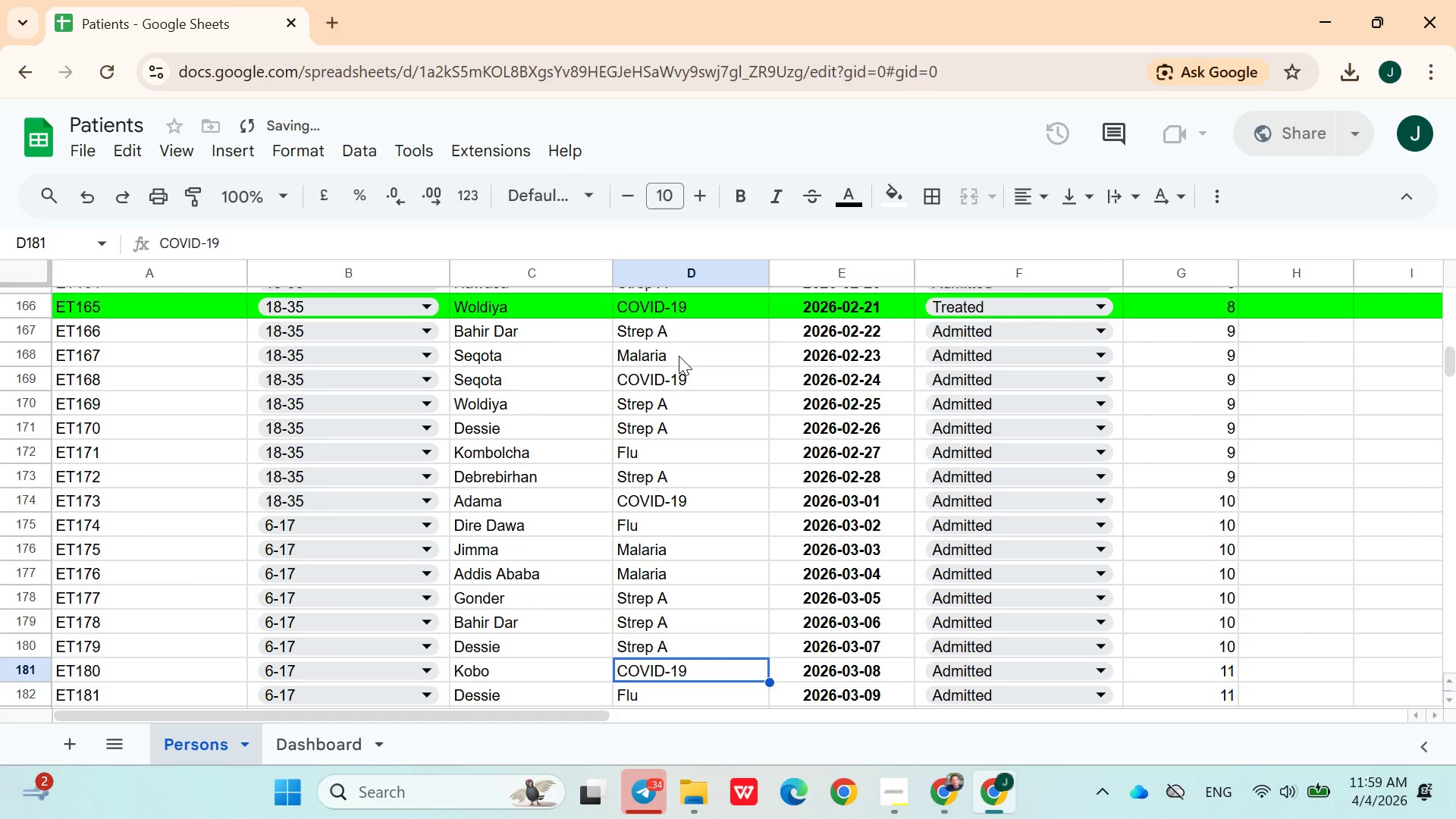 
key(ArrowUp)
 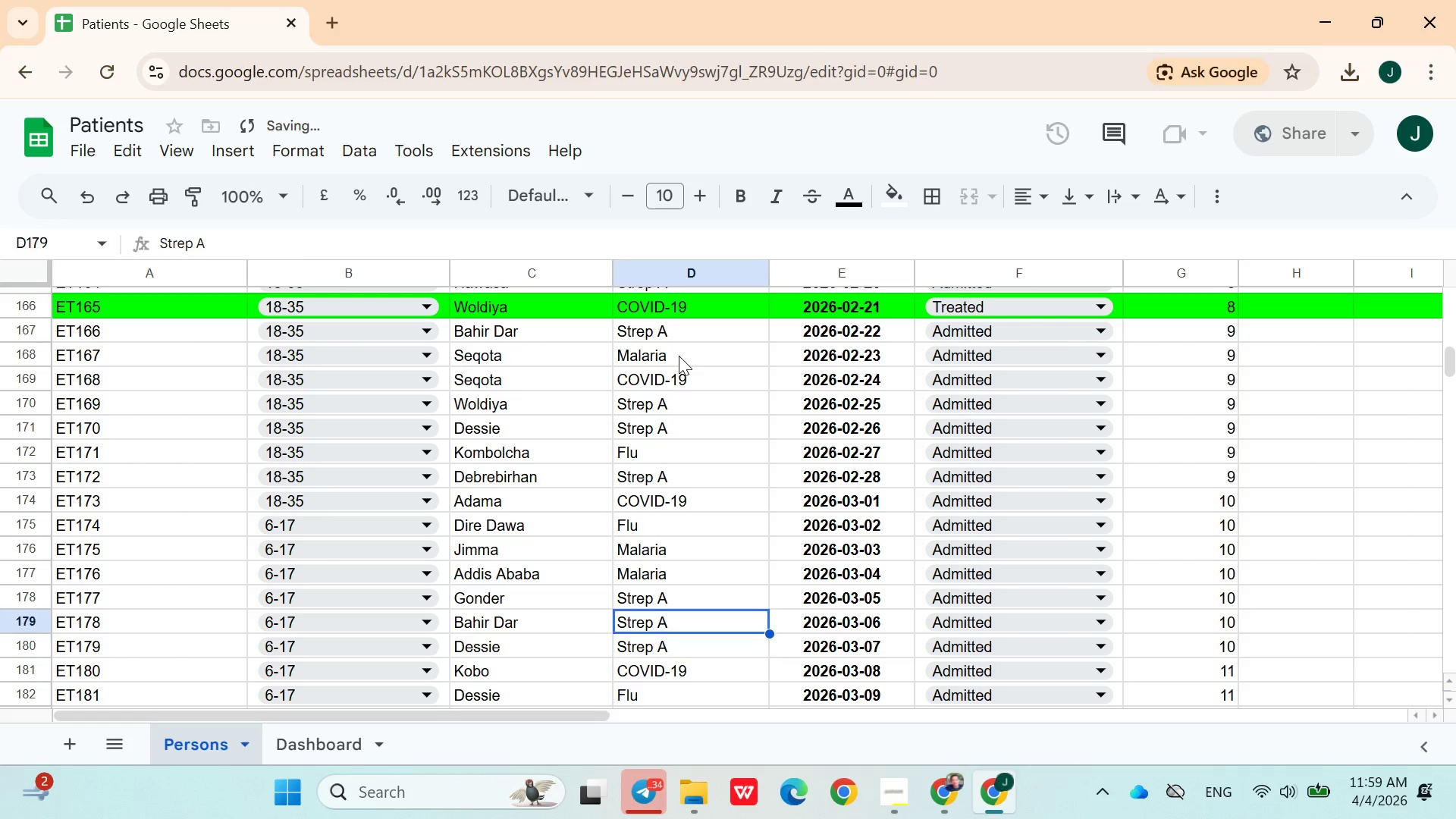 
key(ArrowUp)
 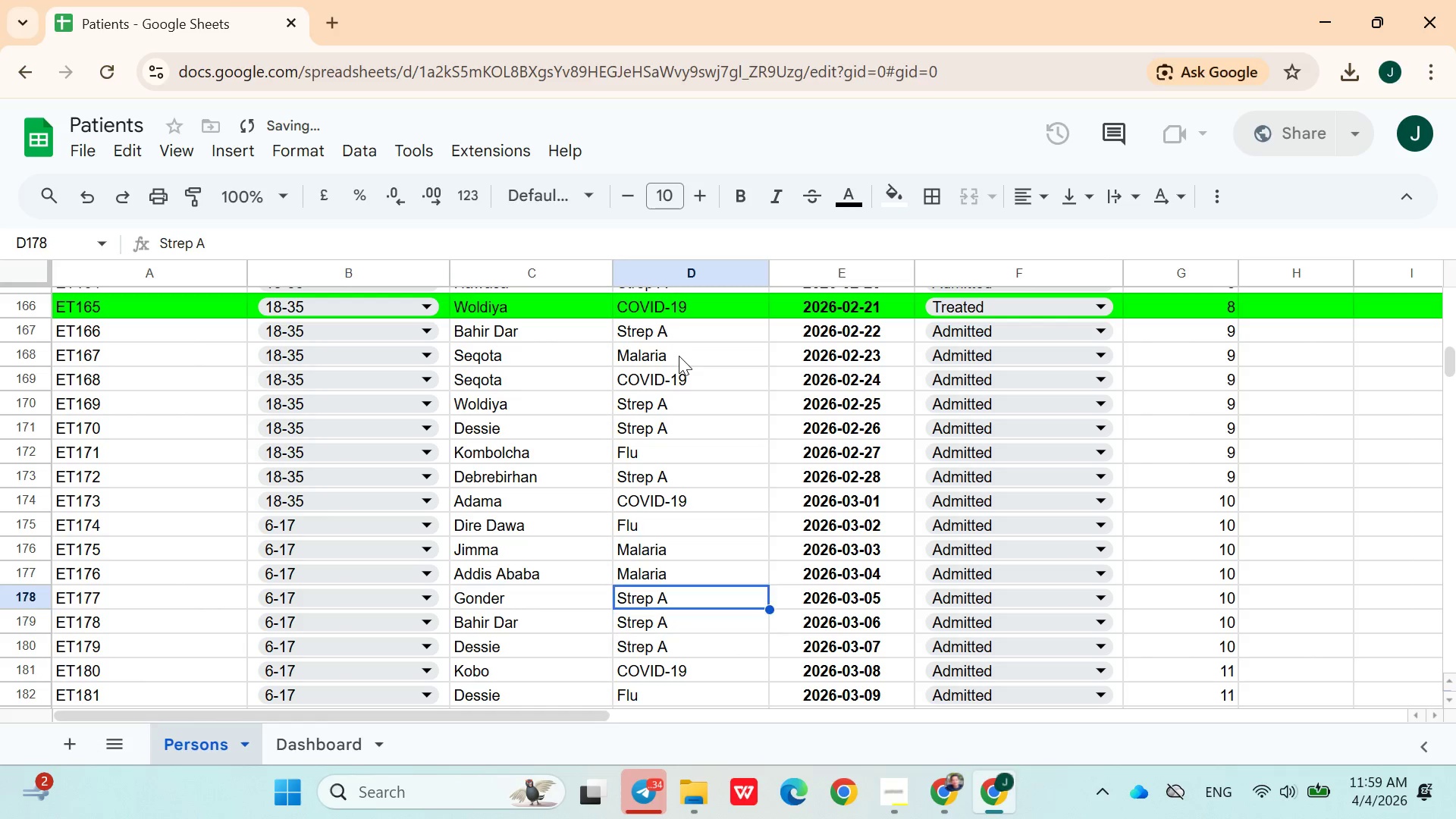 
key(ArrowUp)
 